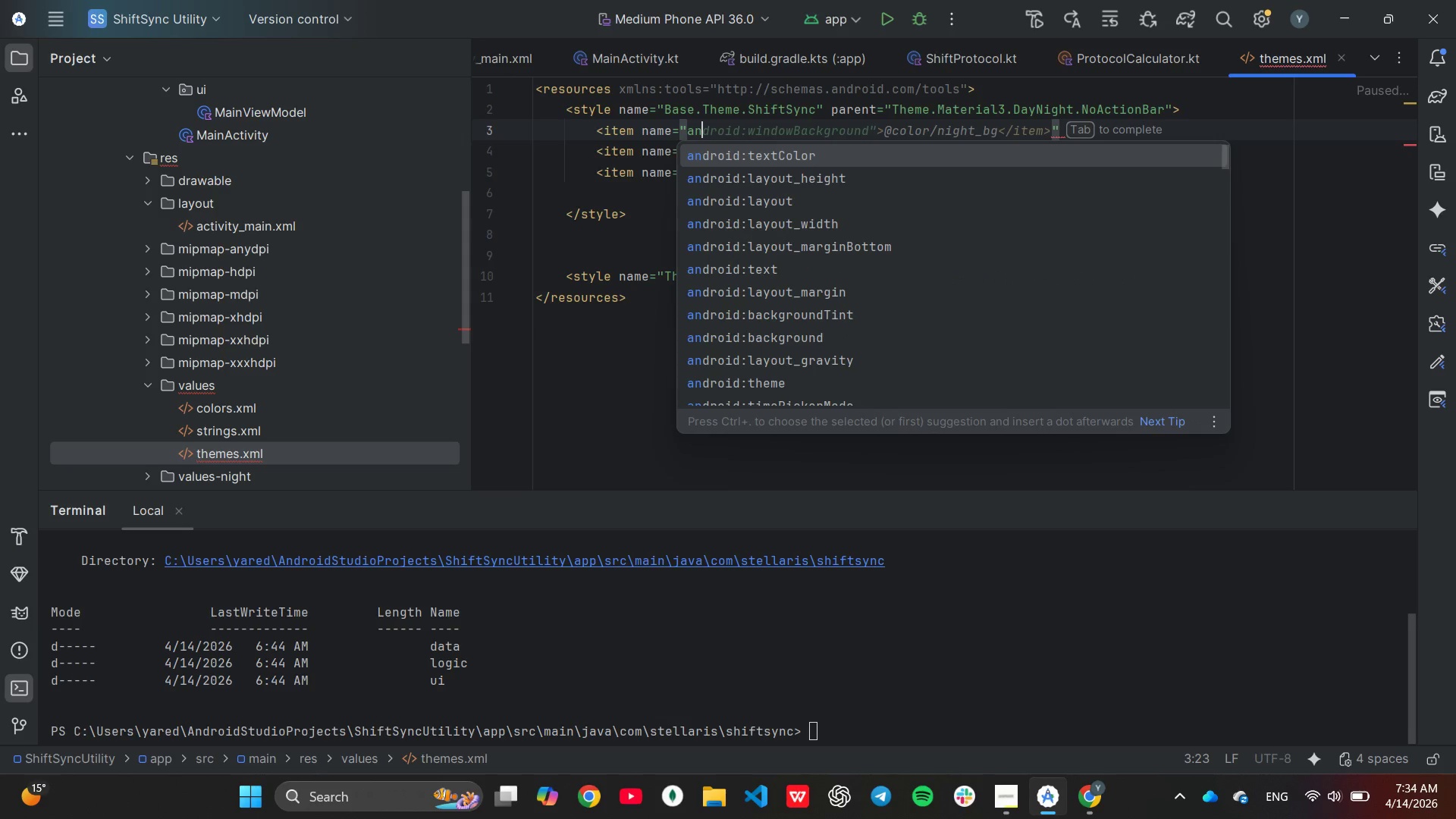 
wait(6.03)
 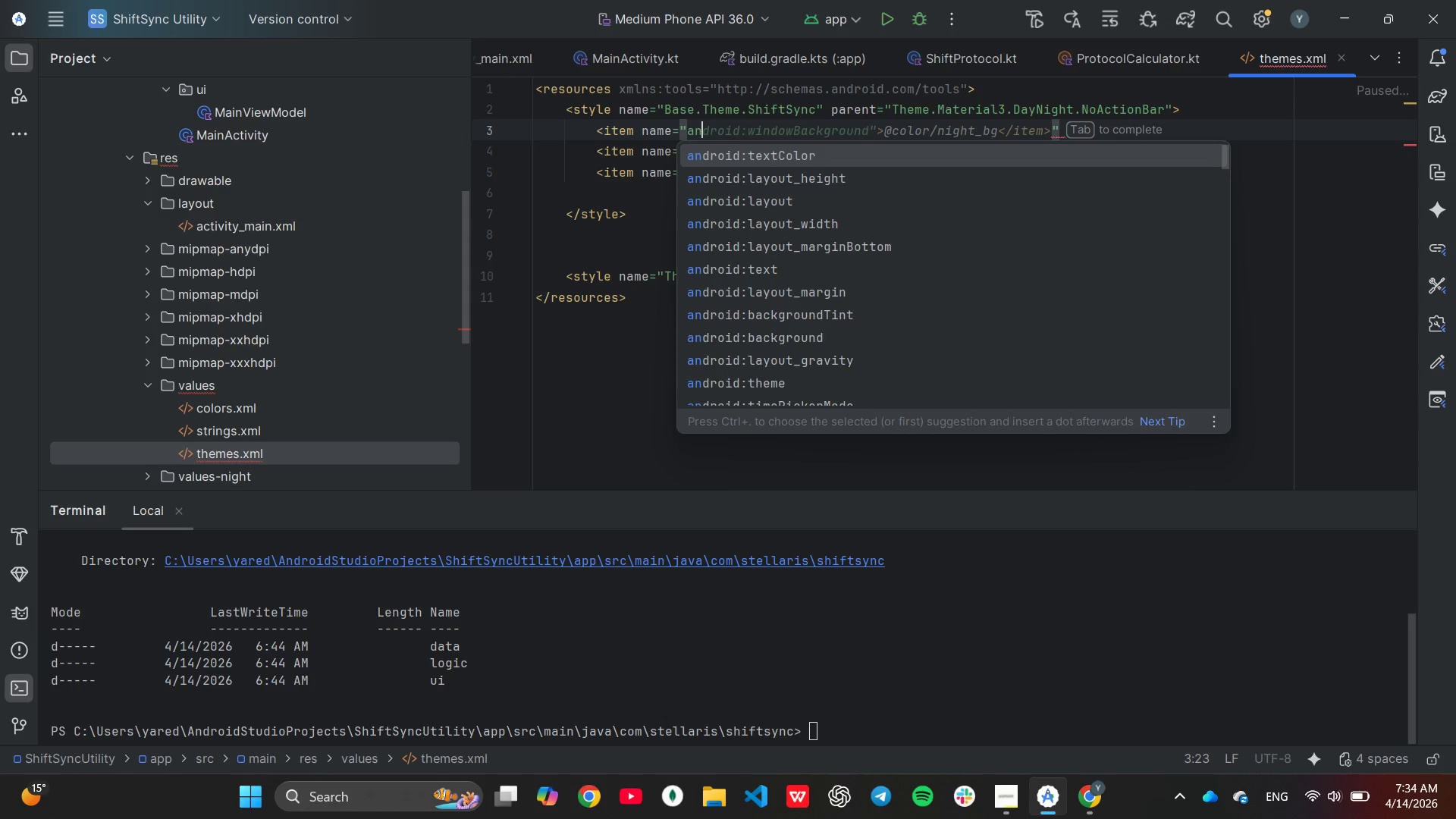 
key(Tab)
 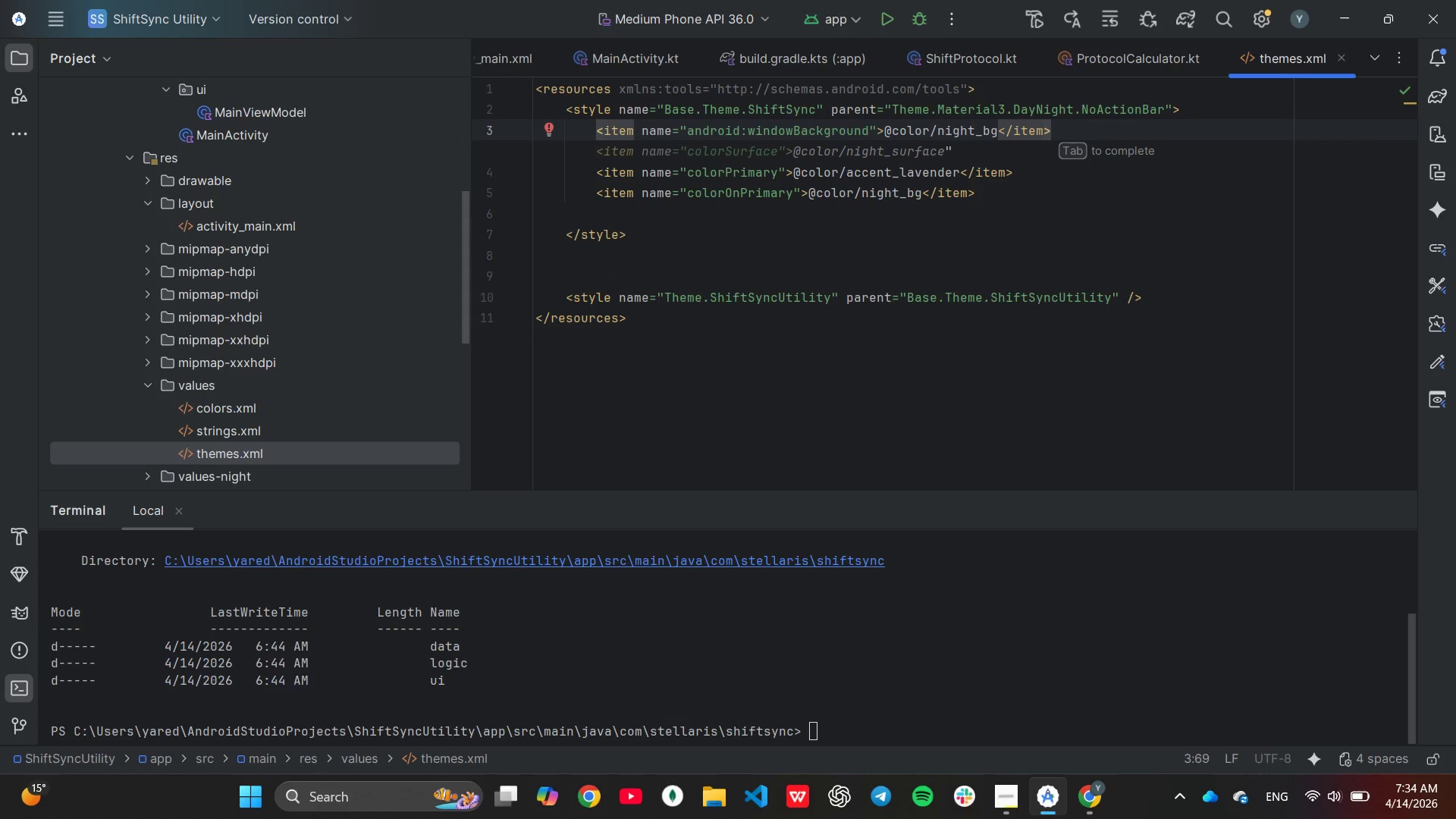 
key(Tab)
 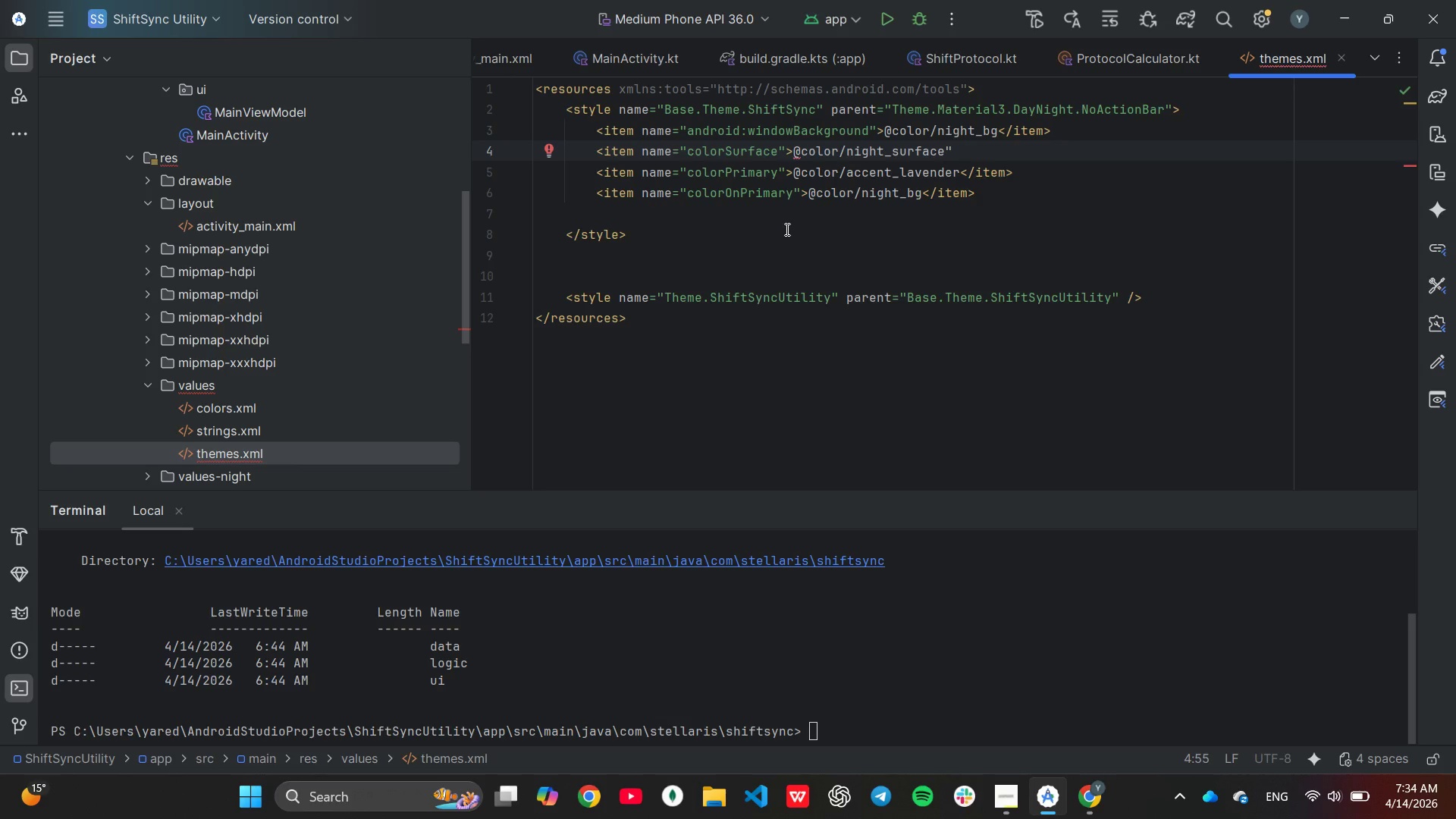 
wait(7.14)
 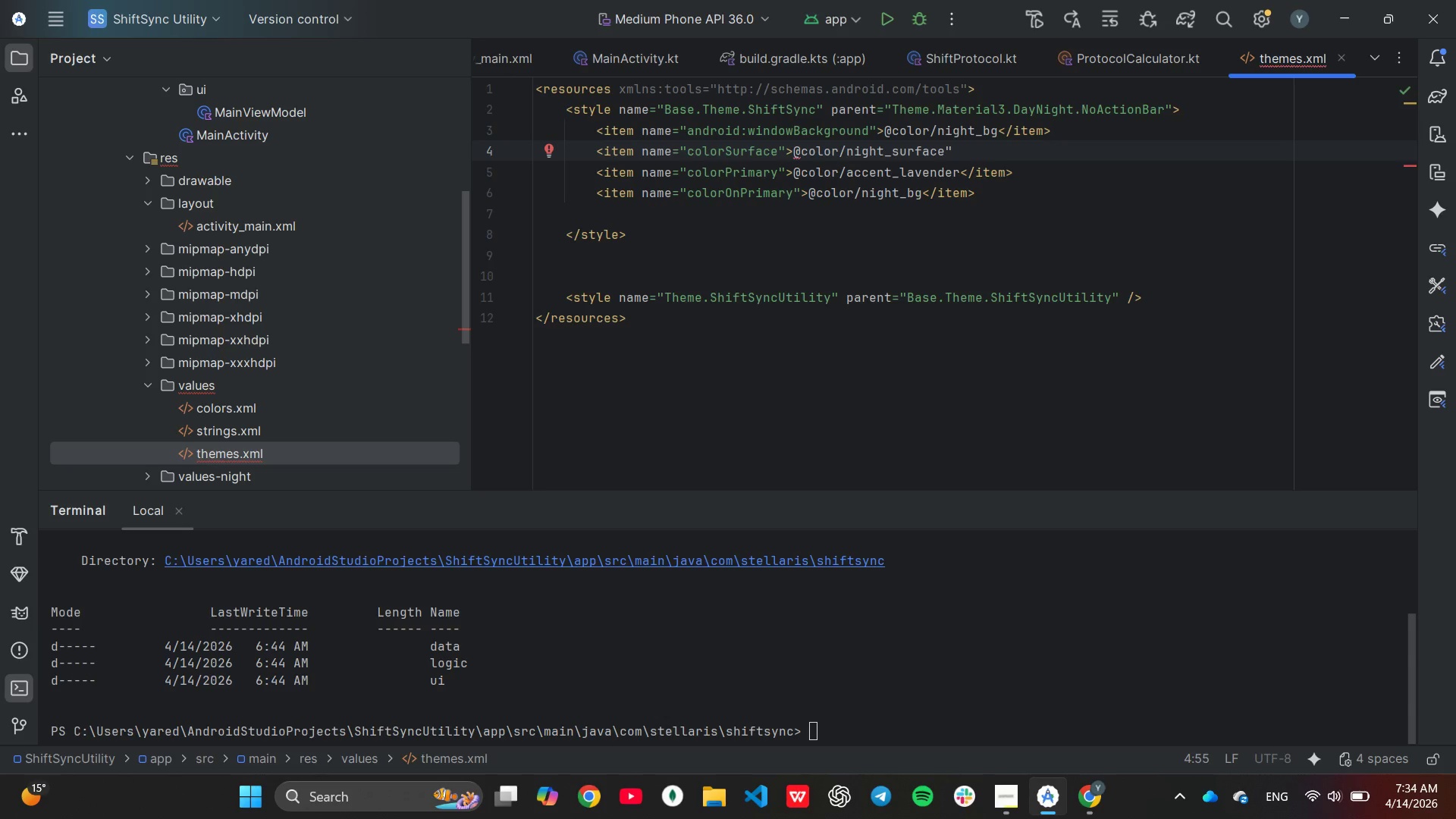 
left_click([1062, 128])
 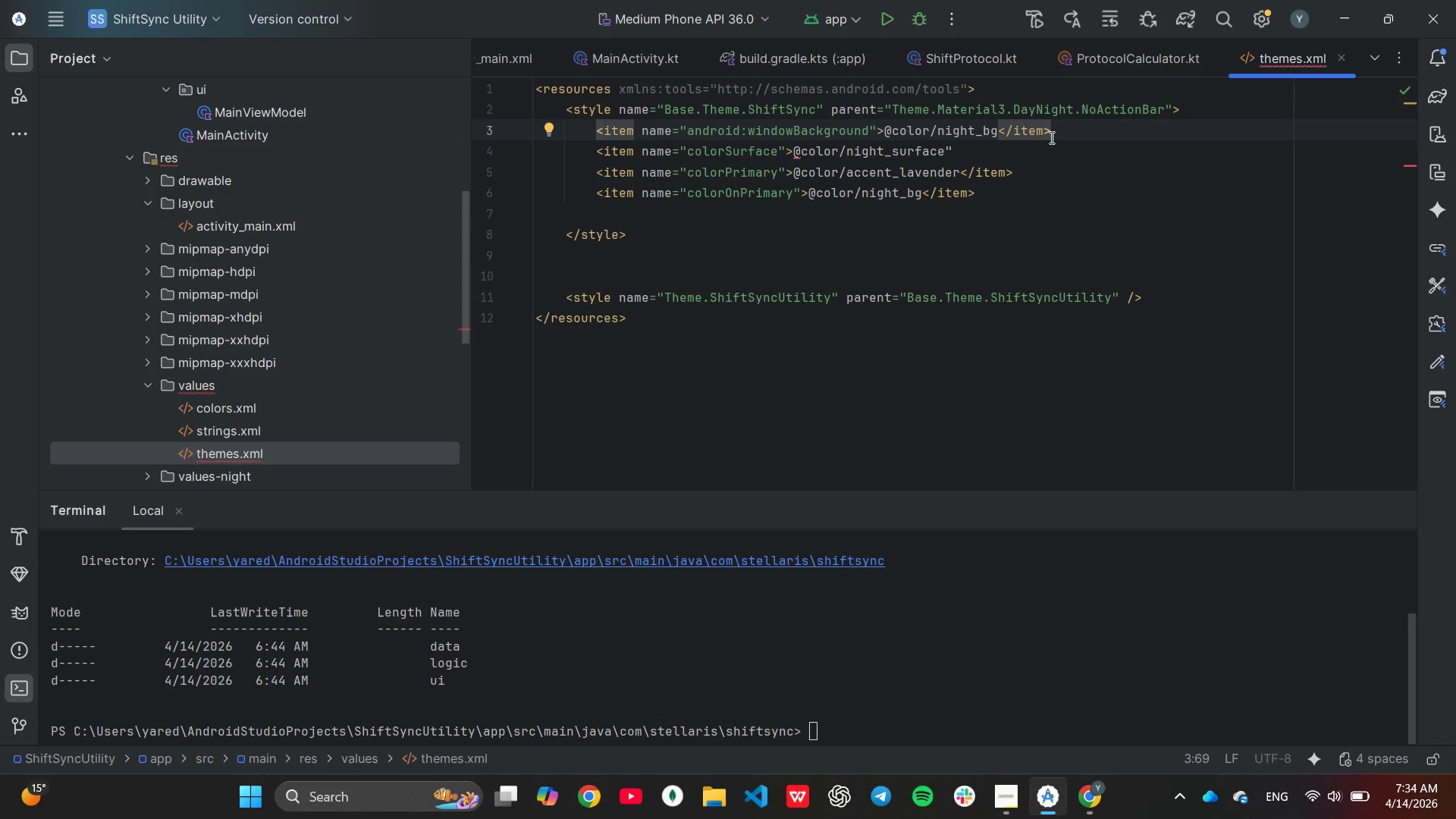 
wait(22.31)
 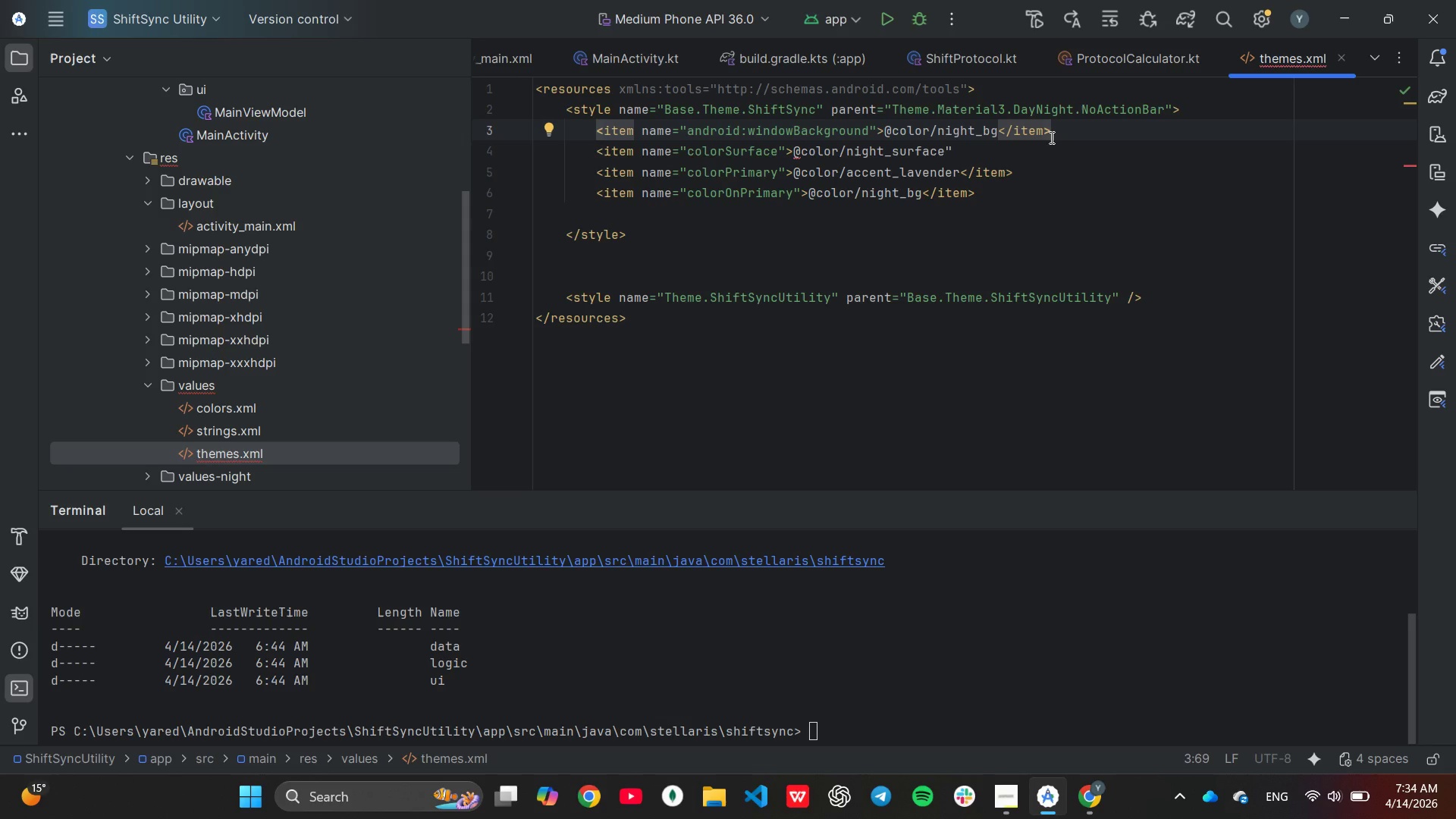 
left_click([960, 173])
 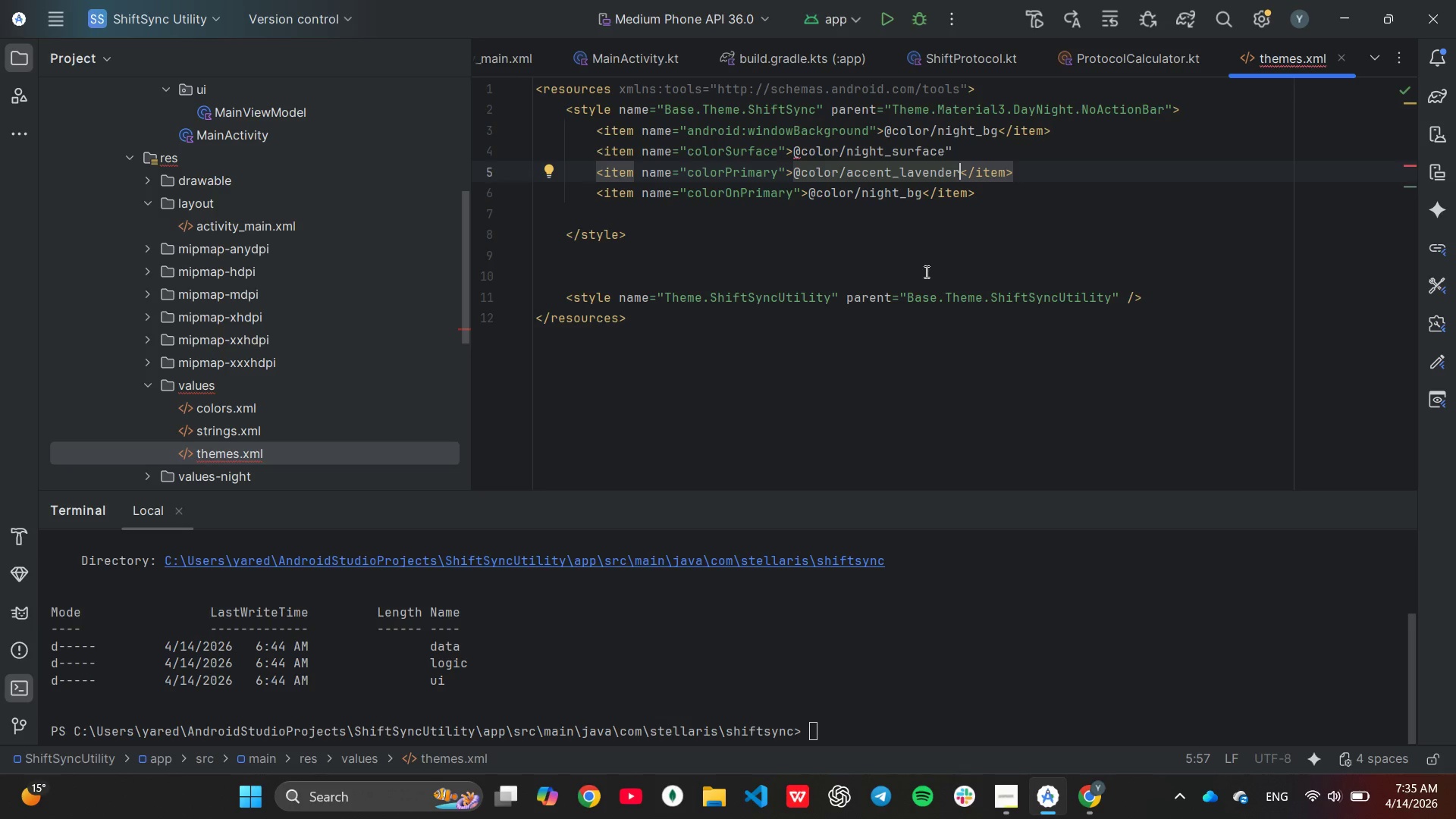 
wait(22.48)
 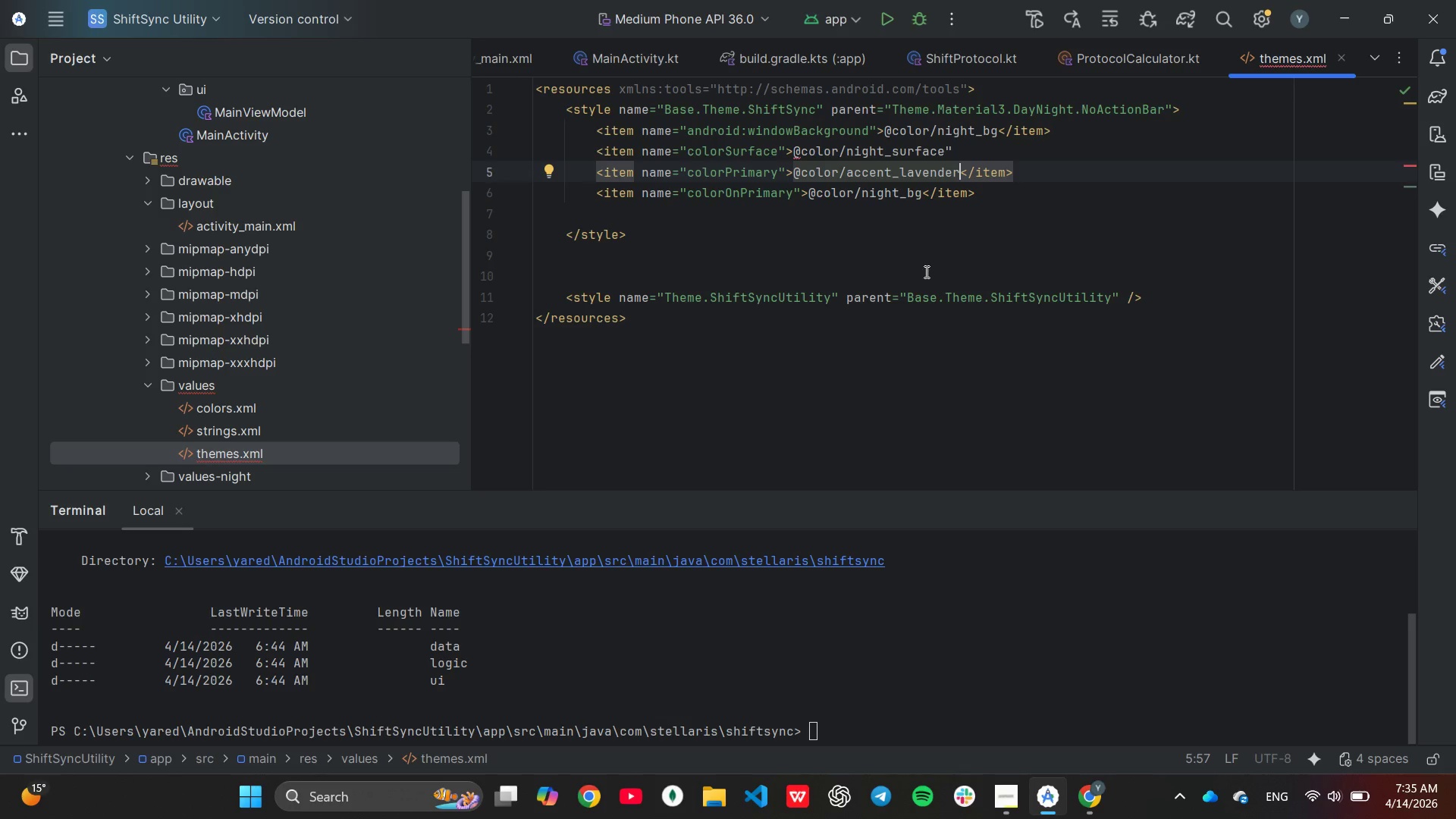 
left_click([926, 199])
 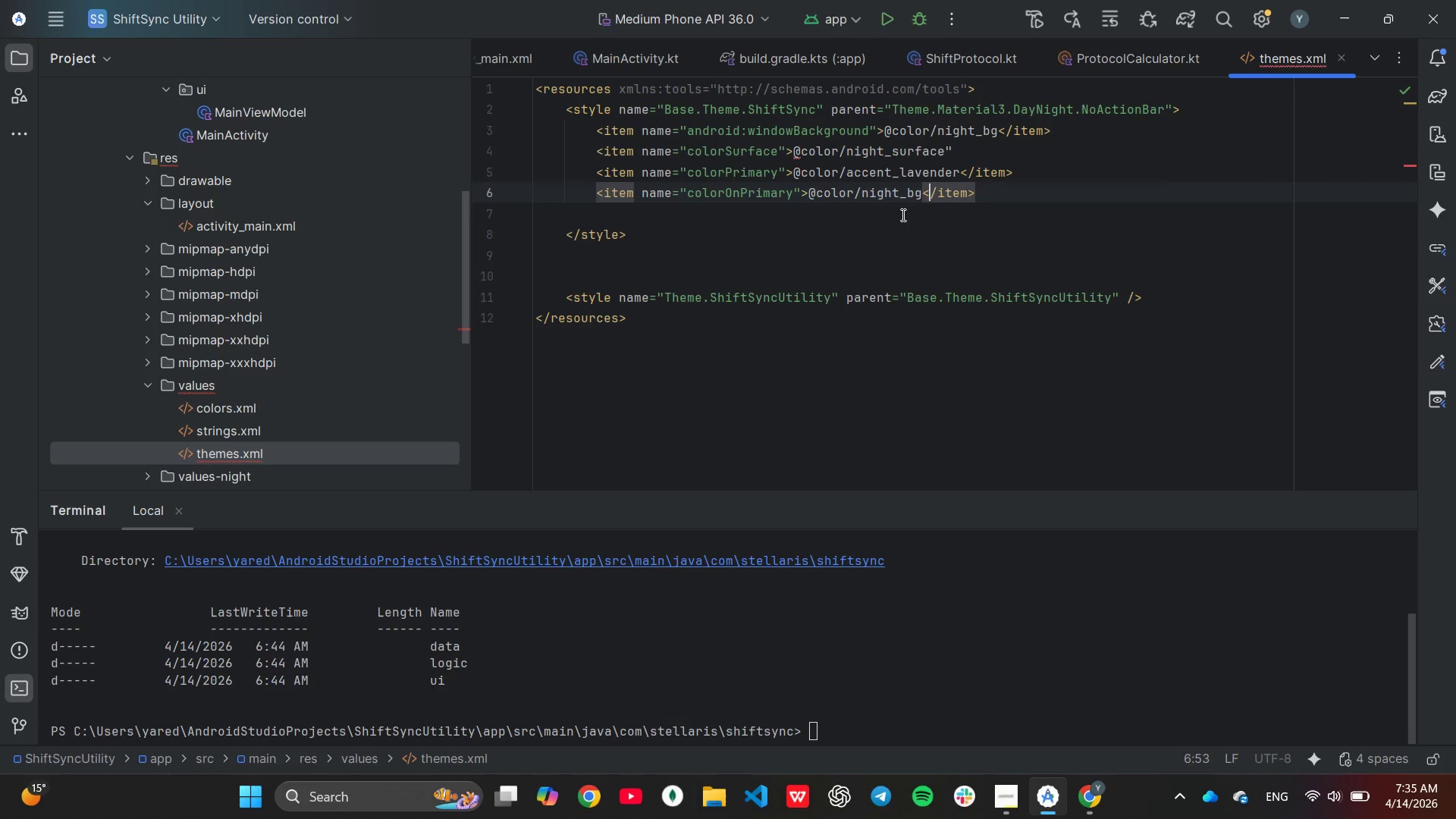 
left_click([902, 214])
 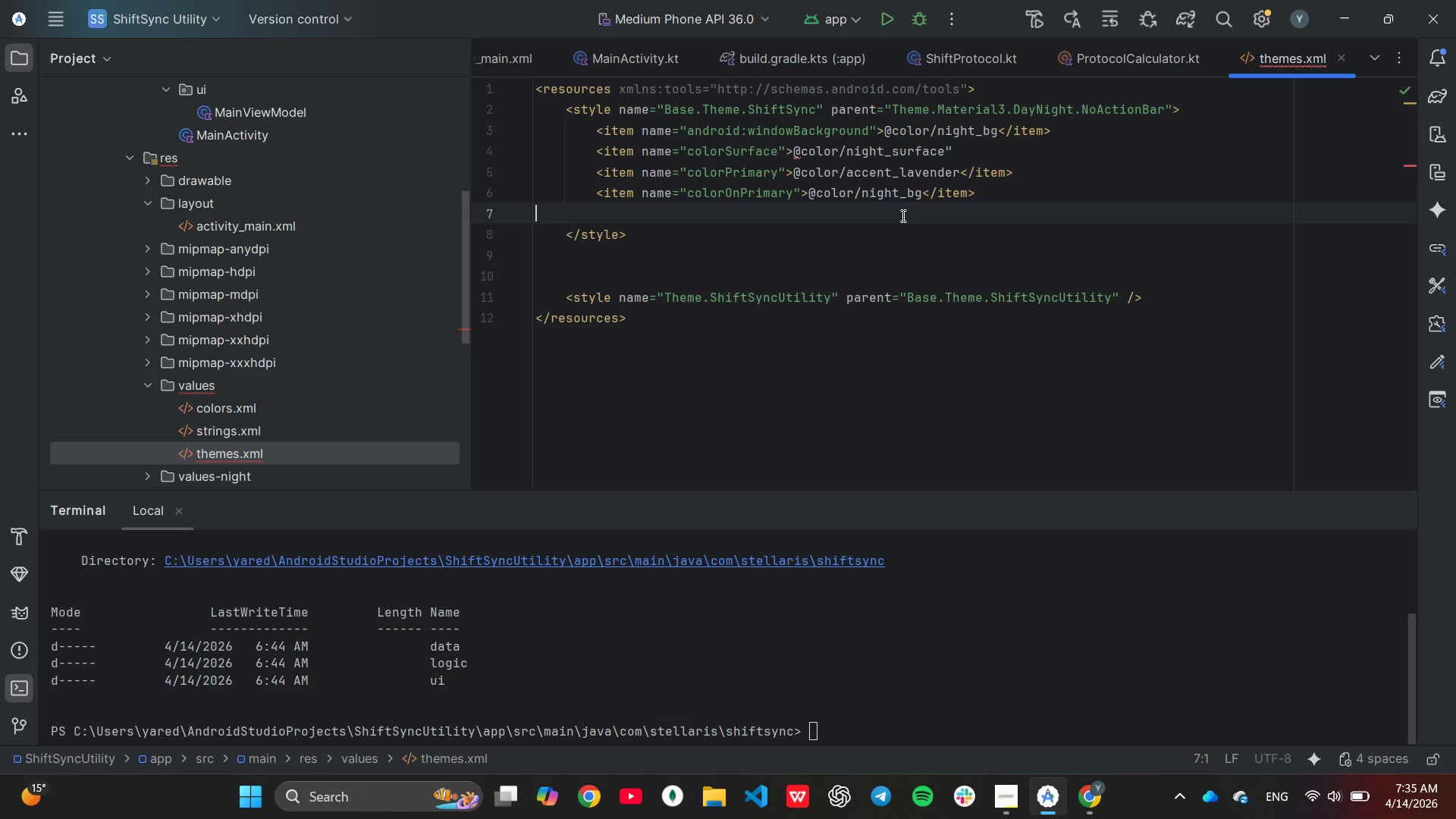 
key(Enter)
 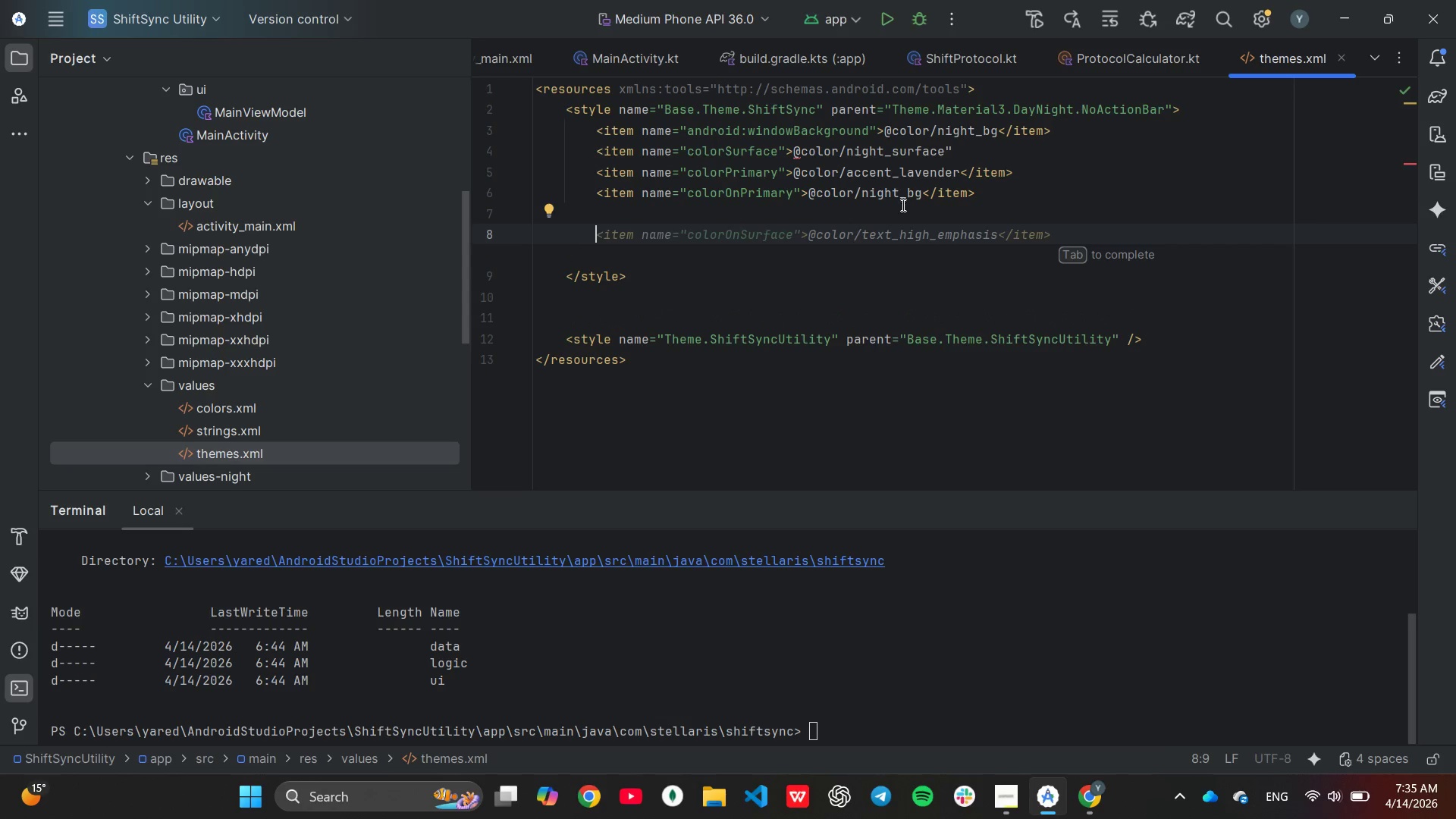 
wait(6.86)
 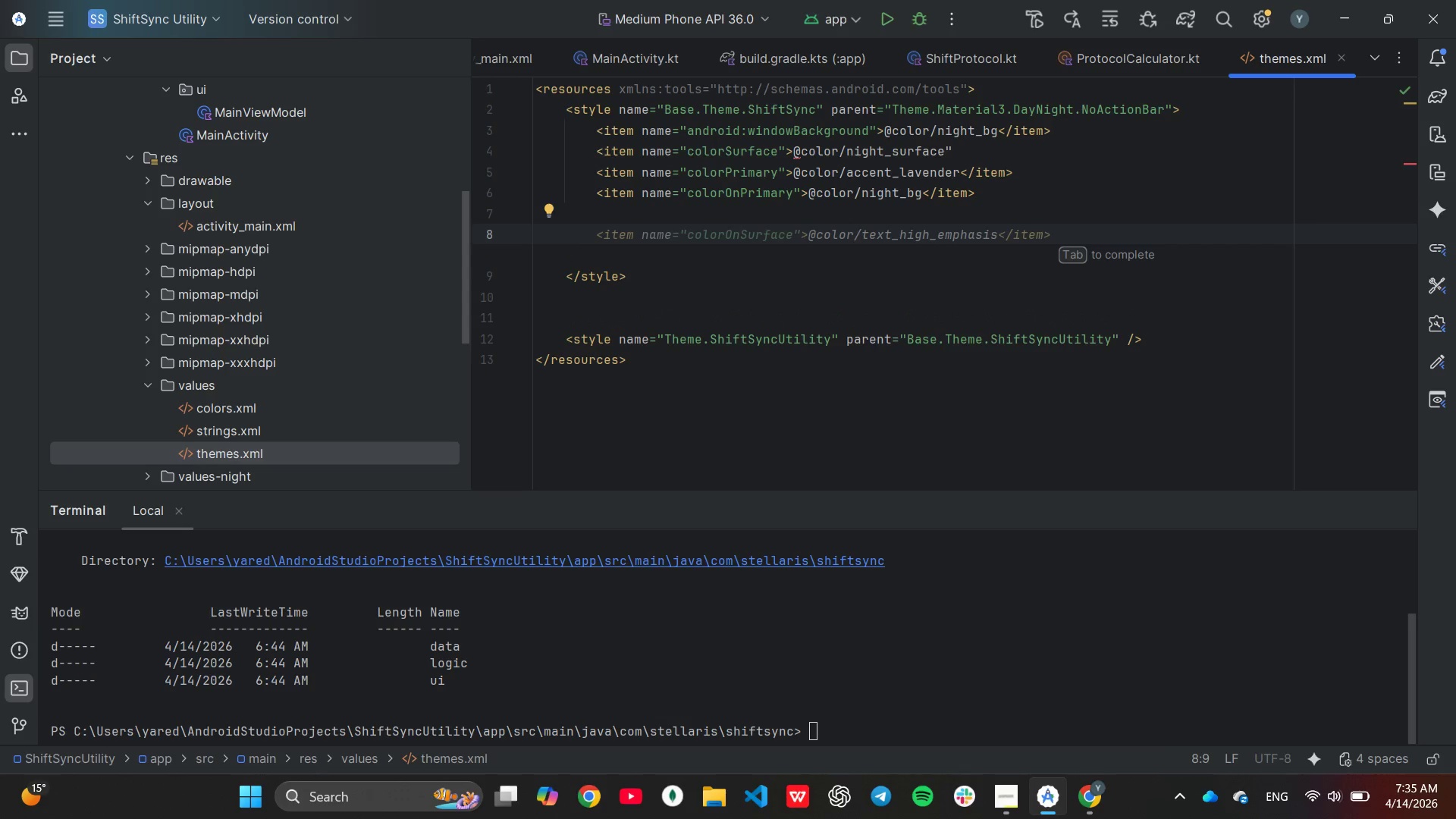 
type(,item)
key(Backspace)
key(Backspace)
key(Backspace)
key(Backspace)
key(Backspace)
type(<item name="android:sta)
key(Tab)
 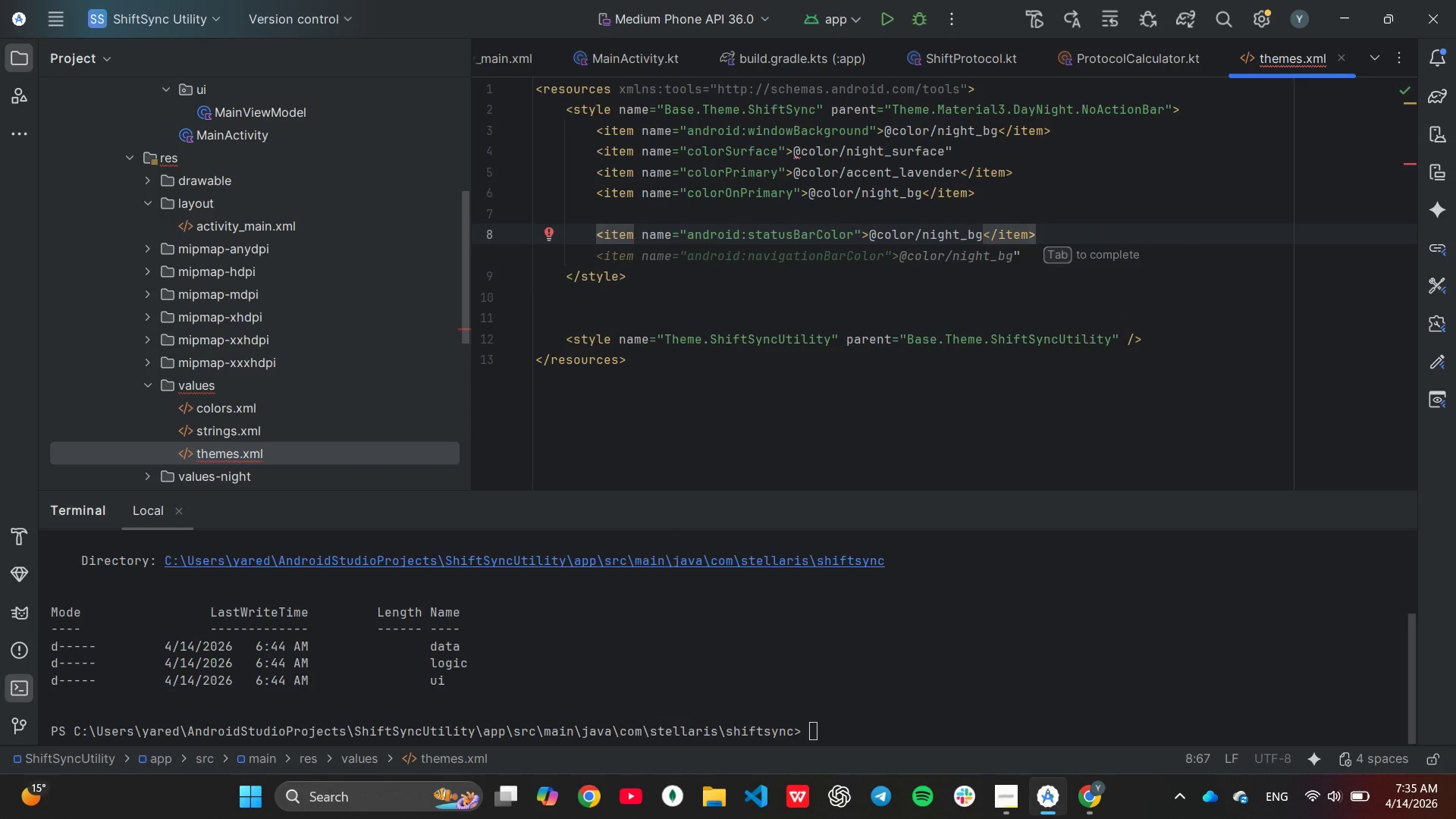 
wait(5.95)
 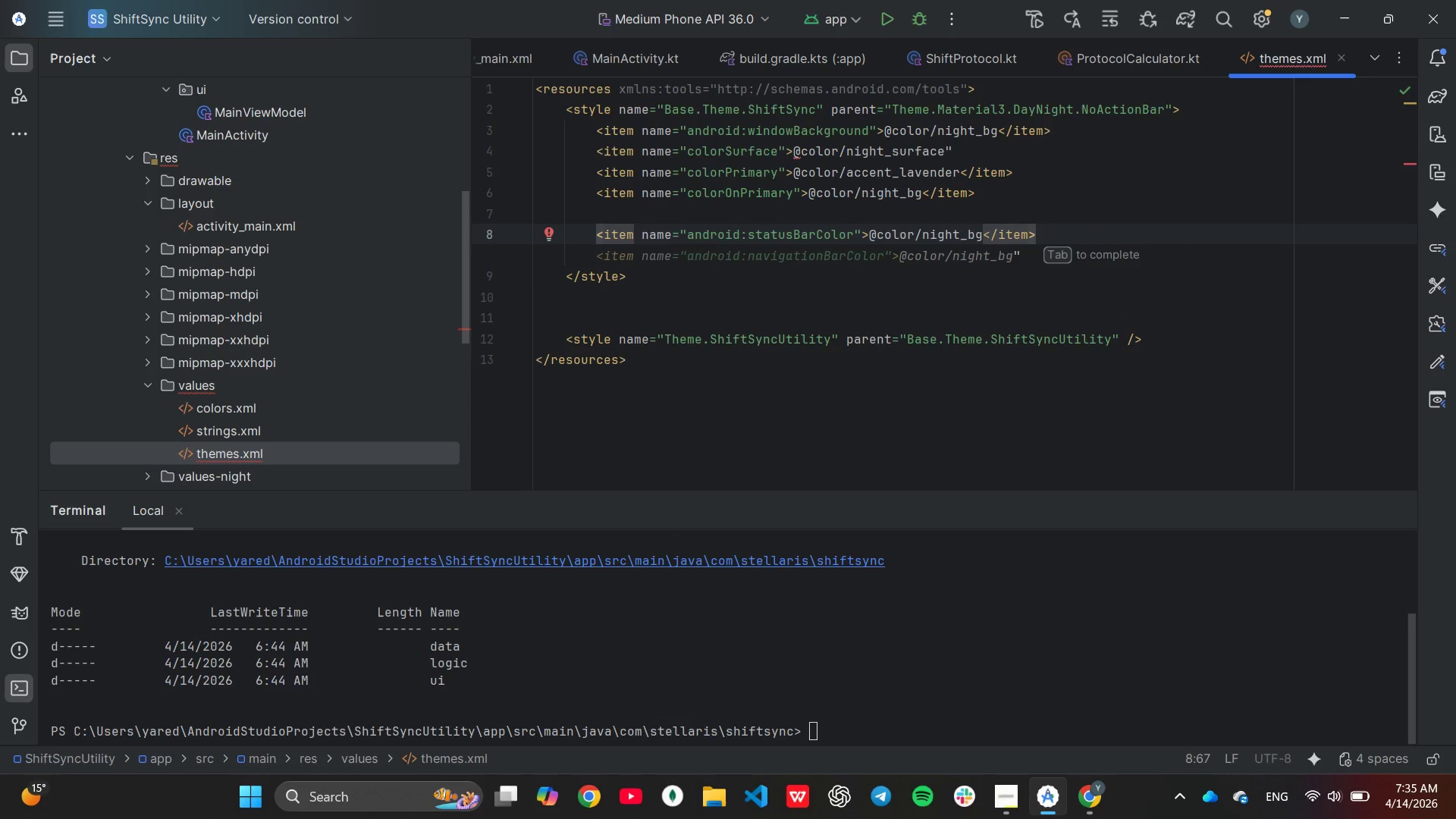 
key(Tab)
 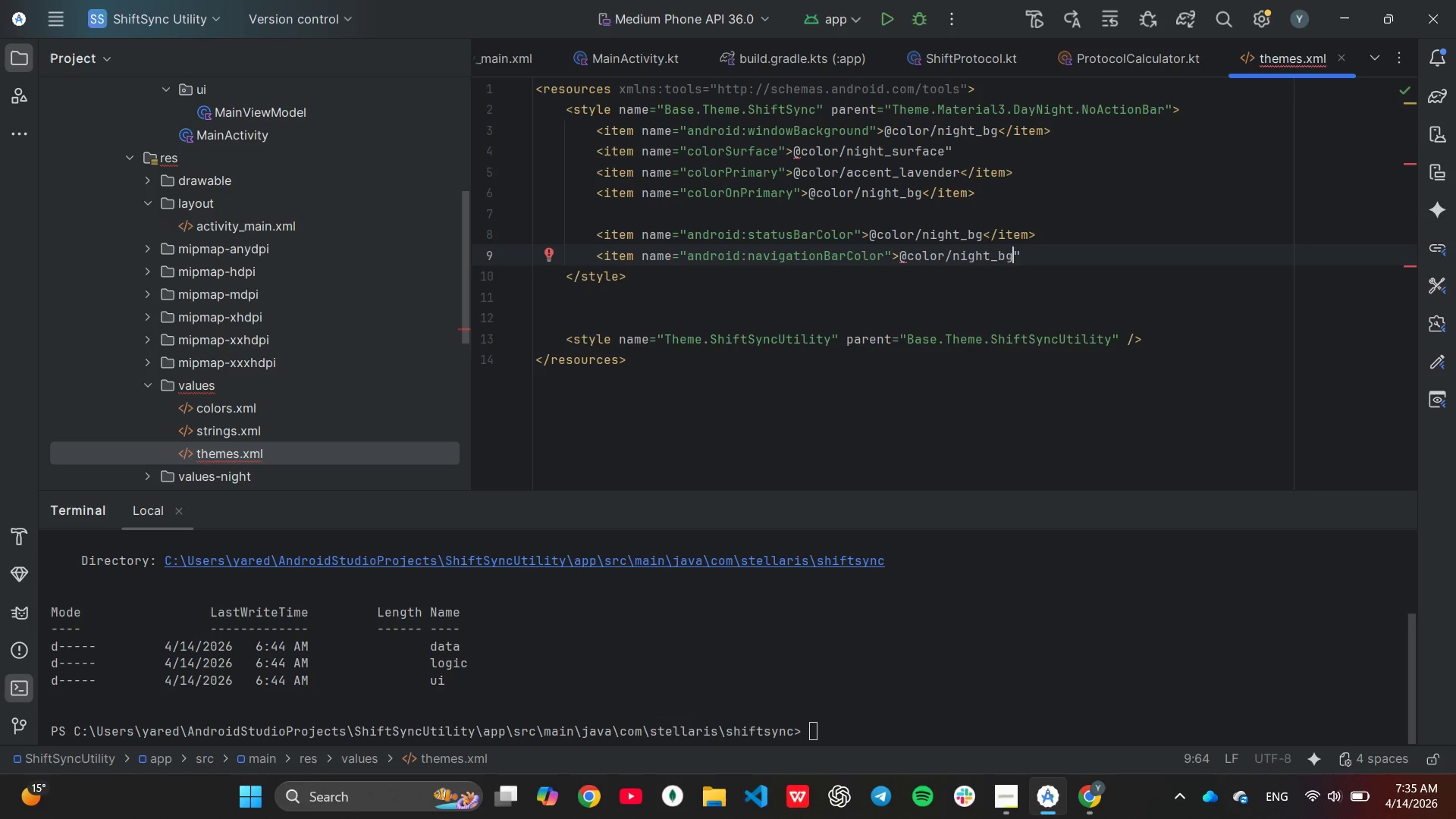 
wait(10.17)
 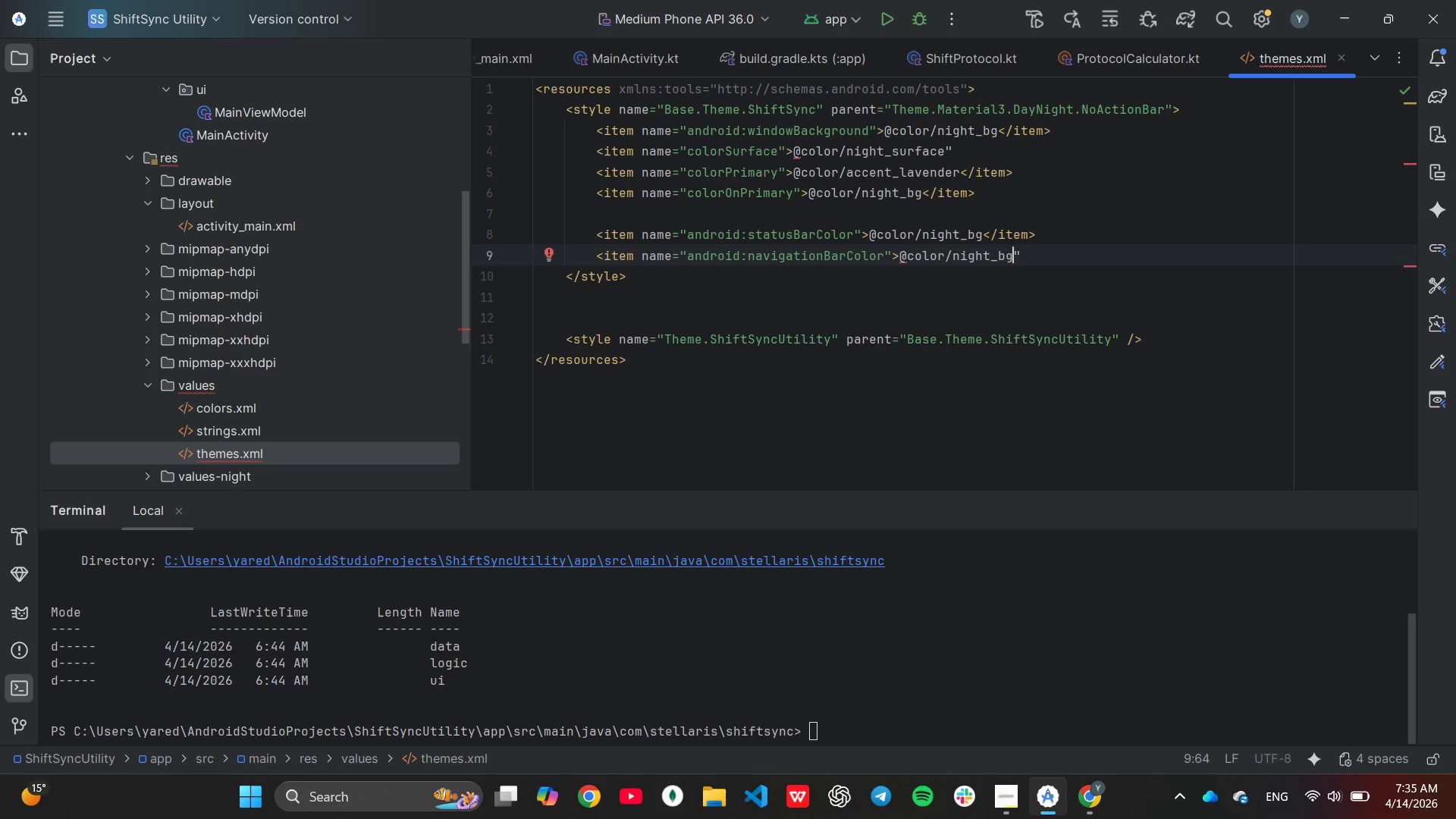 
hold_key(key=ArrowLeft, duration=0.92)
 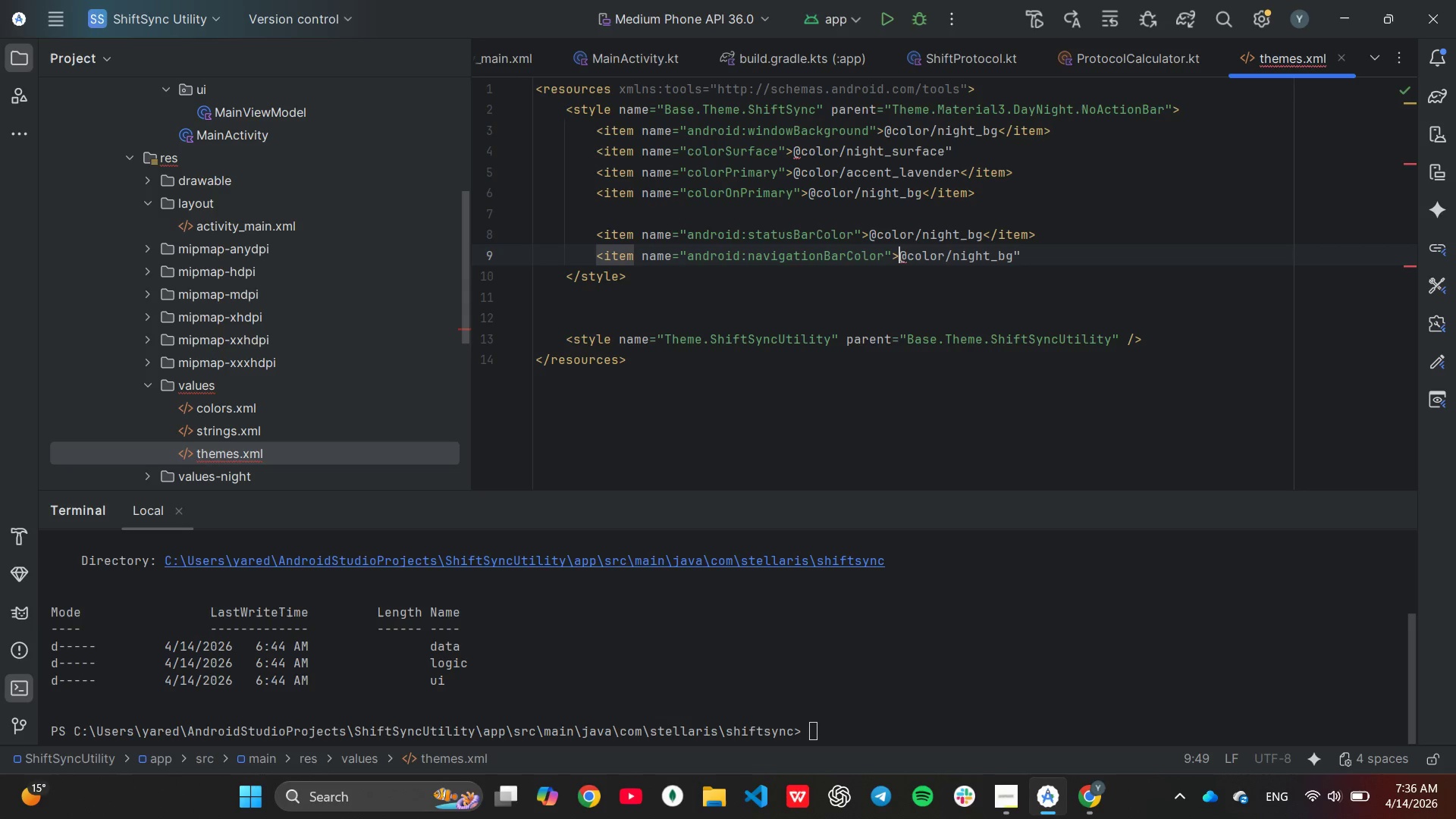 
hold_key(key=ArrowLeft, duration=0.83)
 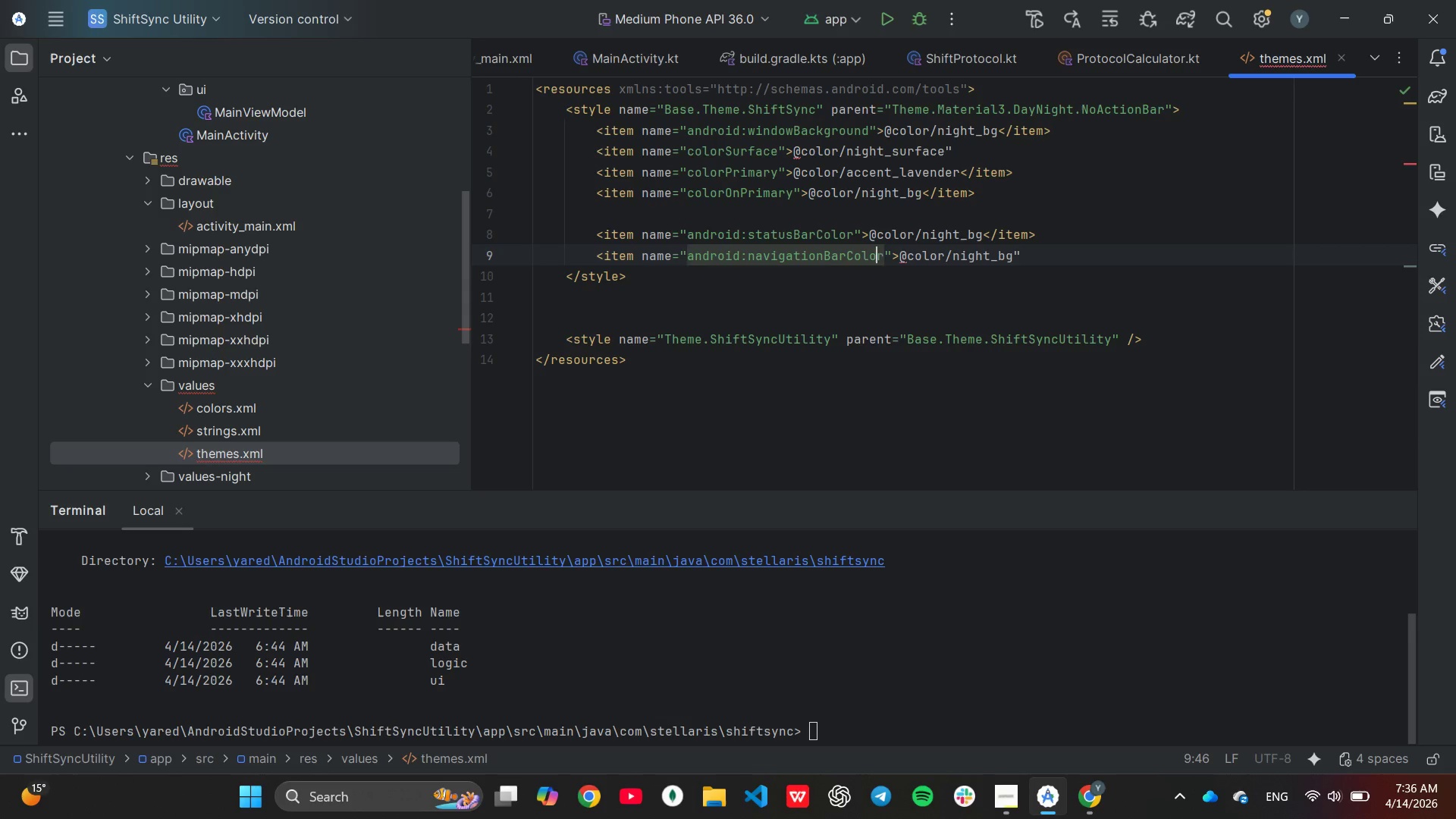 
key(ArrowRight)
 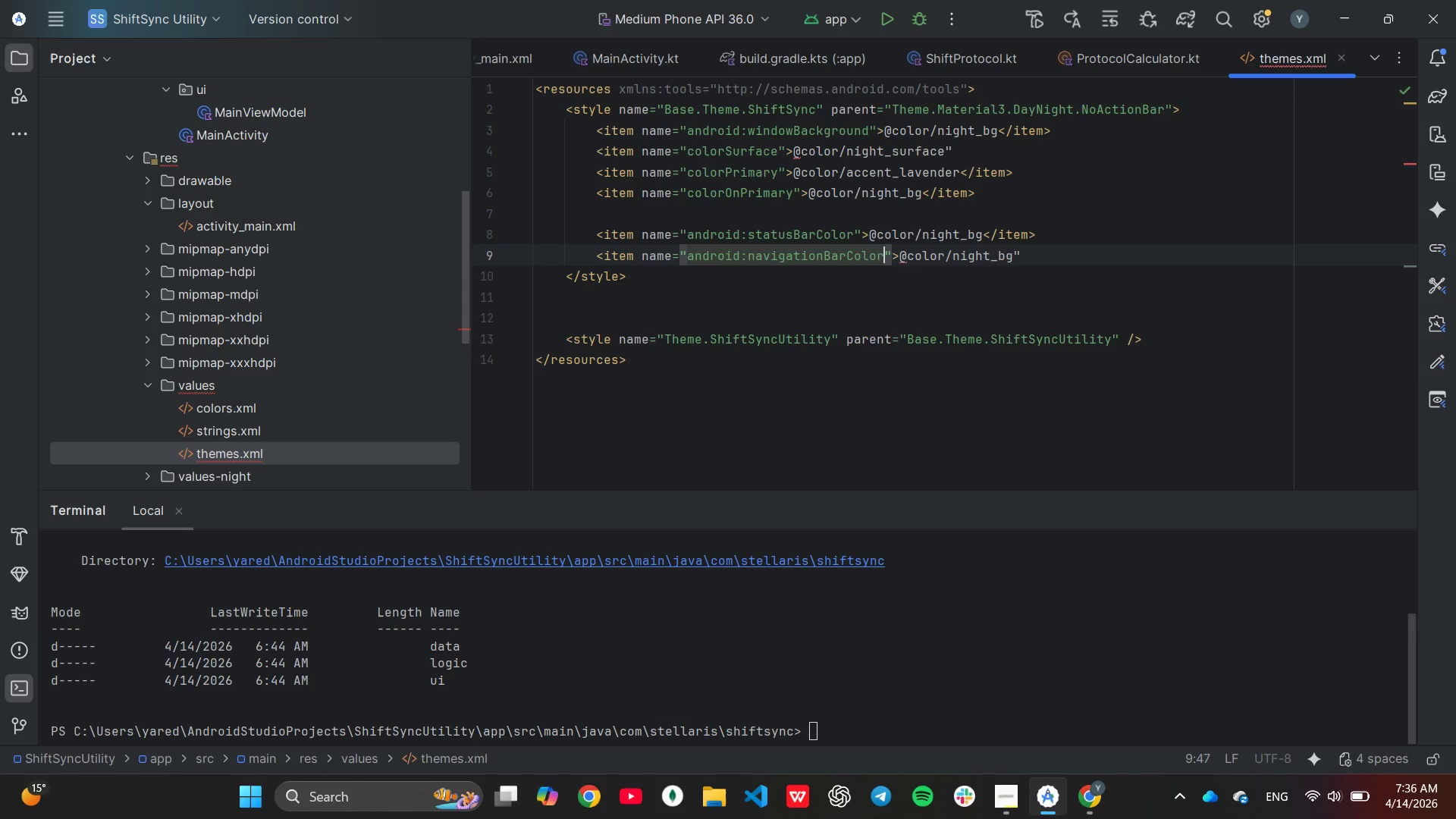 
hold_key(key=Backspace, duration=0.88)
 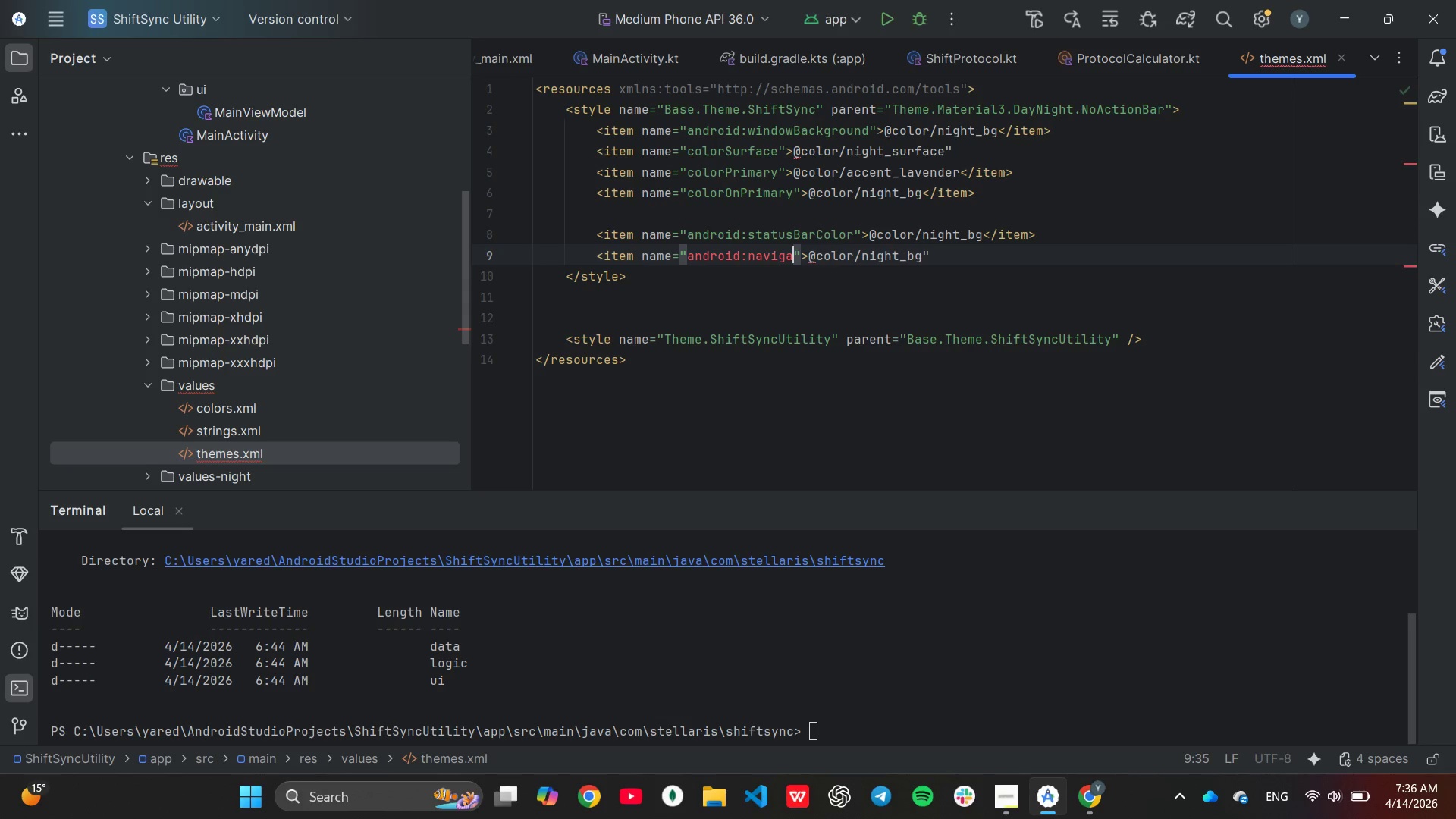 
key(Backspace)
key(Backspace)
key(Backspace)
key(Backspace)
key(Backspace)
key(Backspace)
type(win)
 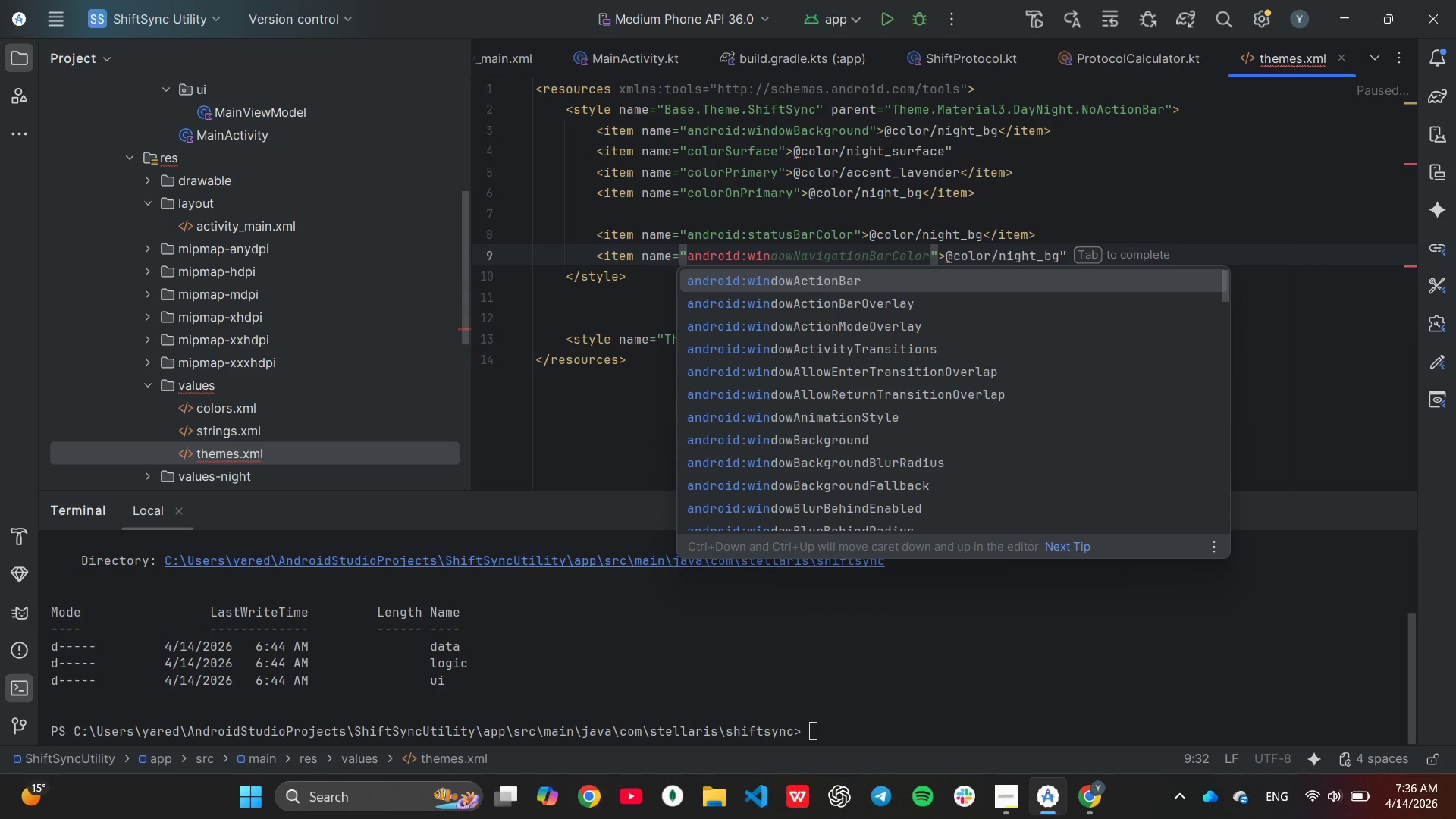 
wait(6.7)
 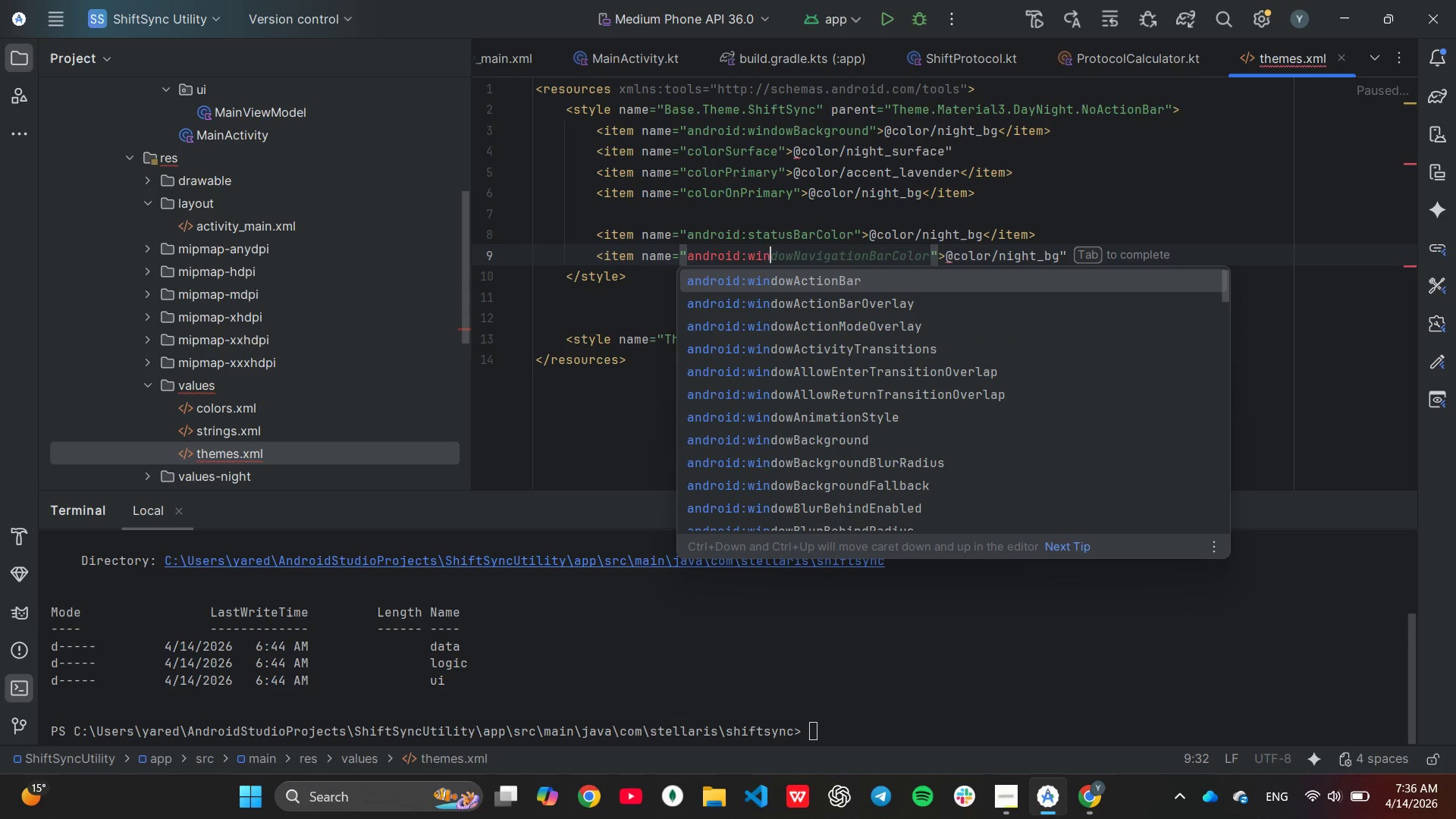 
type(dowLight)
 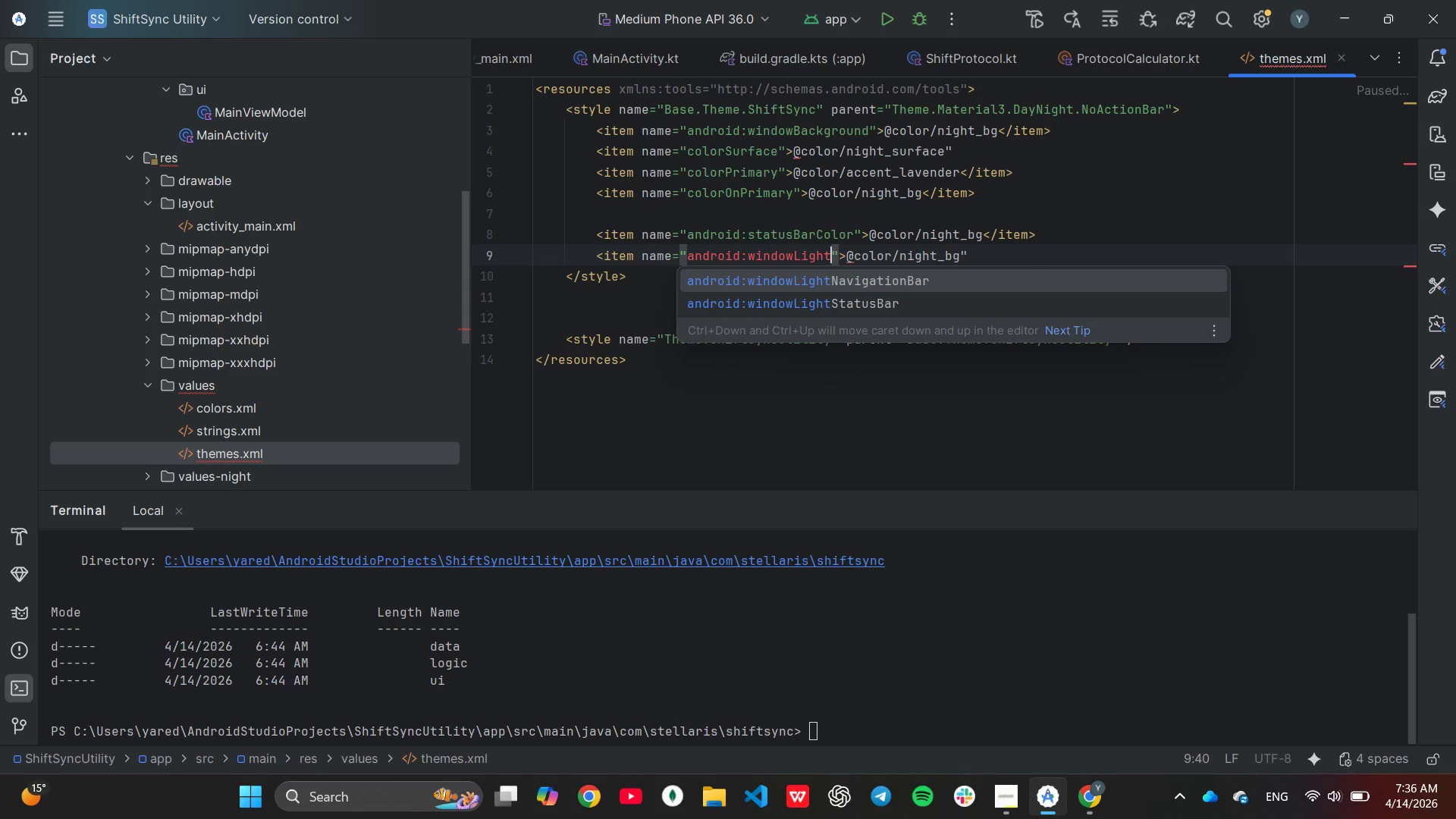 
key(ArrowDown)
 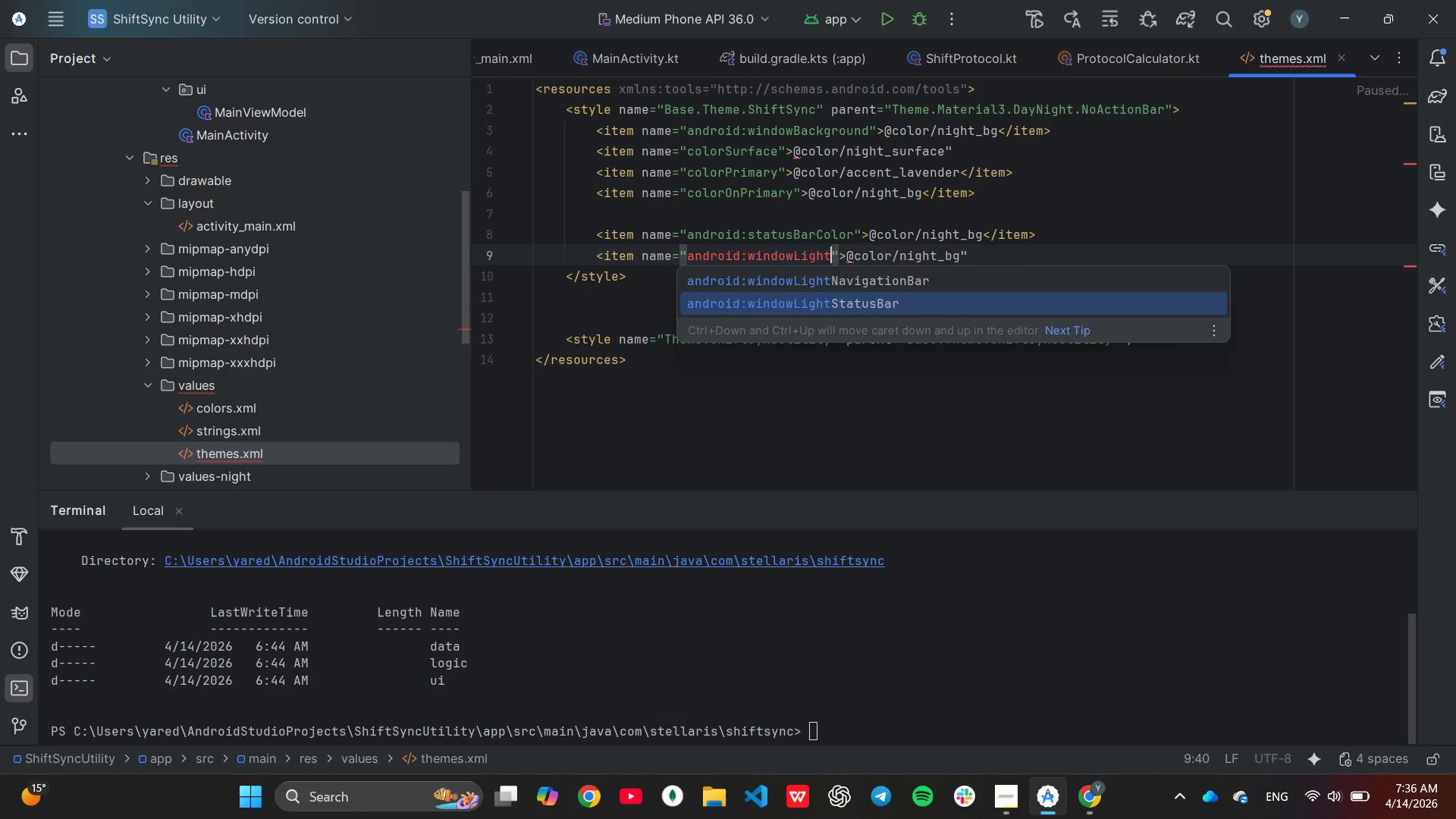 
key(Enter)
 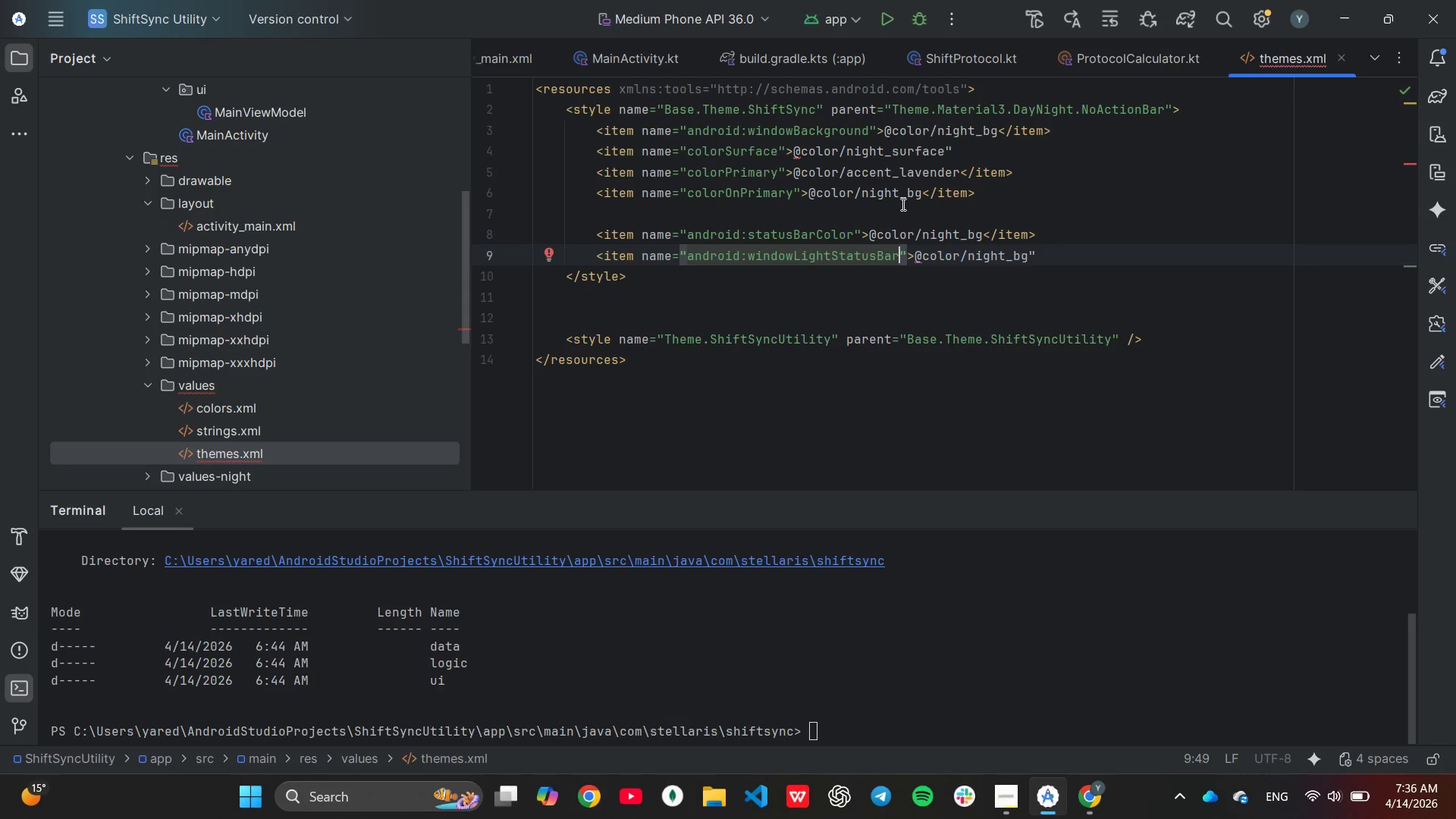 
hold_key(key=ArrowRight, duration=0.72)
 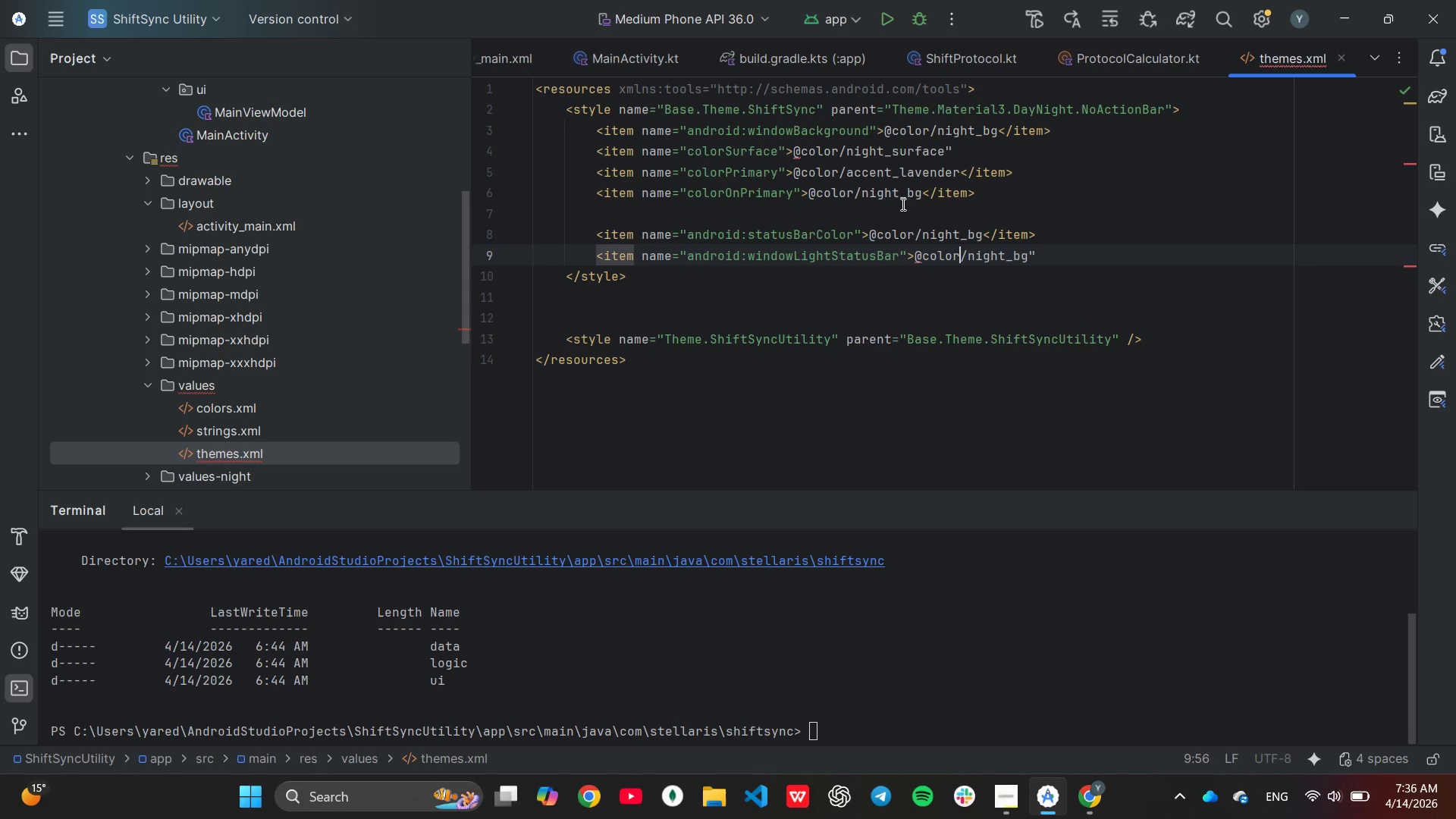 
hold_key(key=ArrowRight, duration=0.45)
 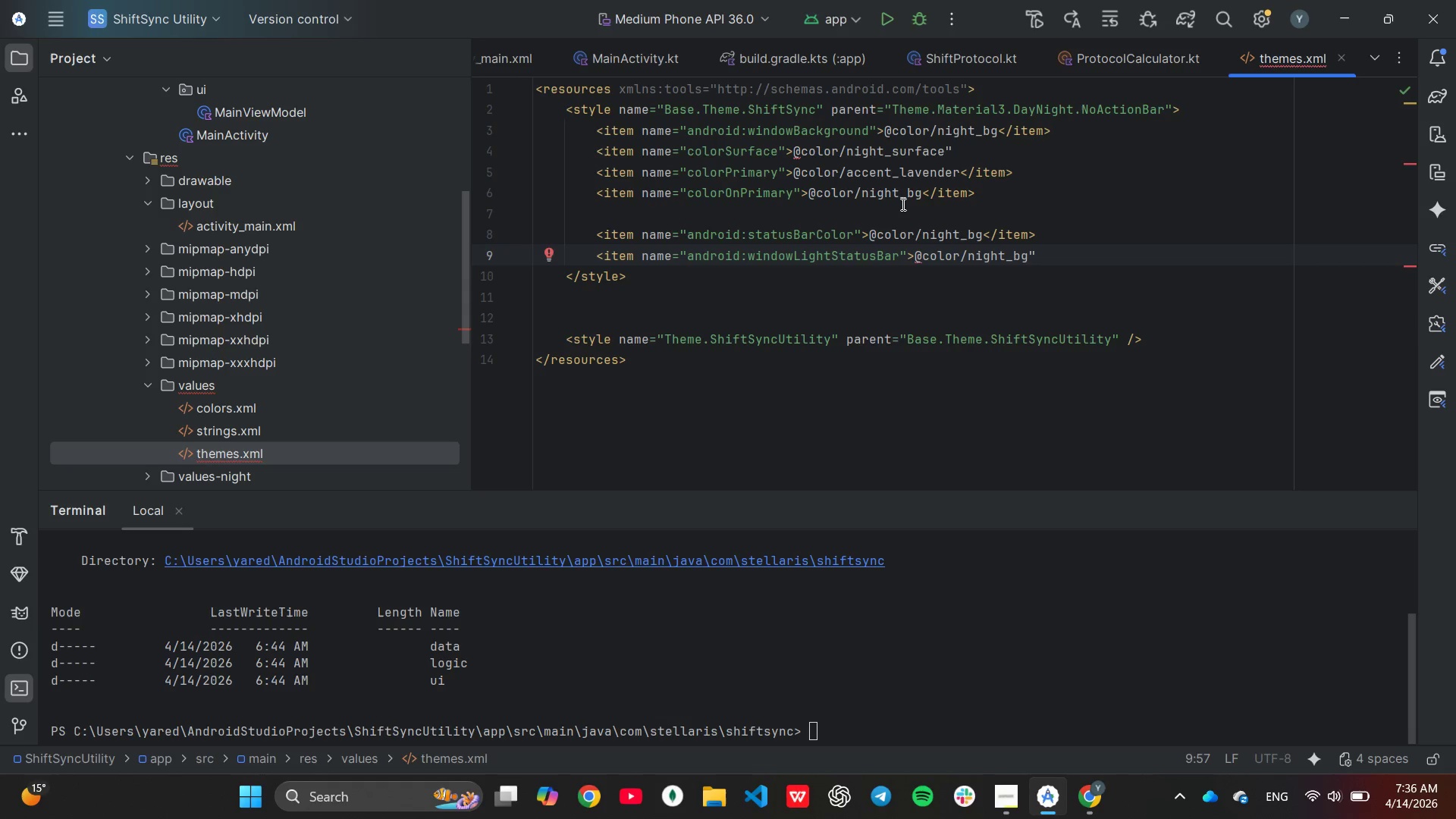 
hold_key(key=ArrowRight, duration=0.7)
 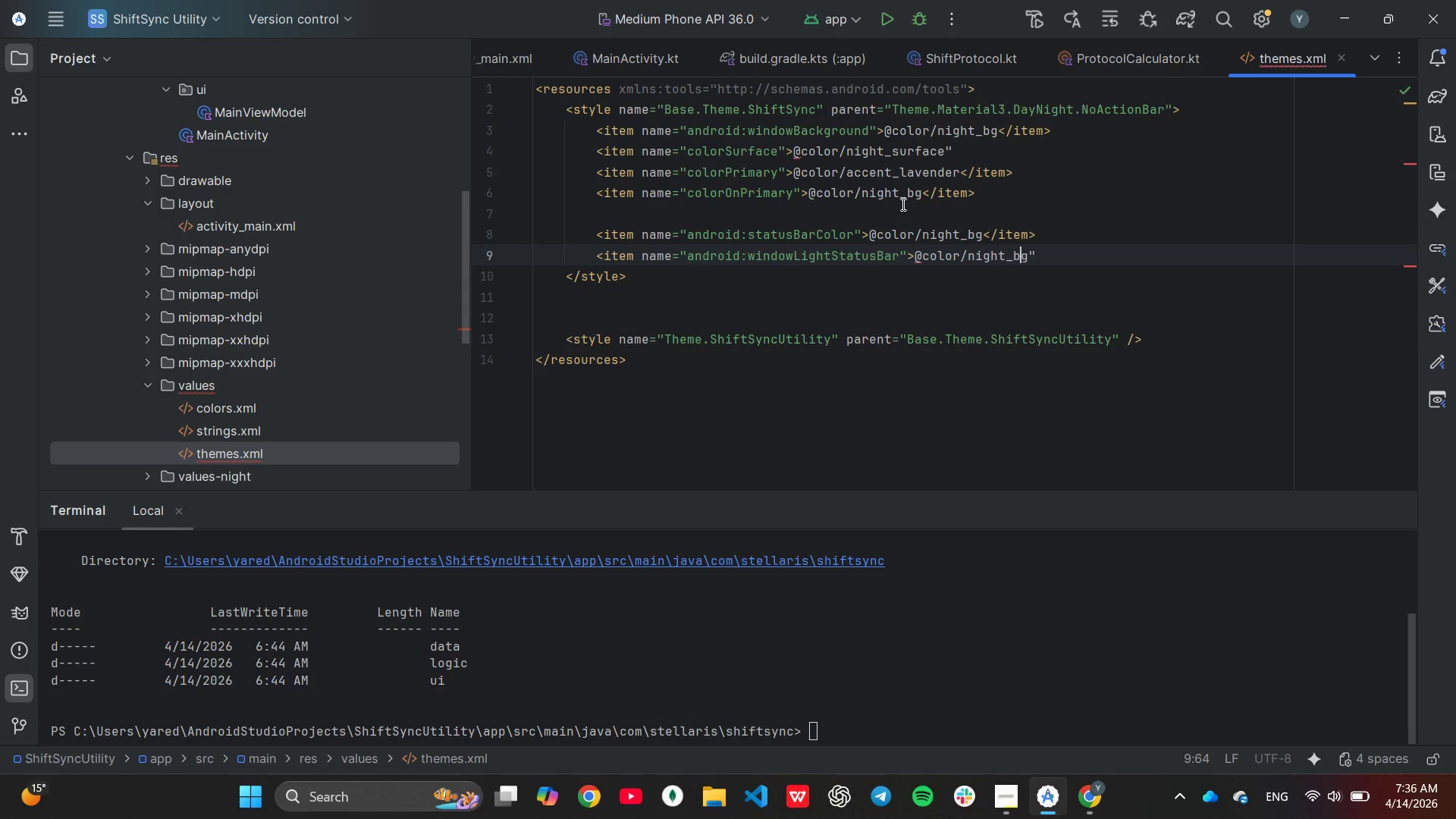 
hold_key(key=ArrowRight, duration=0.36)
 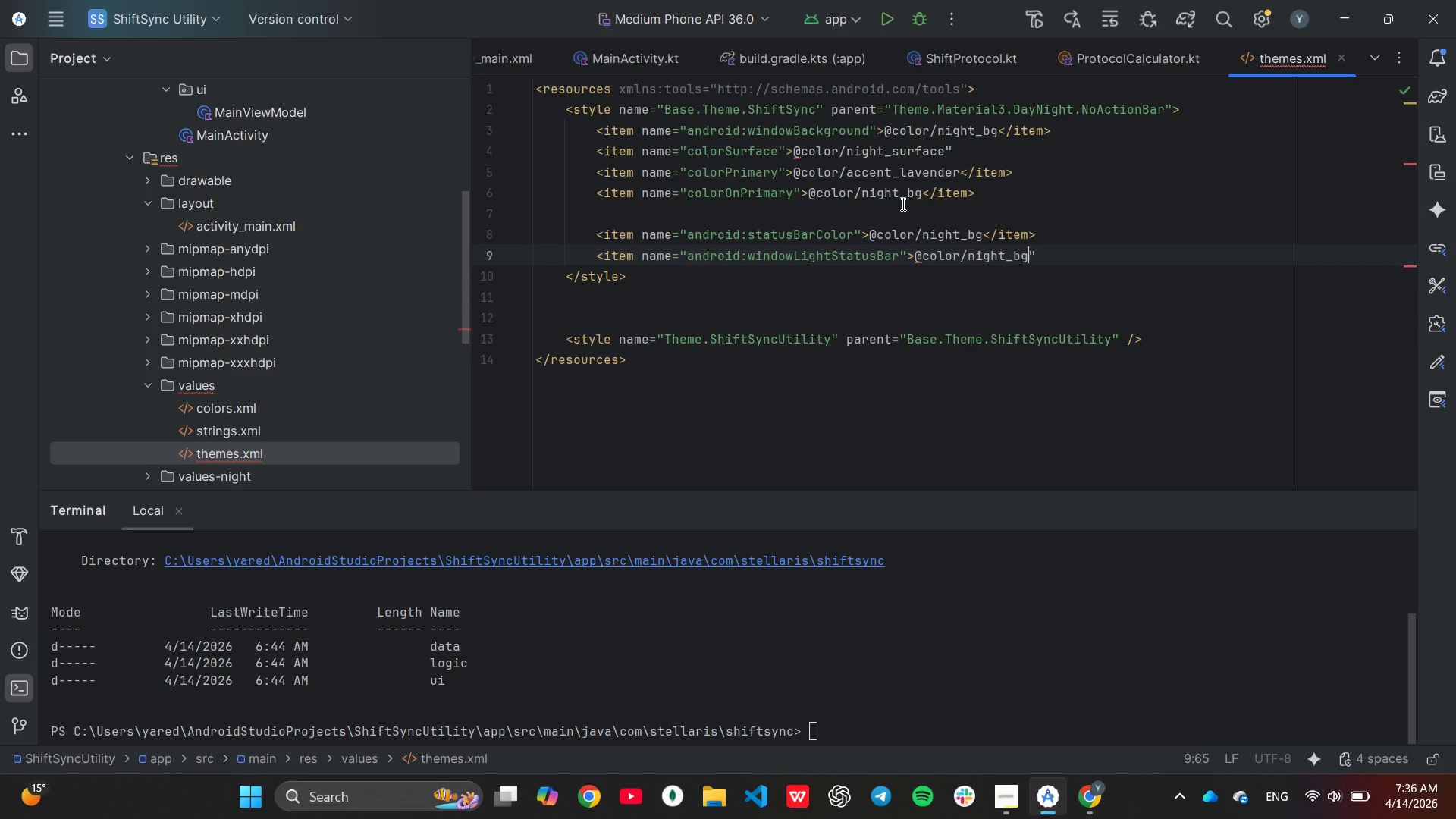 
key(ArrowRight)
 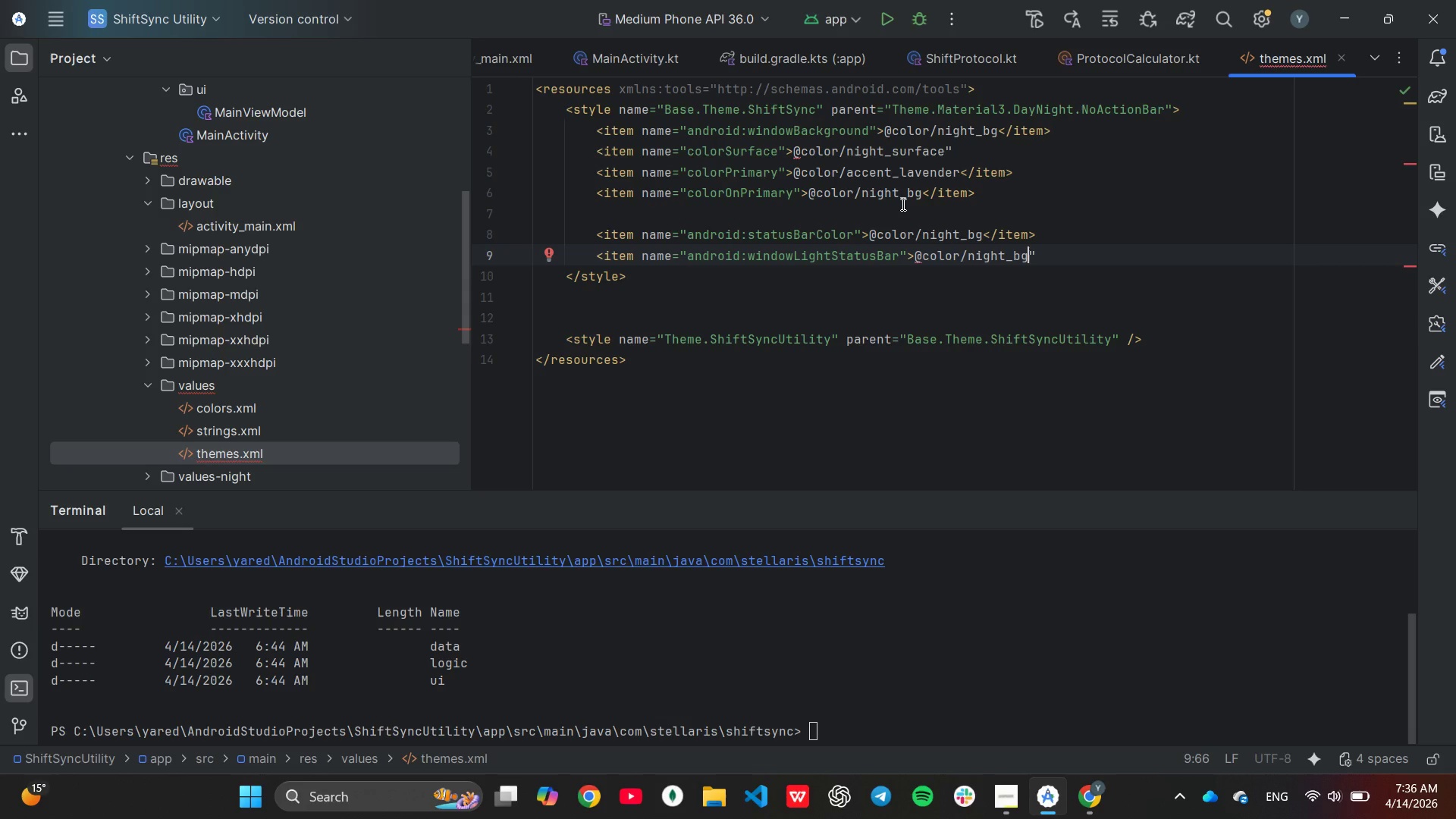 
key(ArrowRight)
 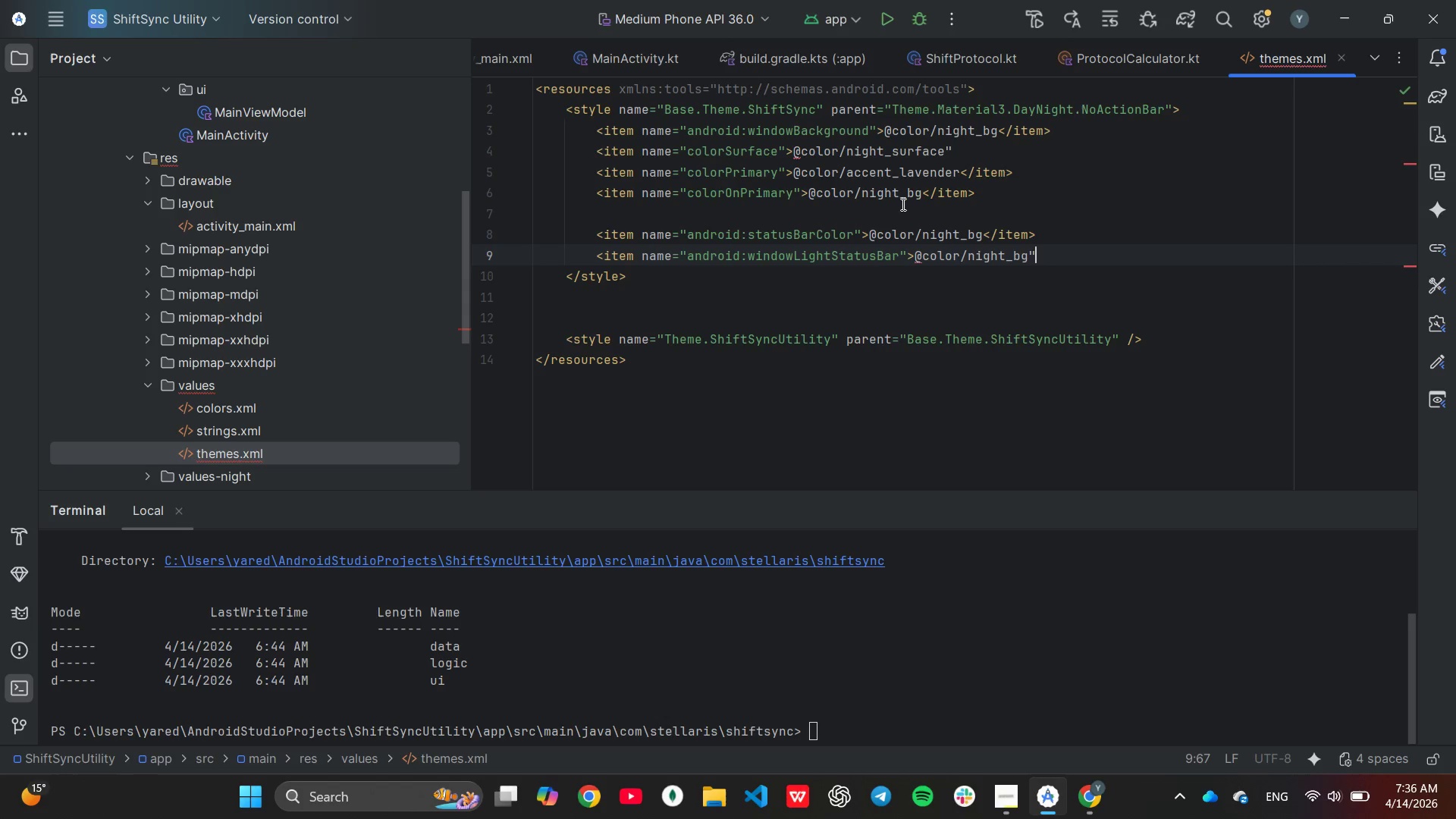 
hold_key(key=Backspace, duration=0.73)
 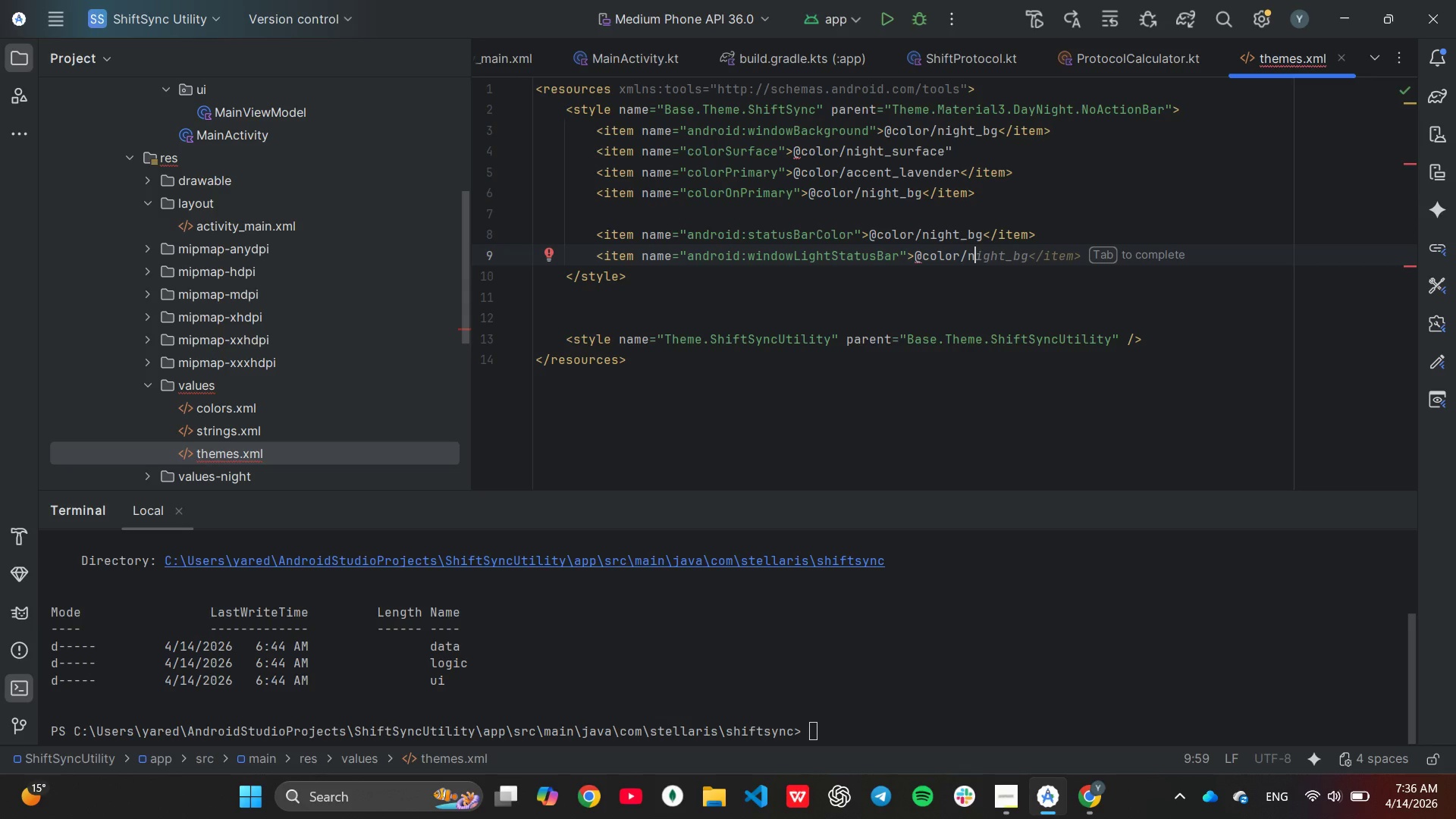 
hold_key(key=Backspace, duration=0.58)
 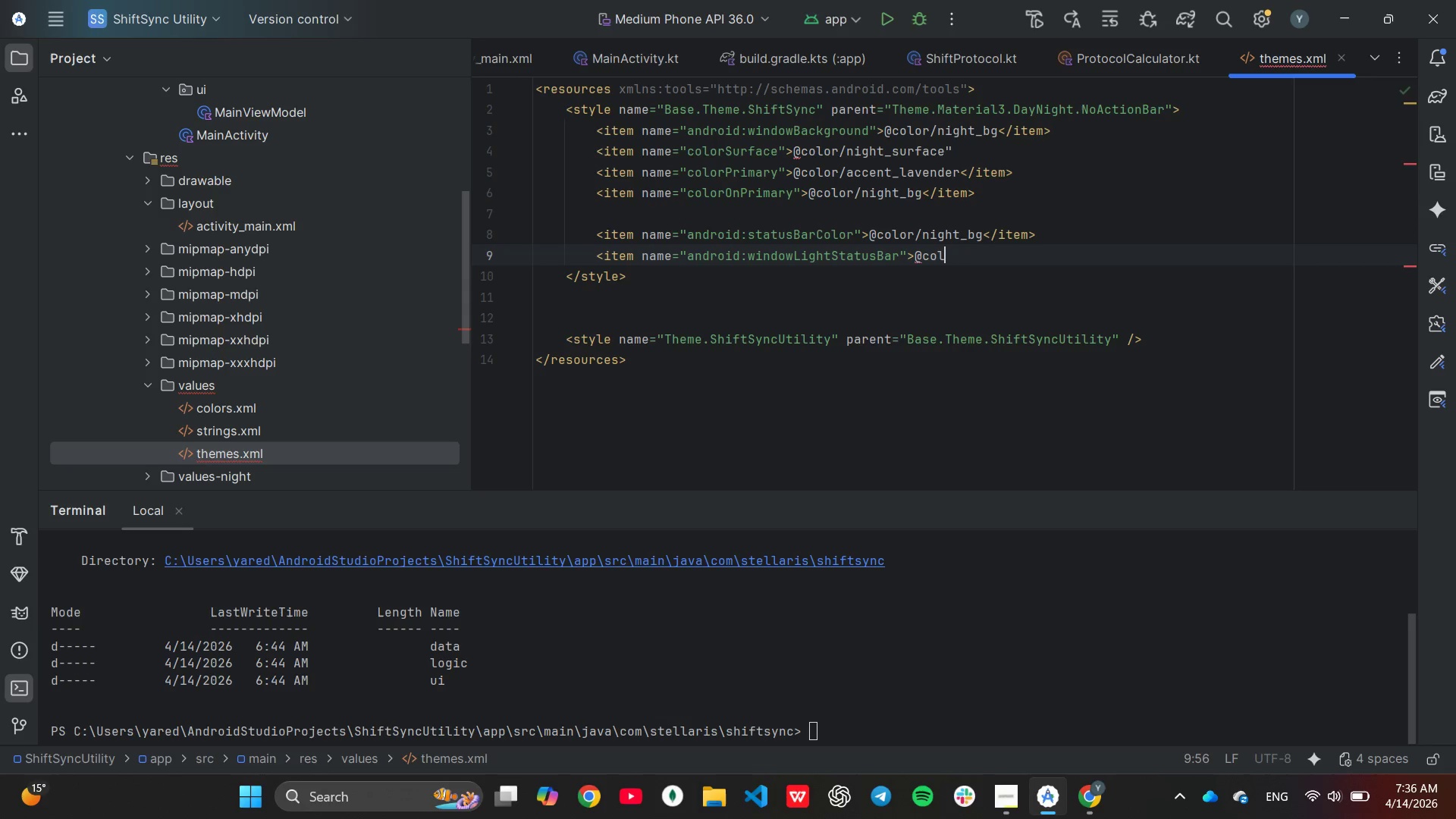 
key(Backspace)
key(Backspace)
key(Backspace)
key(Backspace)
key(Backspace)
type(false<)
 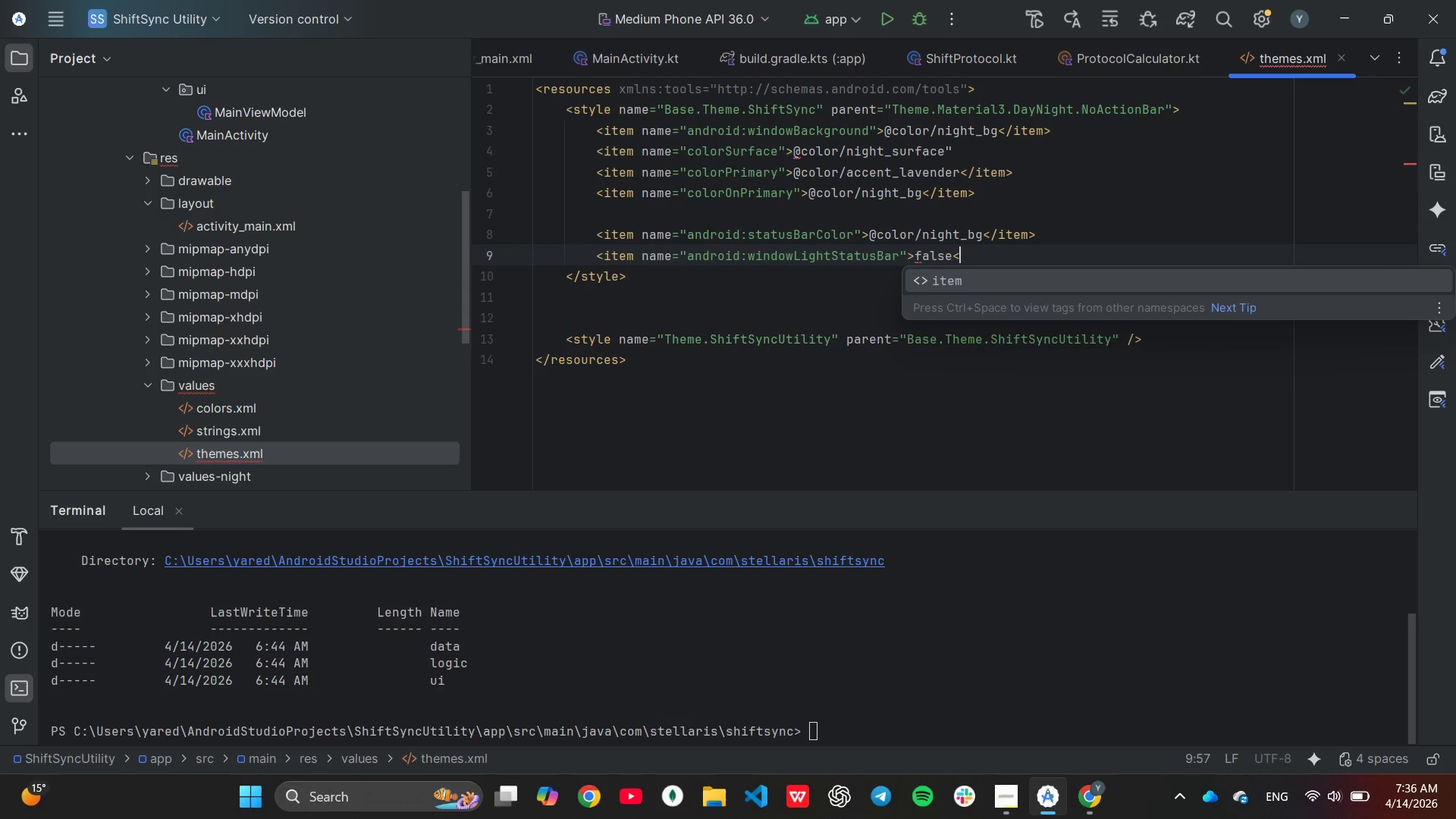 
key(Enter)
 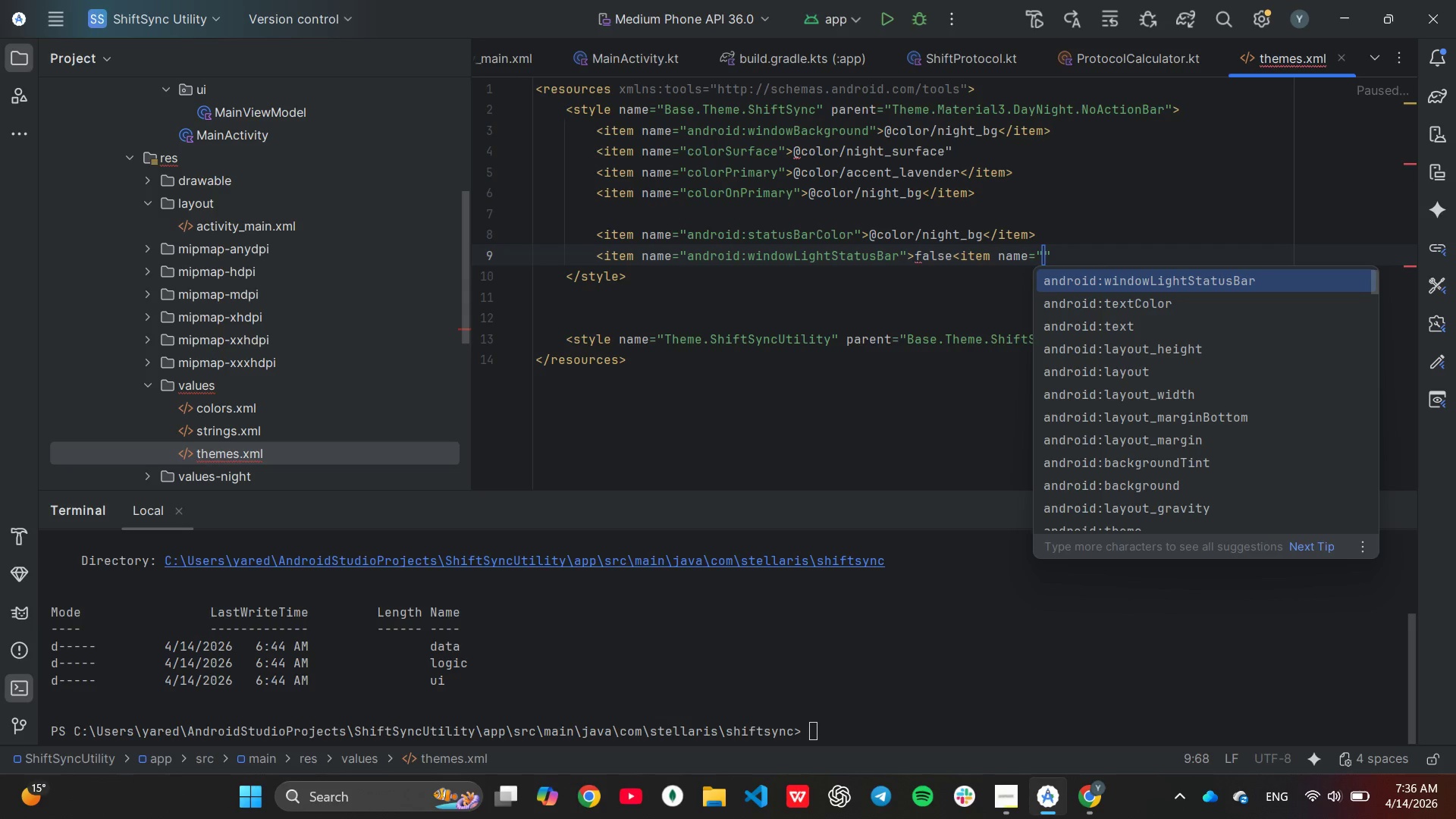 
key(Backspace)
key(Backspace)
key(Backspace)
key(Backspace)
key(Backspace)
key(Backspace)
key(Backspace)
key(Backspace)
key(Backspace)
key(Backspace)
key(Backspace)
key(Backspace)
key(Backspace)
key(Backspace)
key(Backspace)
key(Backspace)
key(Backspace)
key(Backspace)
type(>false)
 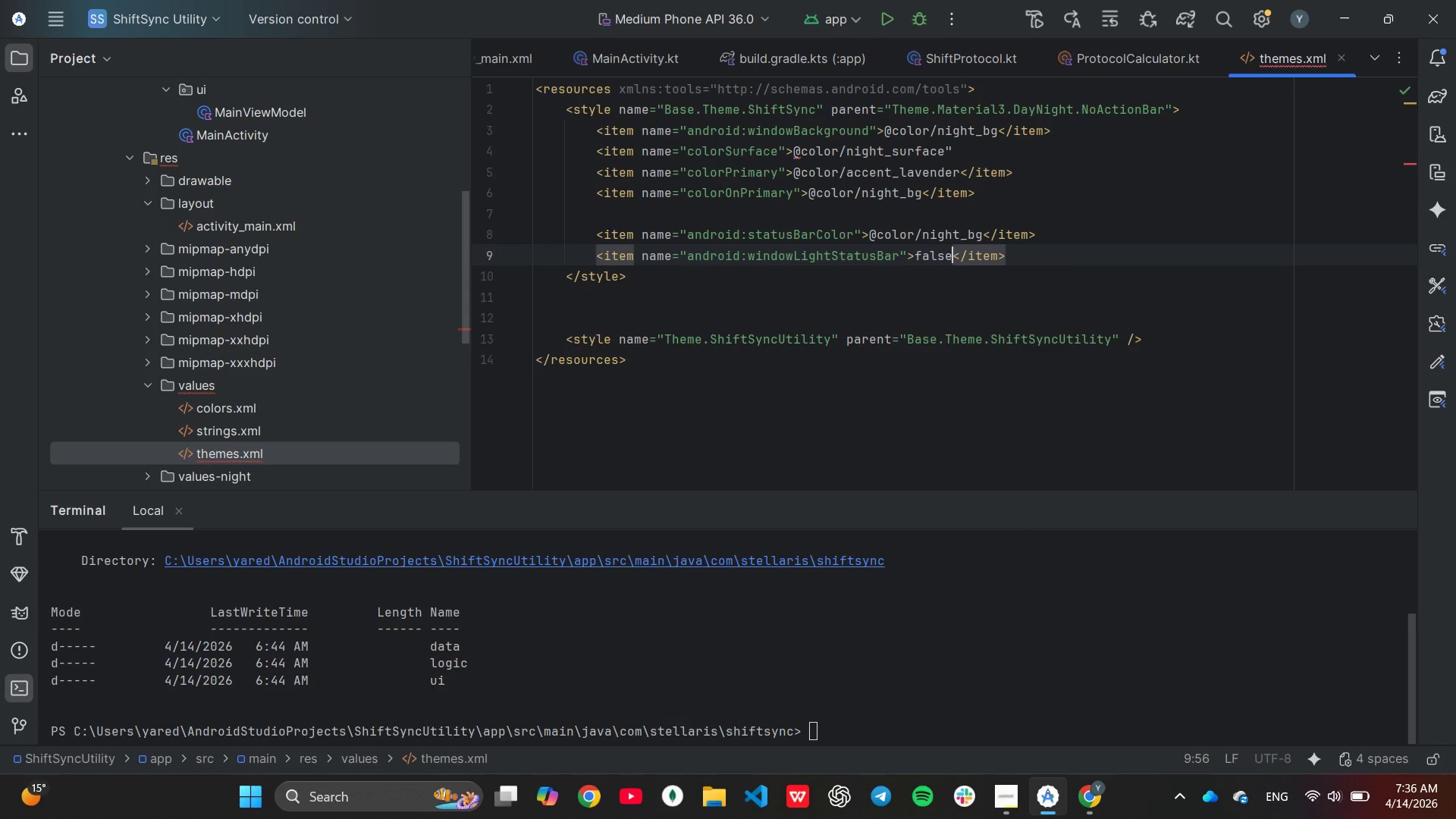 
left_click([1057, 249])
 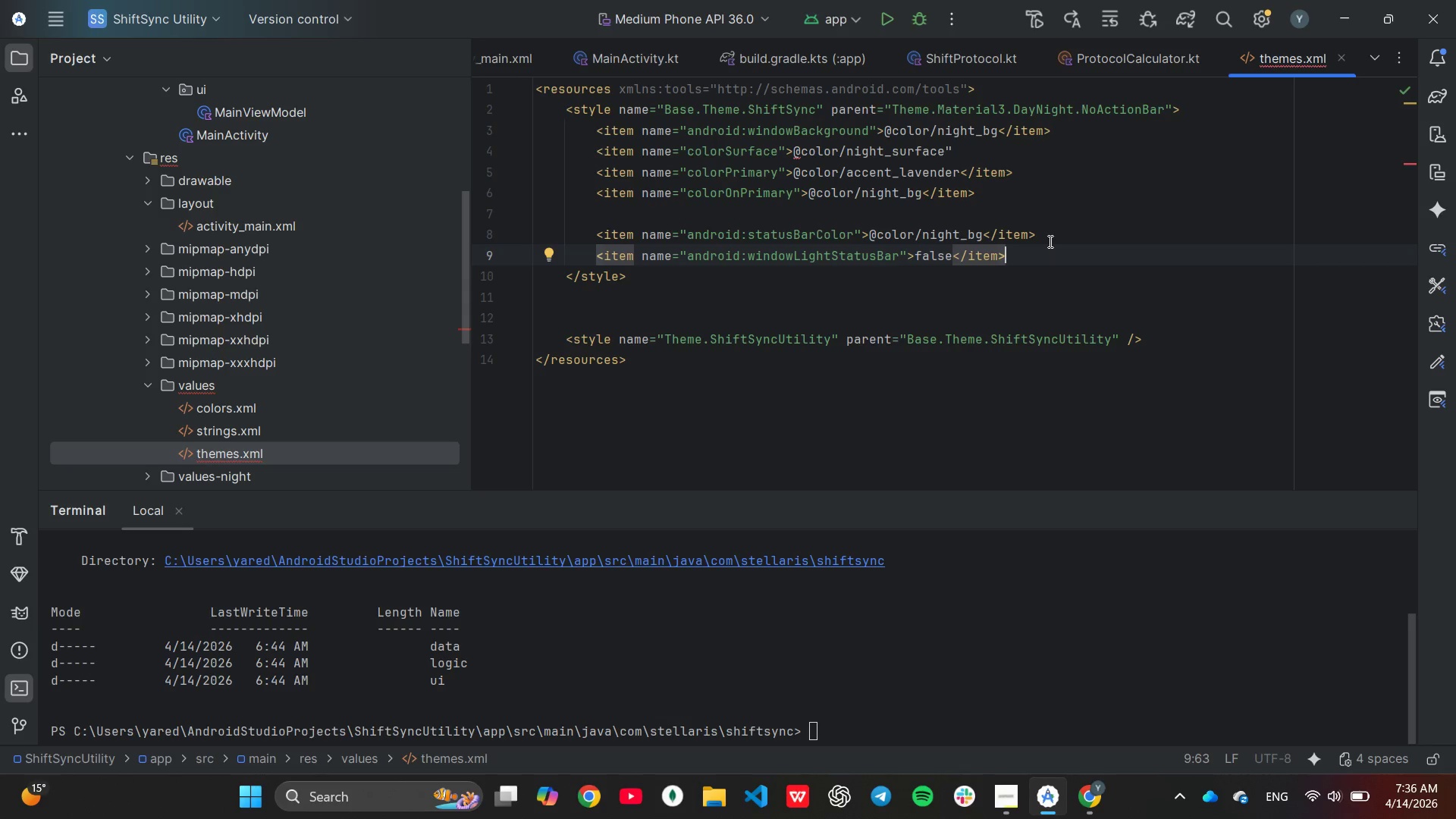 
key(Unknown)
 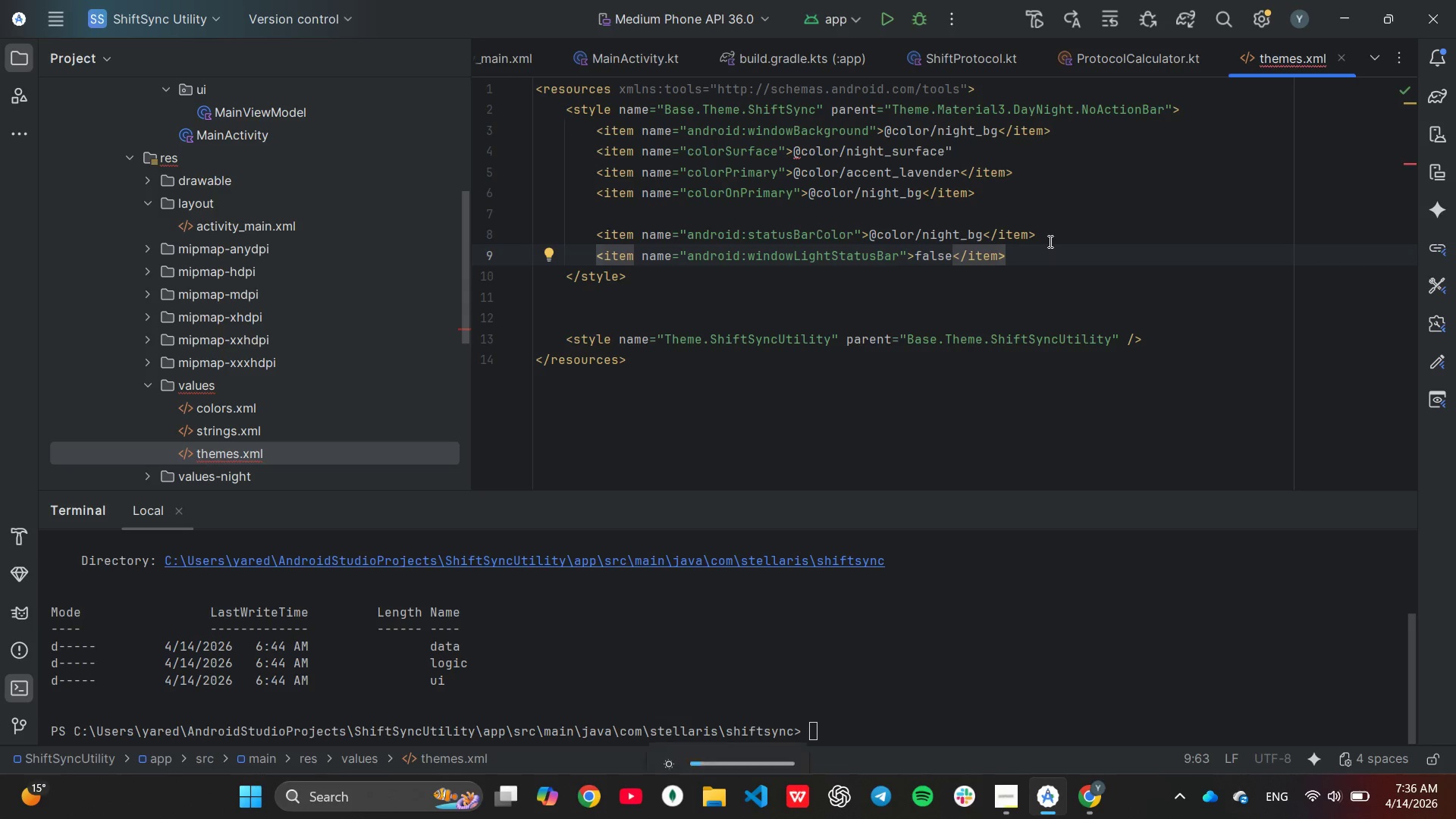 
key(Unknown)
 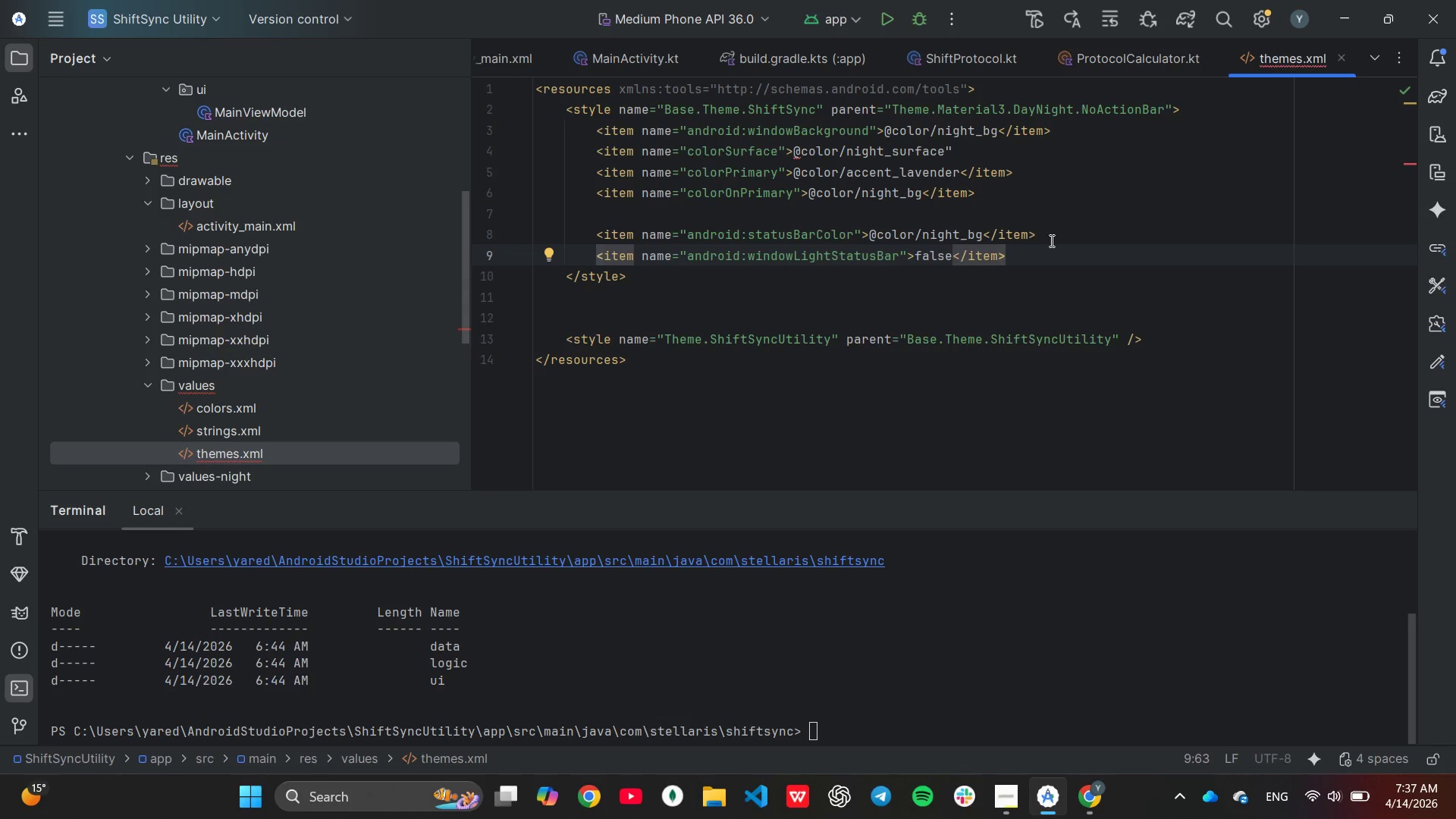 
wait(26.02)
 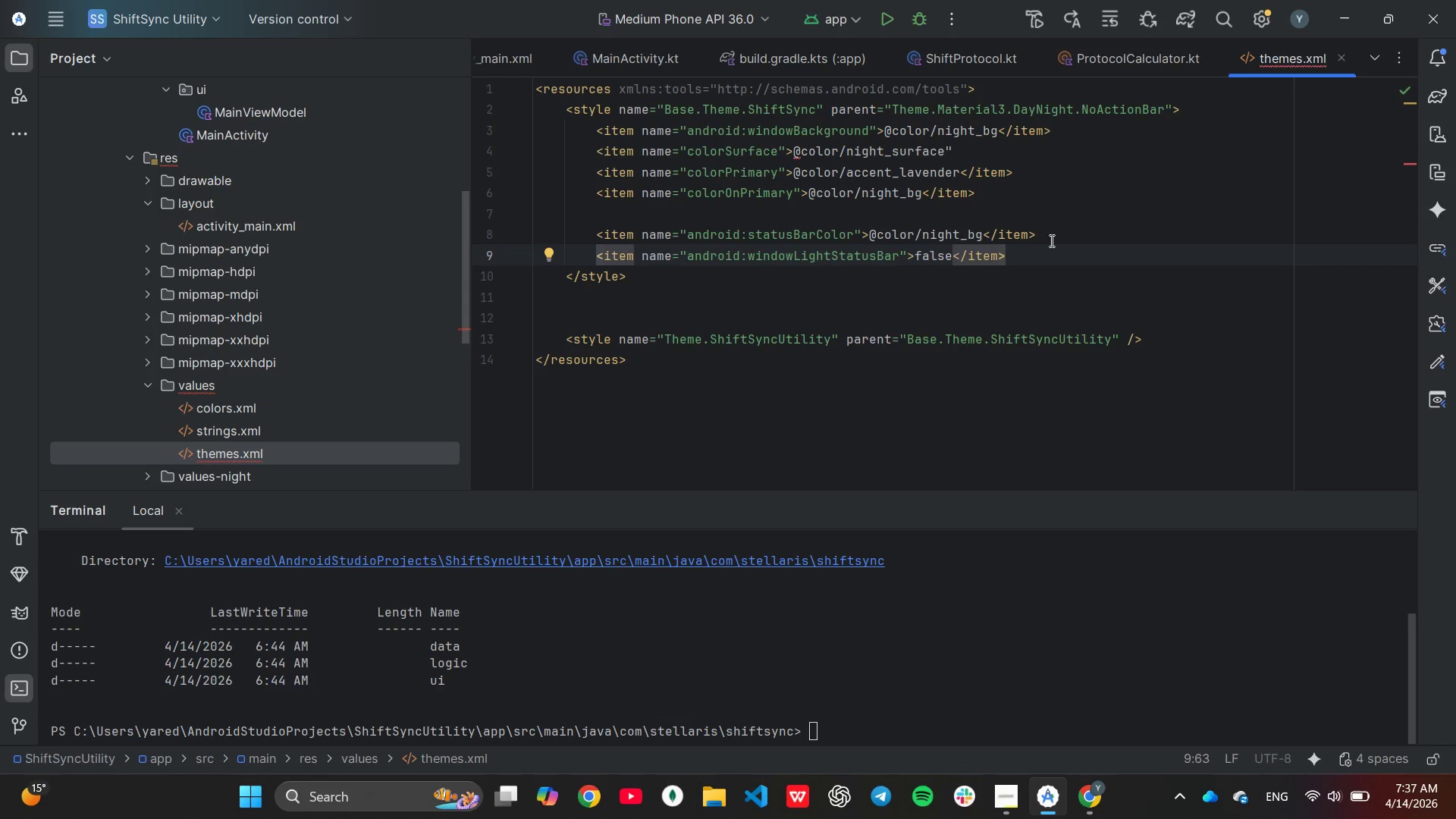 
left_click([830, 346])
 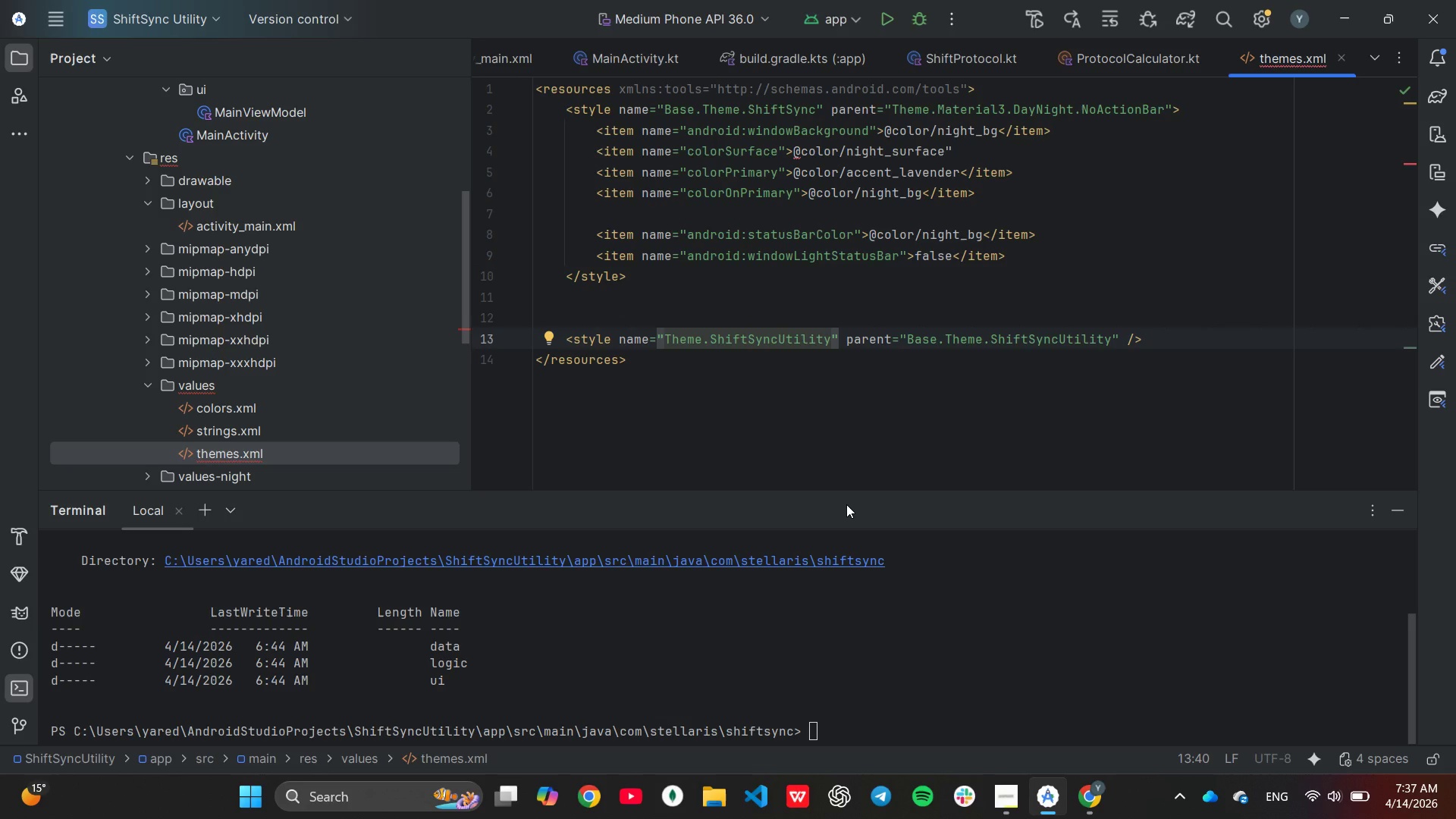 
hold_key(key=Backspace, duration=0.56)
 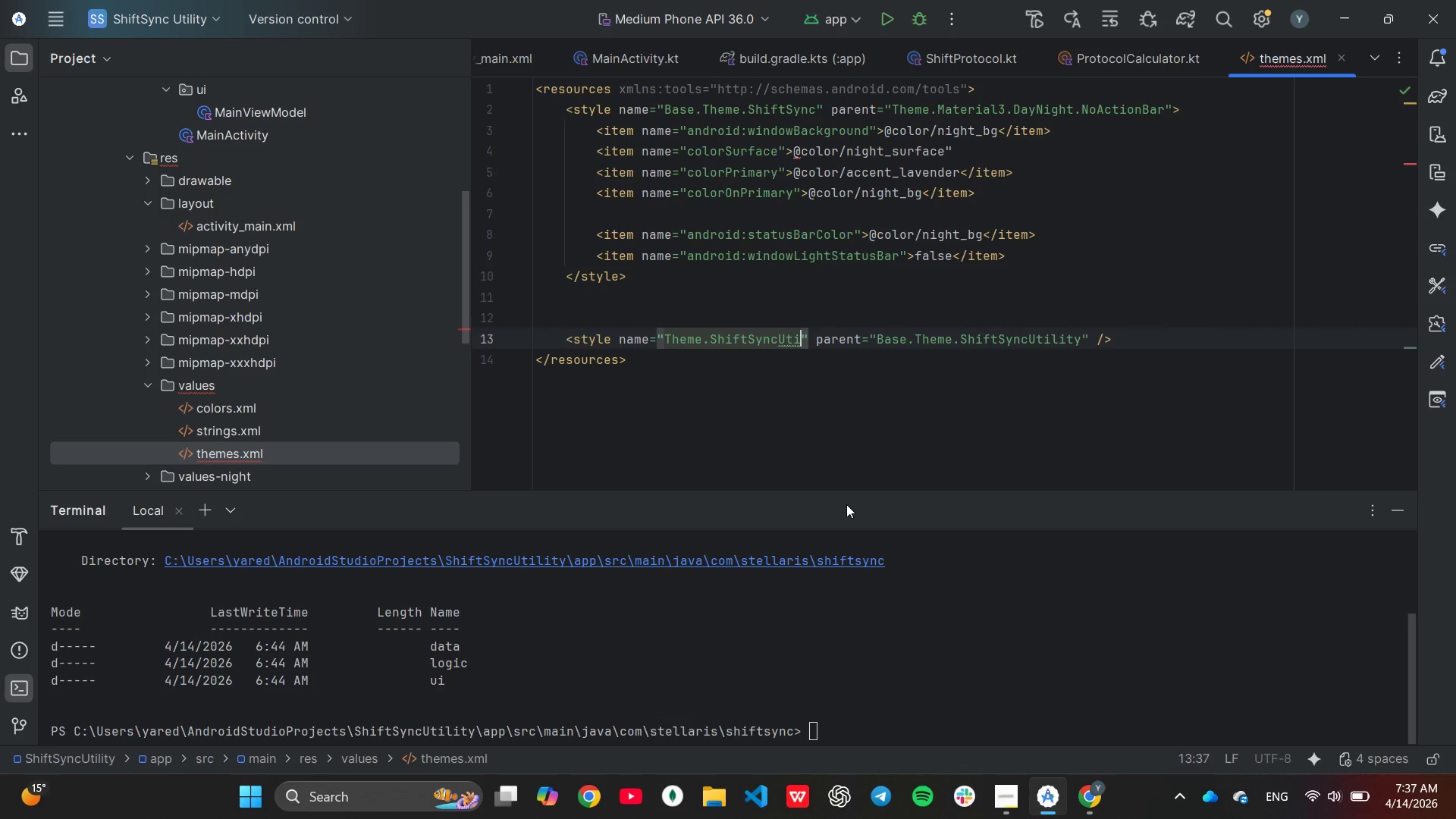 
key(Backspace)
 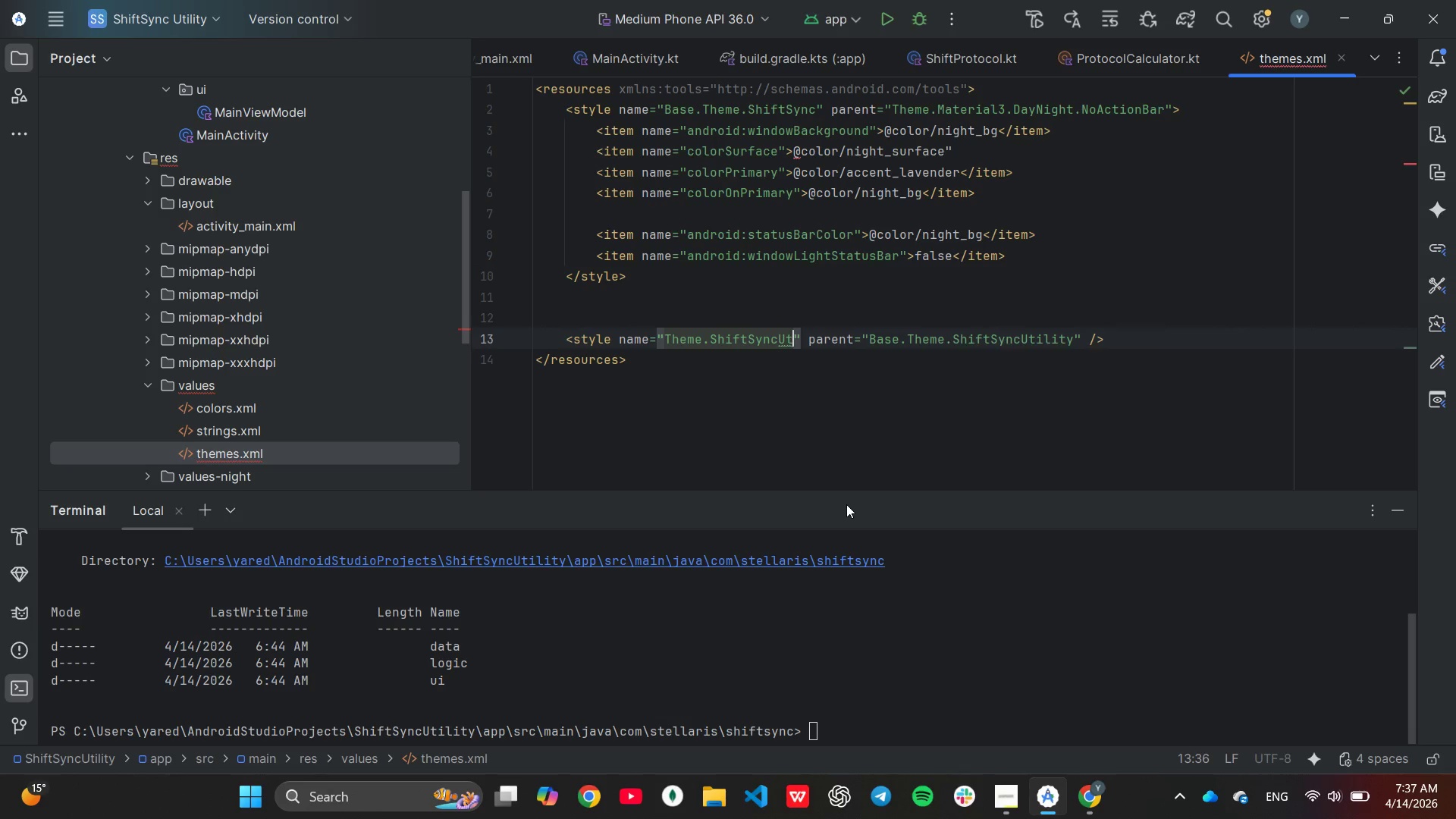 
key(Backspace)
 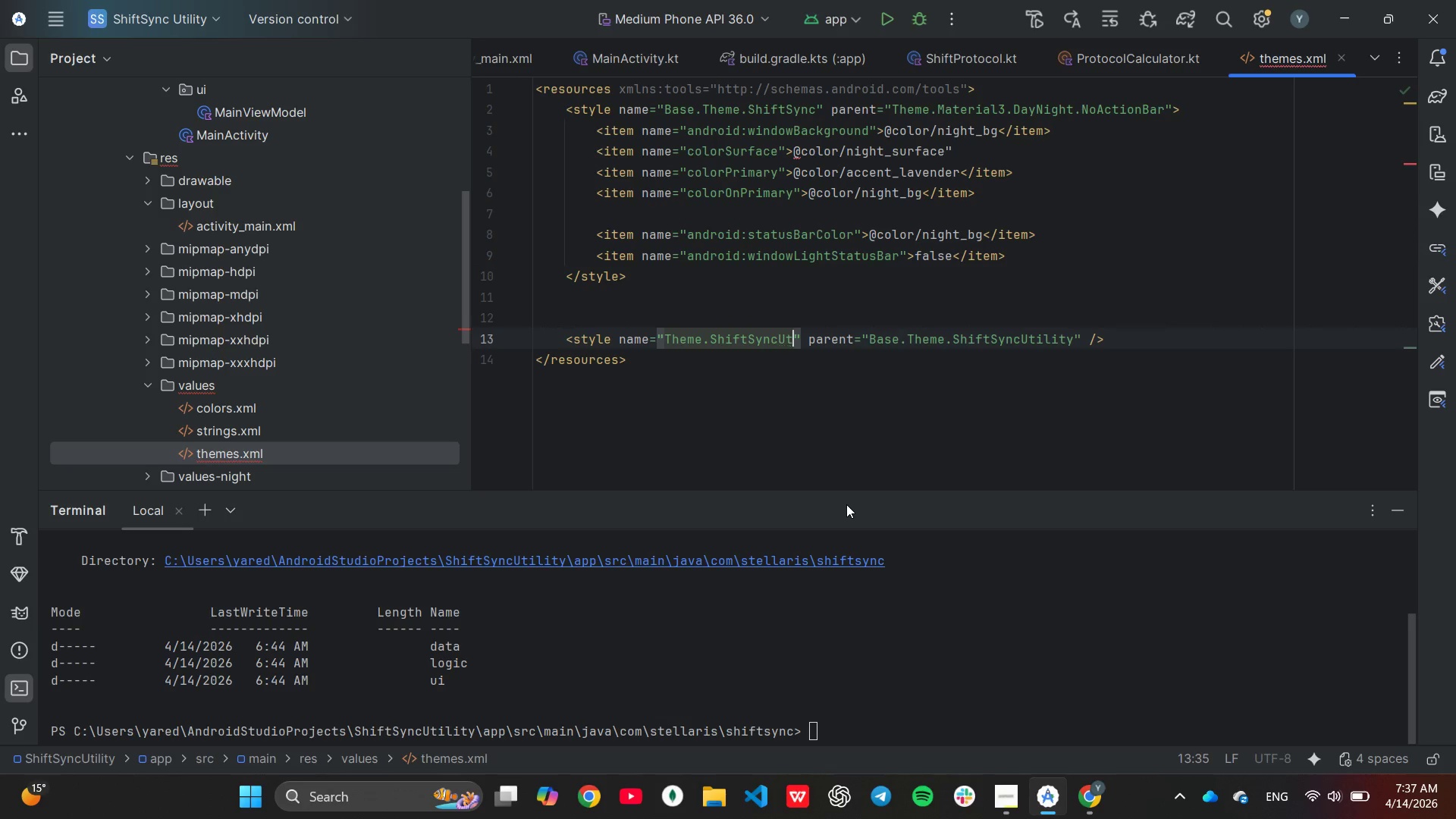 
key(Backspace)
 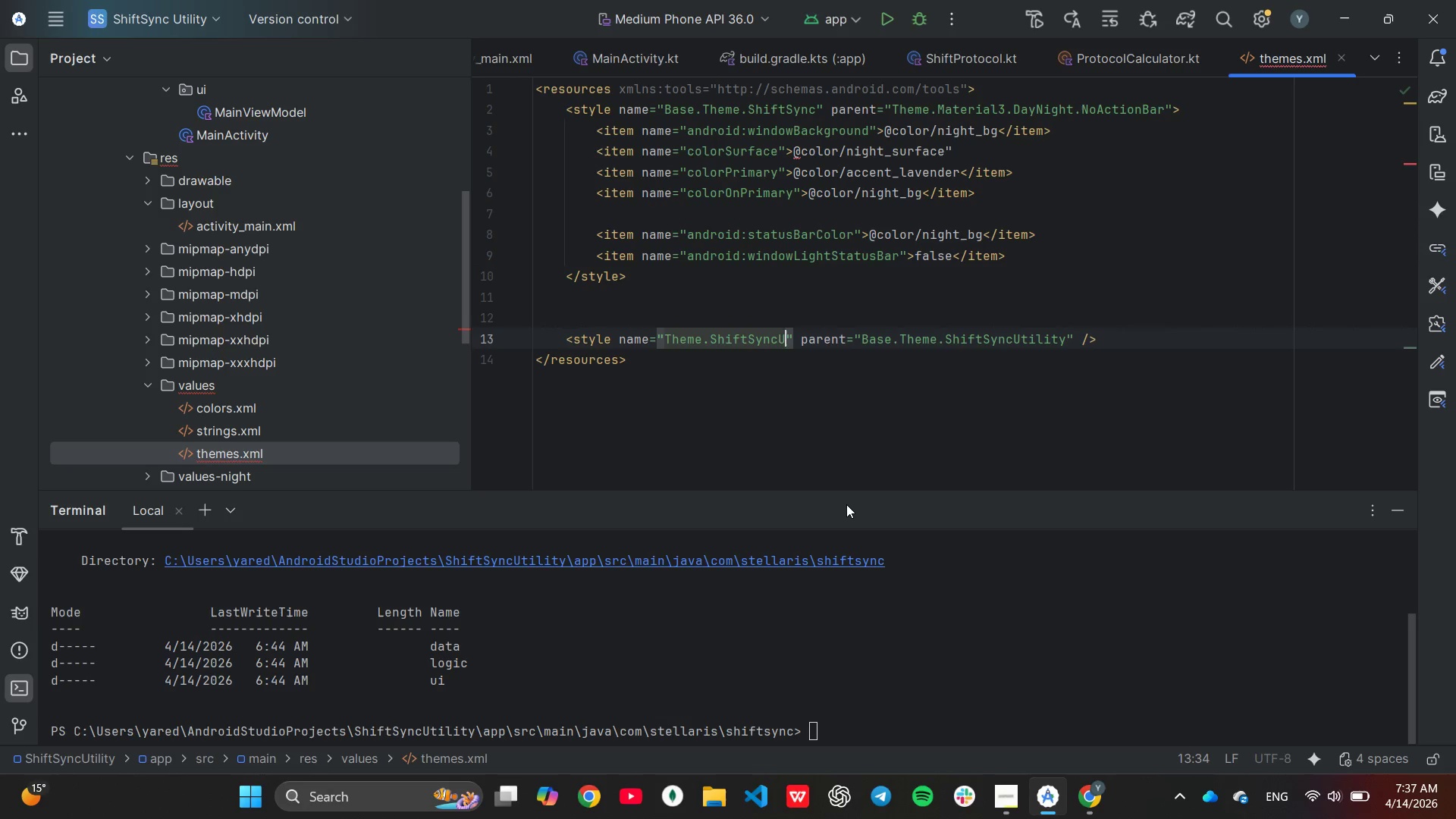 
key(Backspace)
 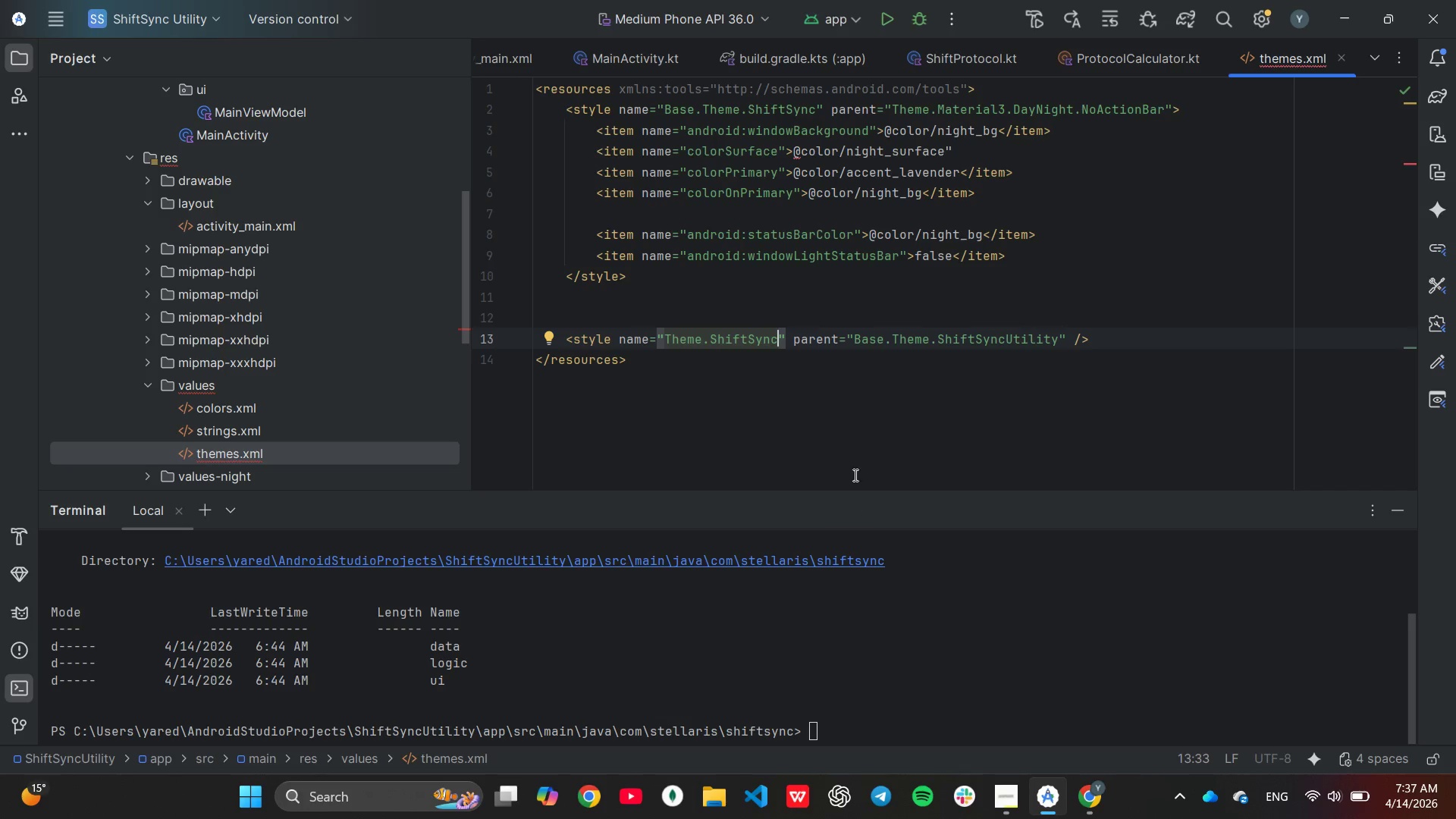 
wait(6.73)
 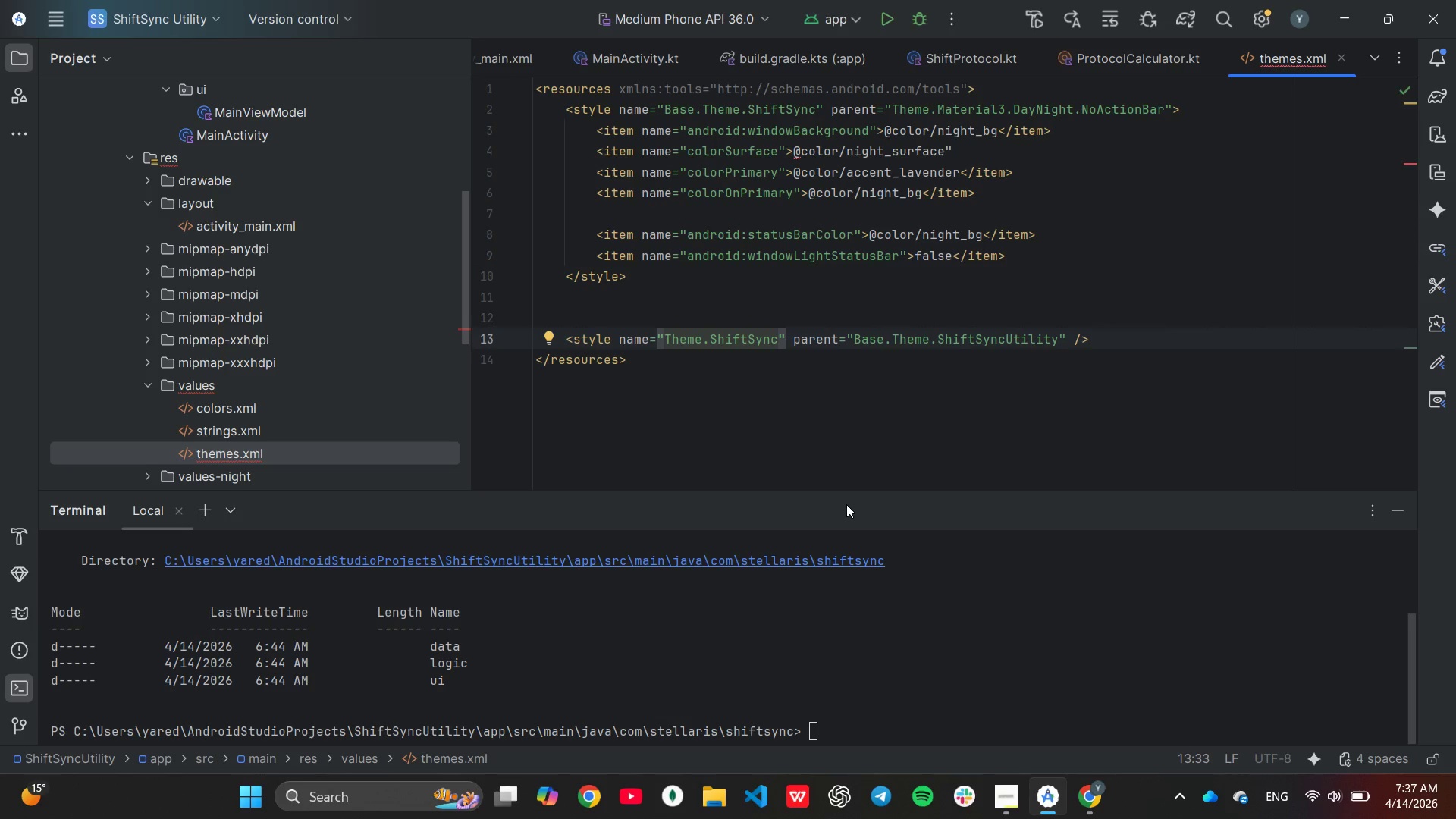 
left_click([1058, 339])
 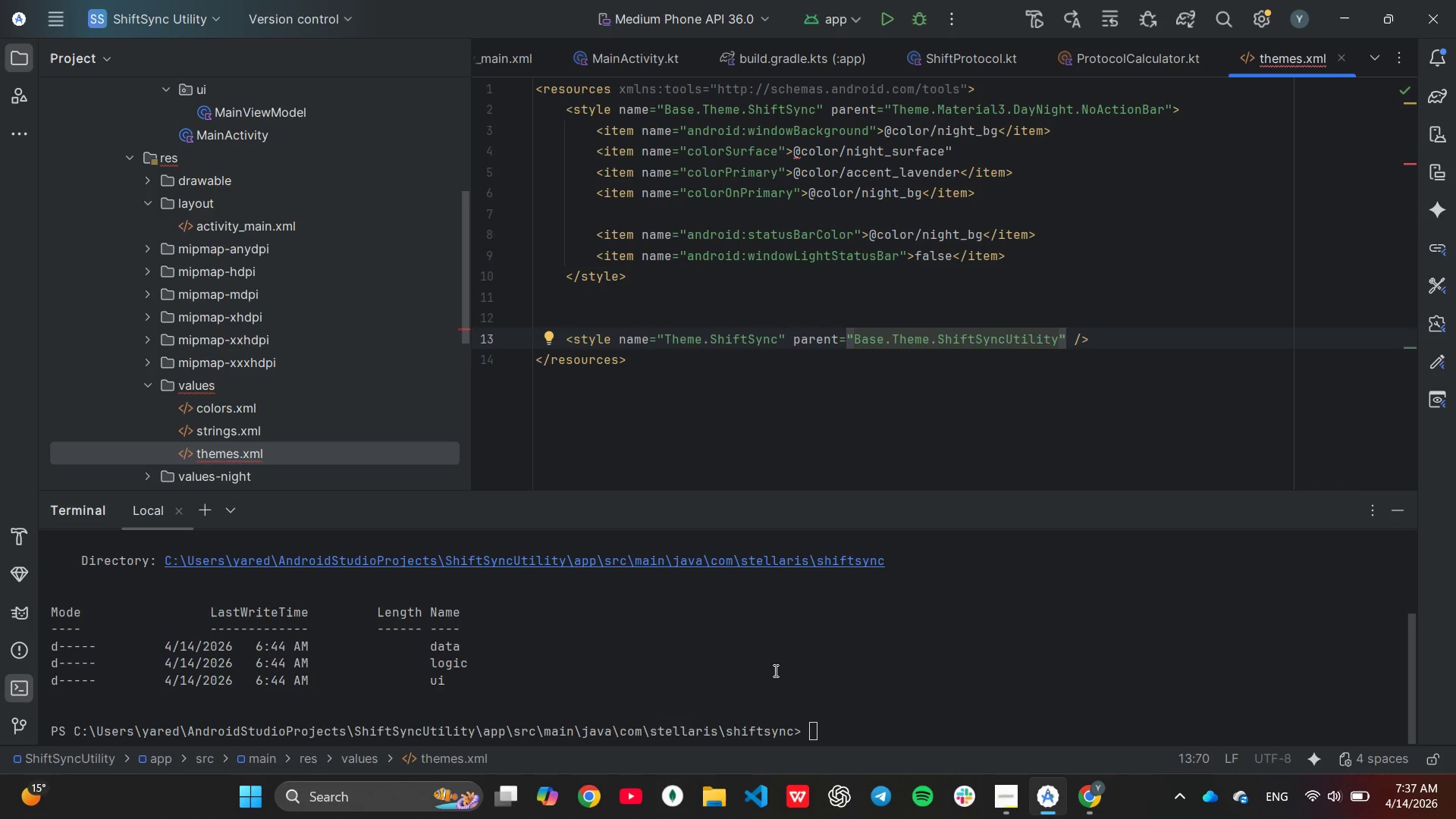 
hold_key(key=Backspace, duration=0.64)
 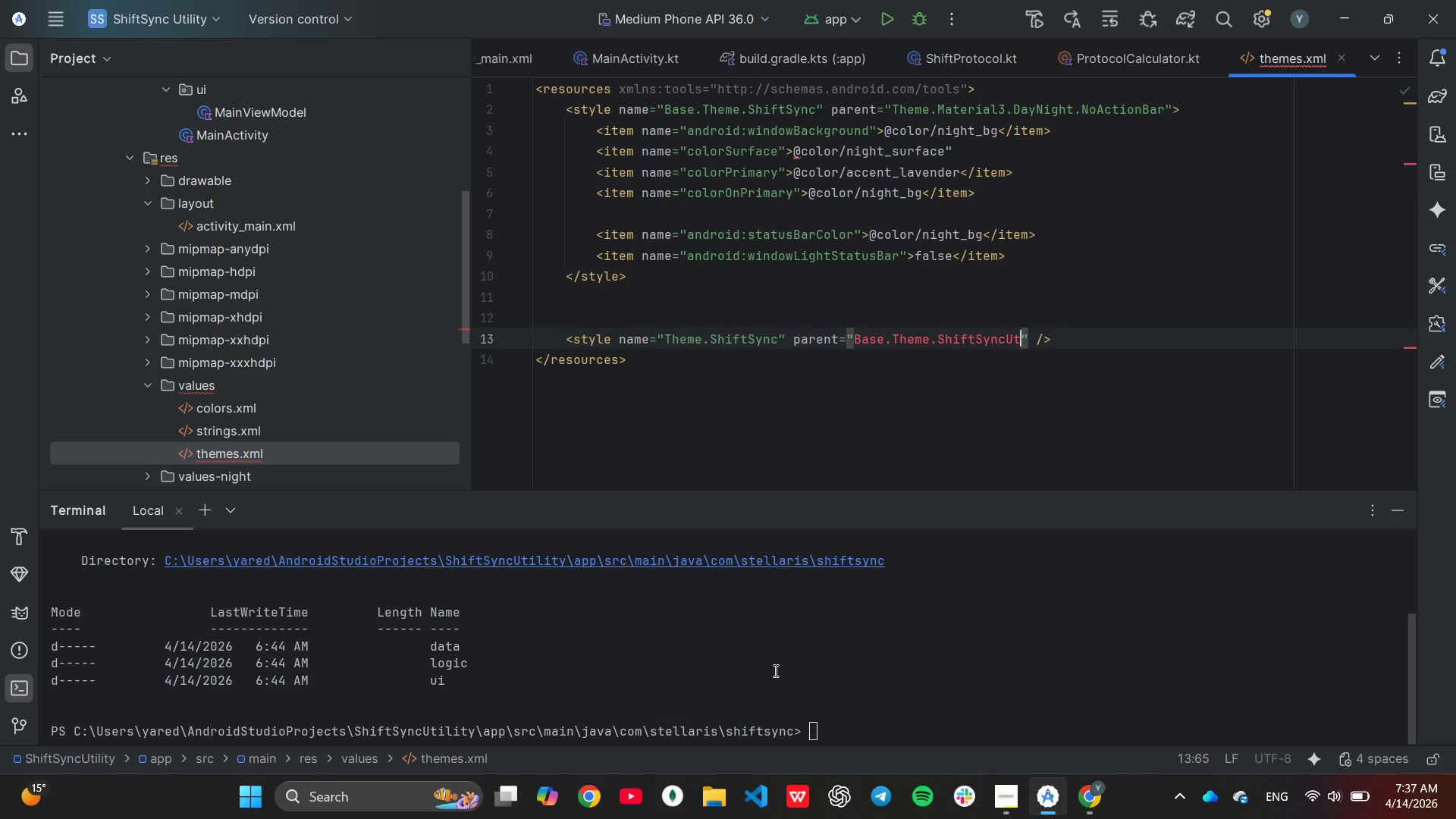 
key(Backspace)
 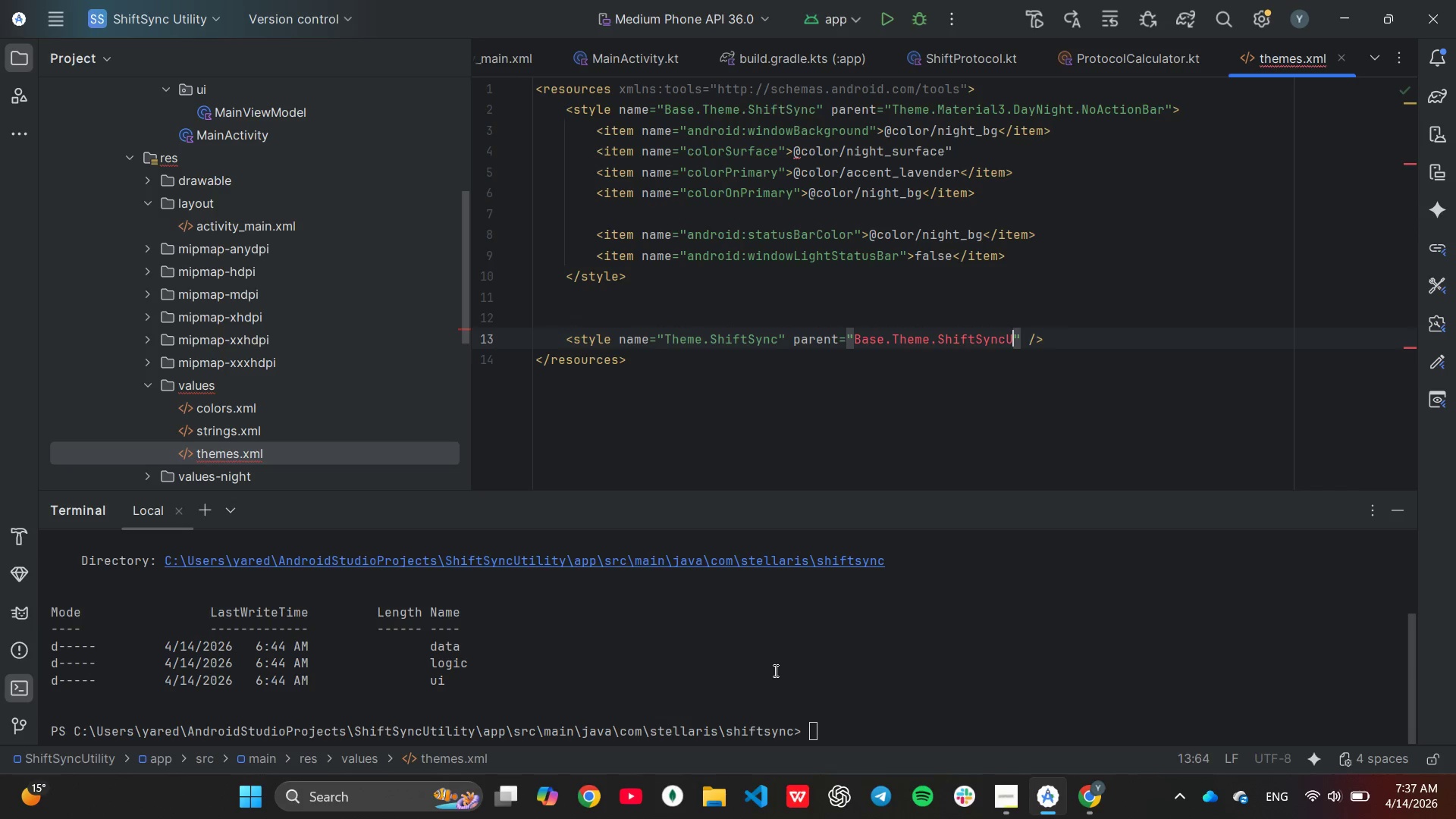 
key(Backspace)
 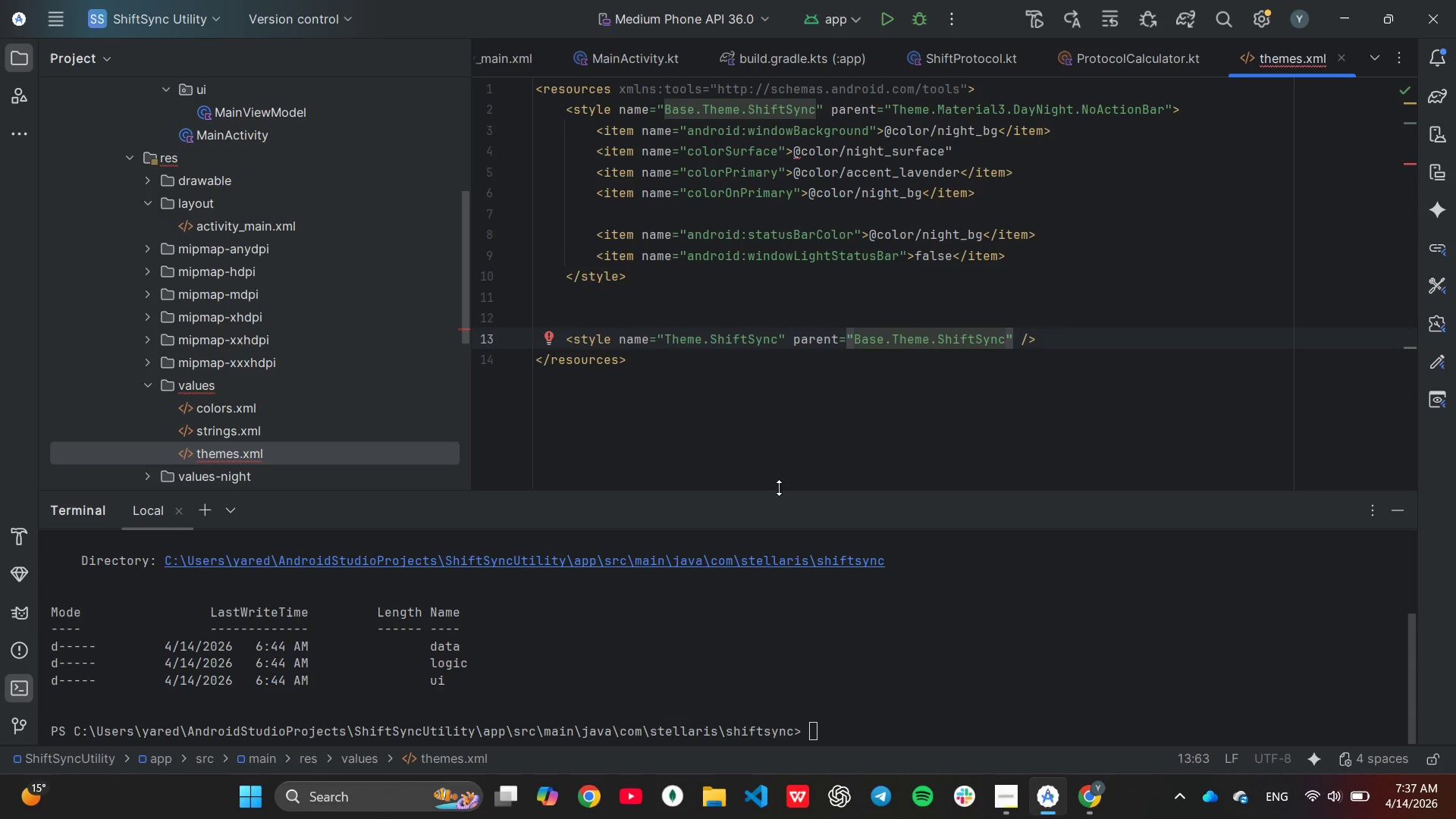 
left_click([769, 439])
 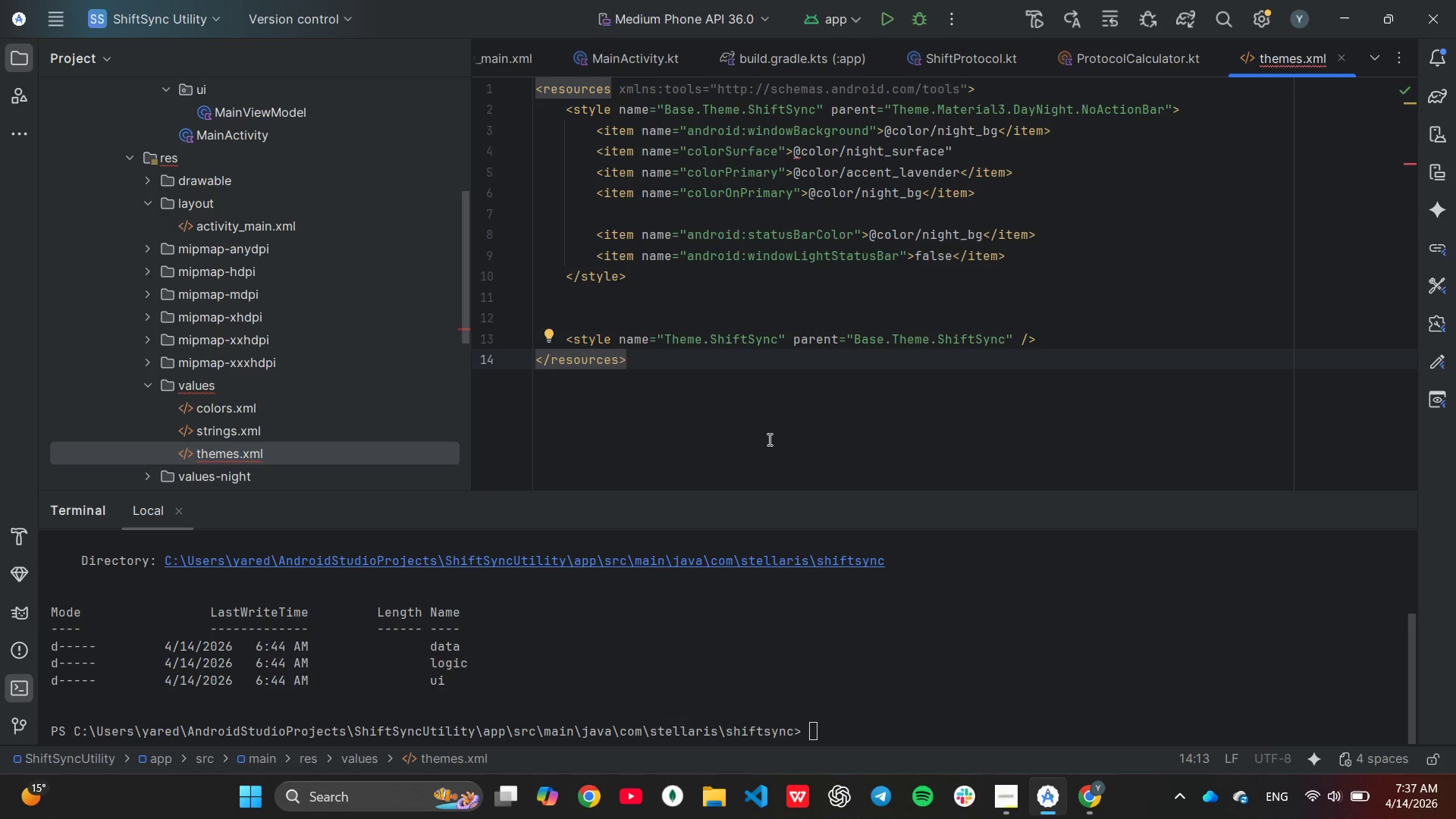 
scroll: coordinate [814, 404], scroll_direction: up, amount: 5.0
 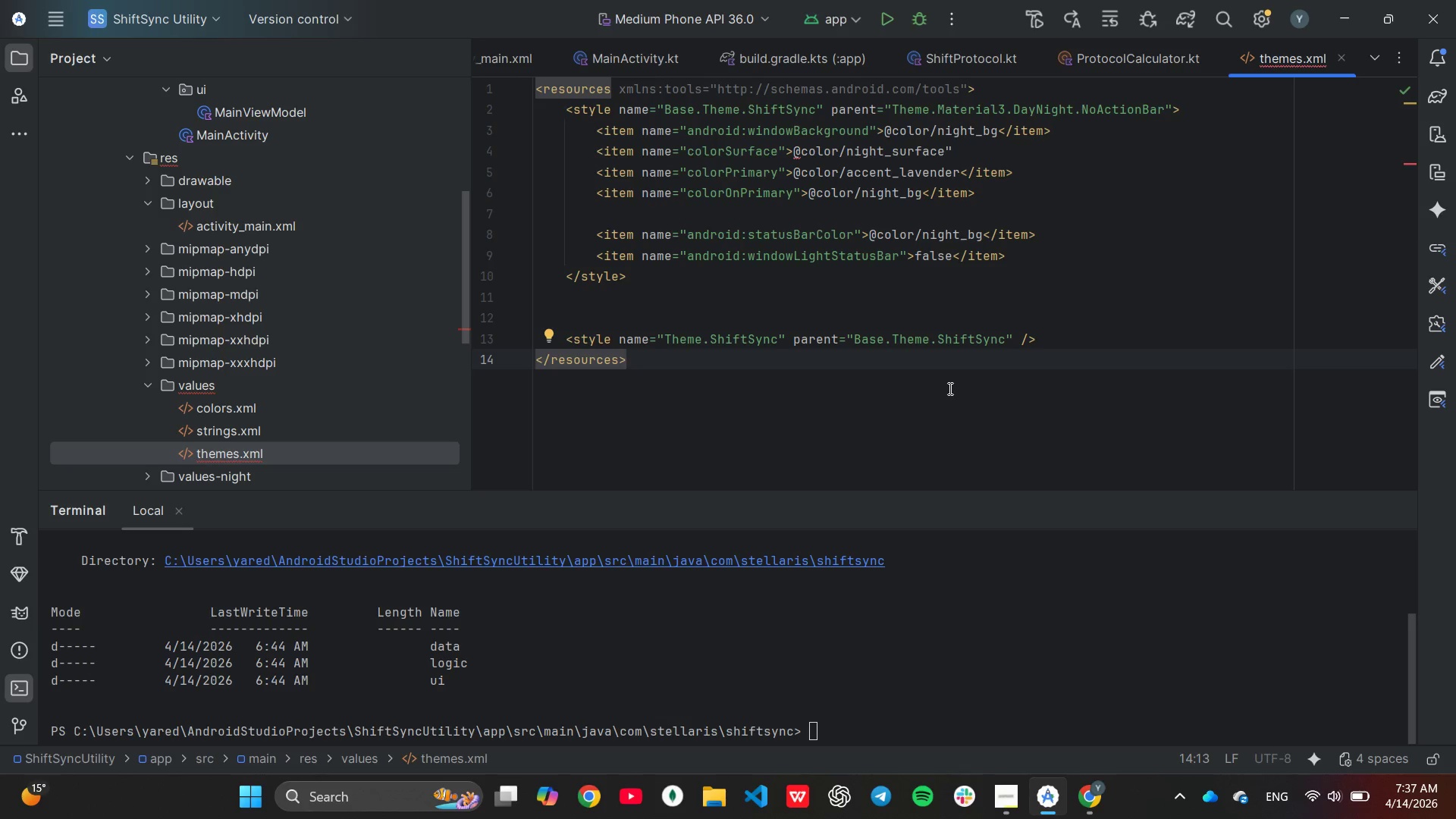 
wait(8.03)
 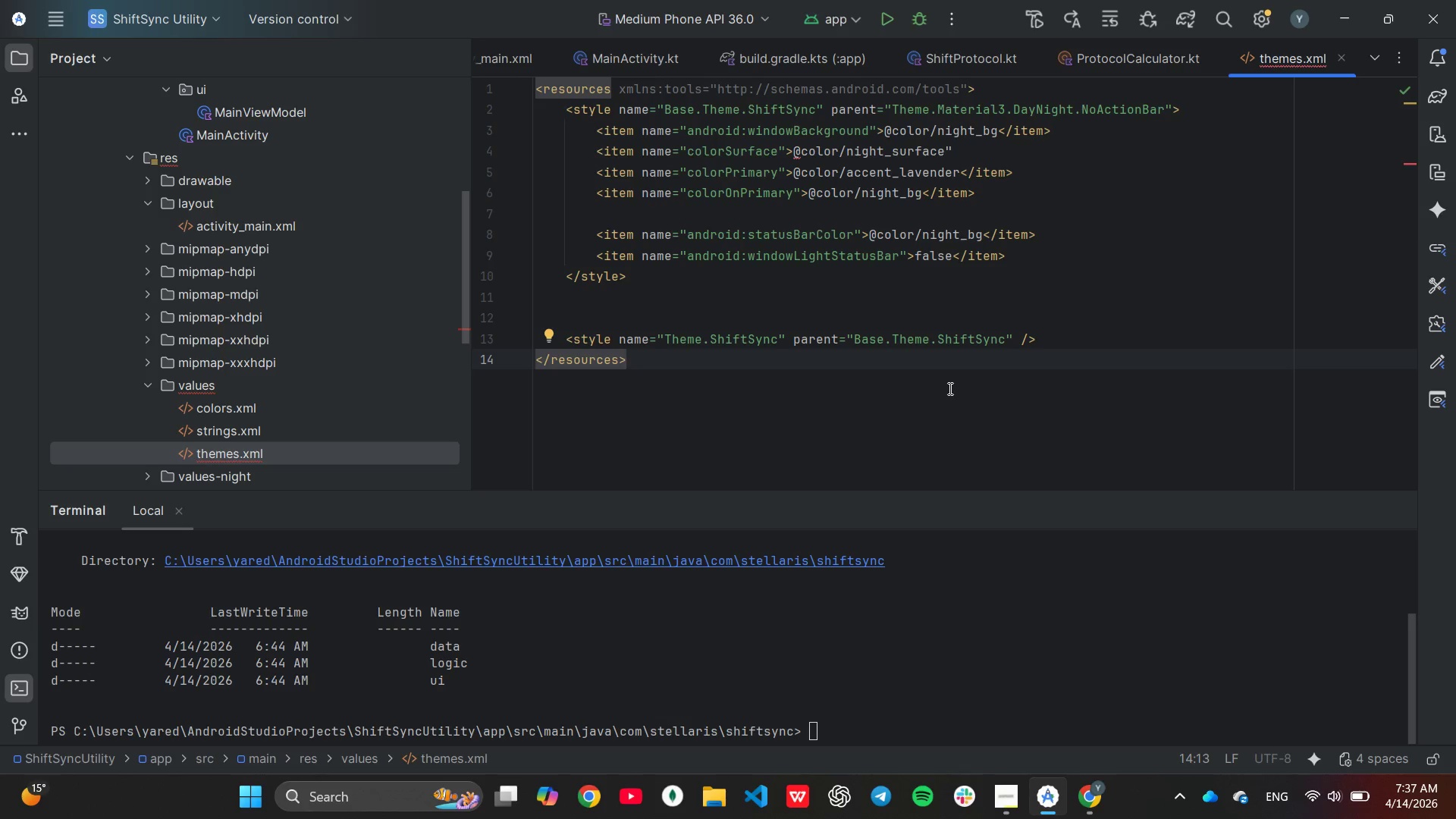 
left_click([984, 148])
 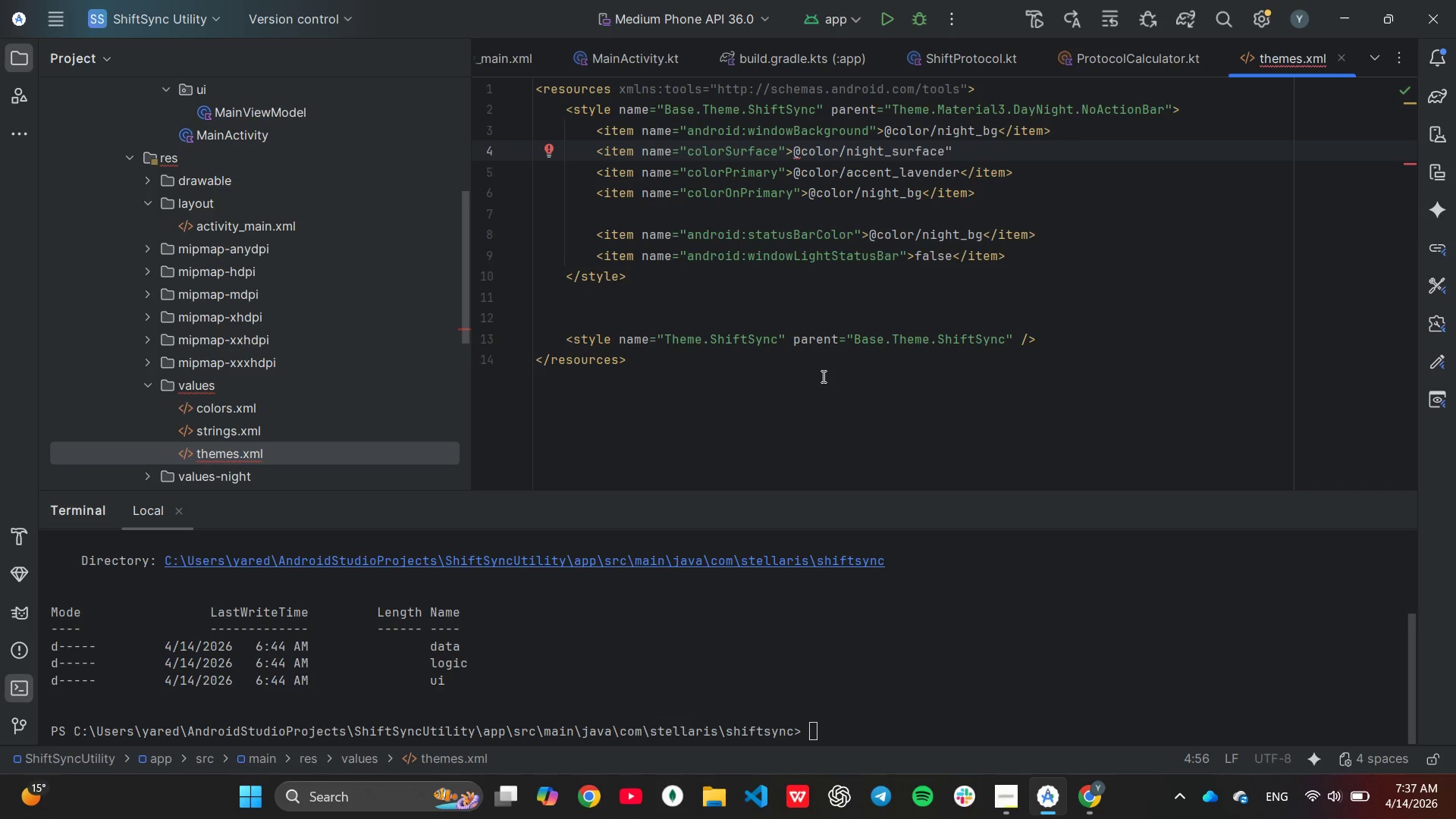 
key(Backspace)
 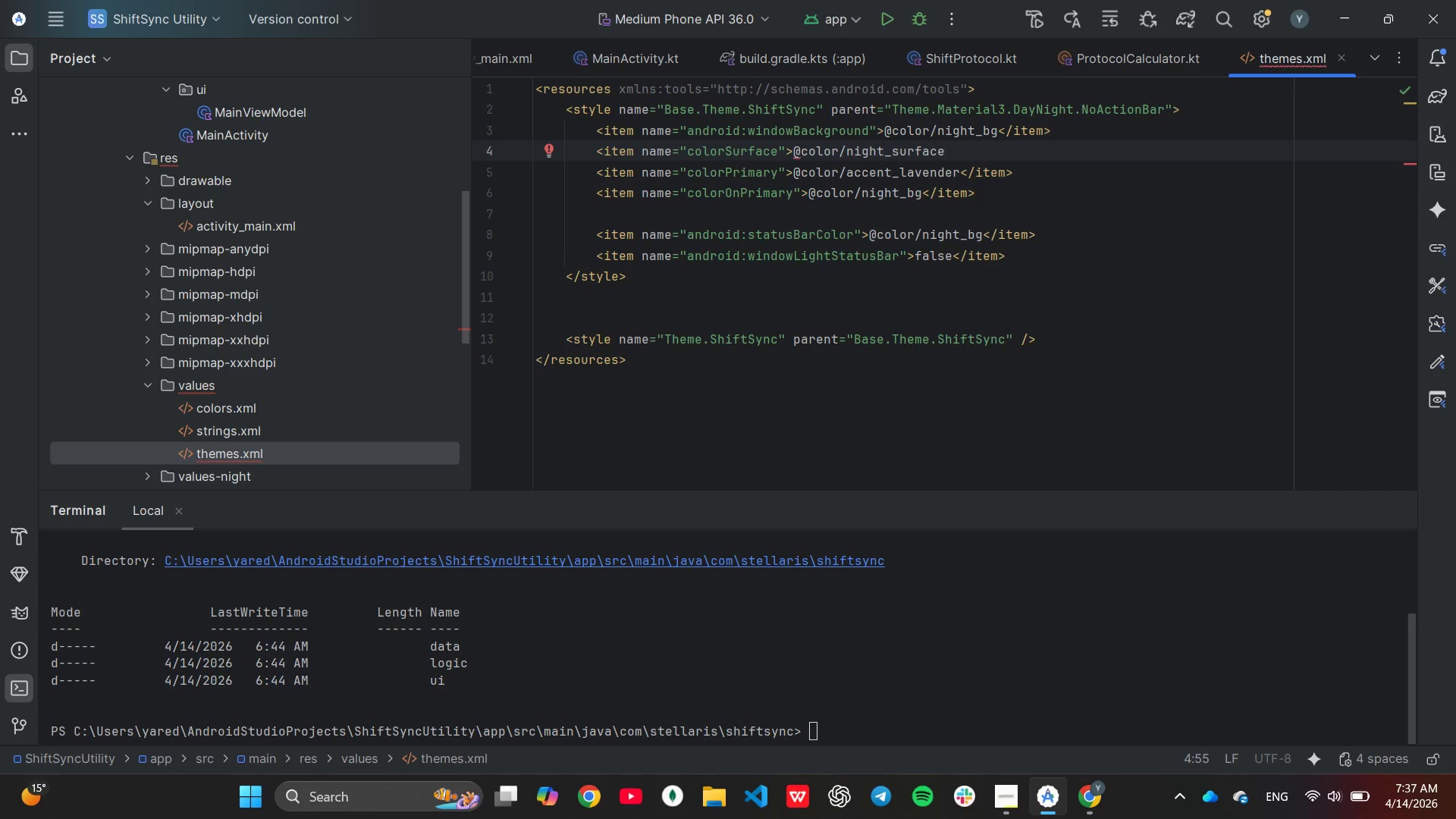 
key(Shift+Comma)
 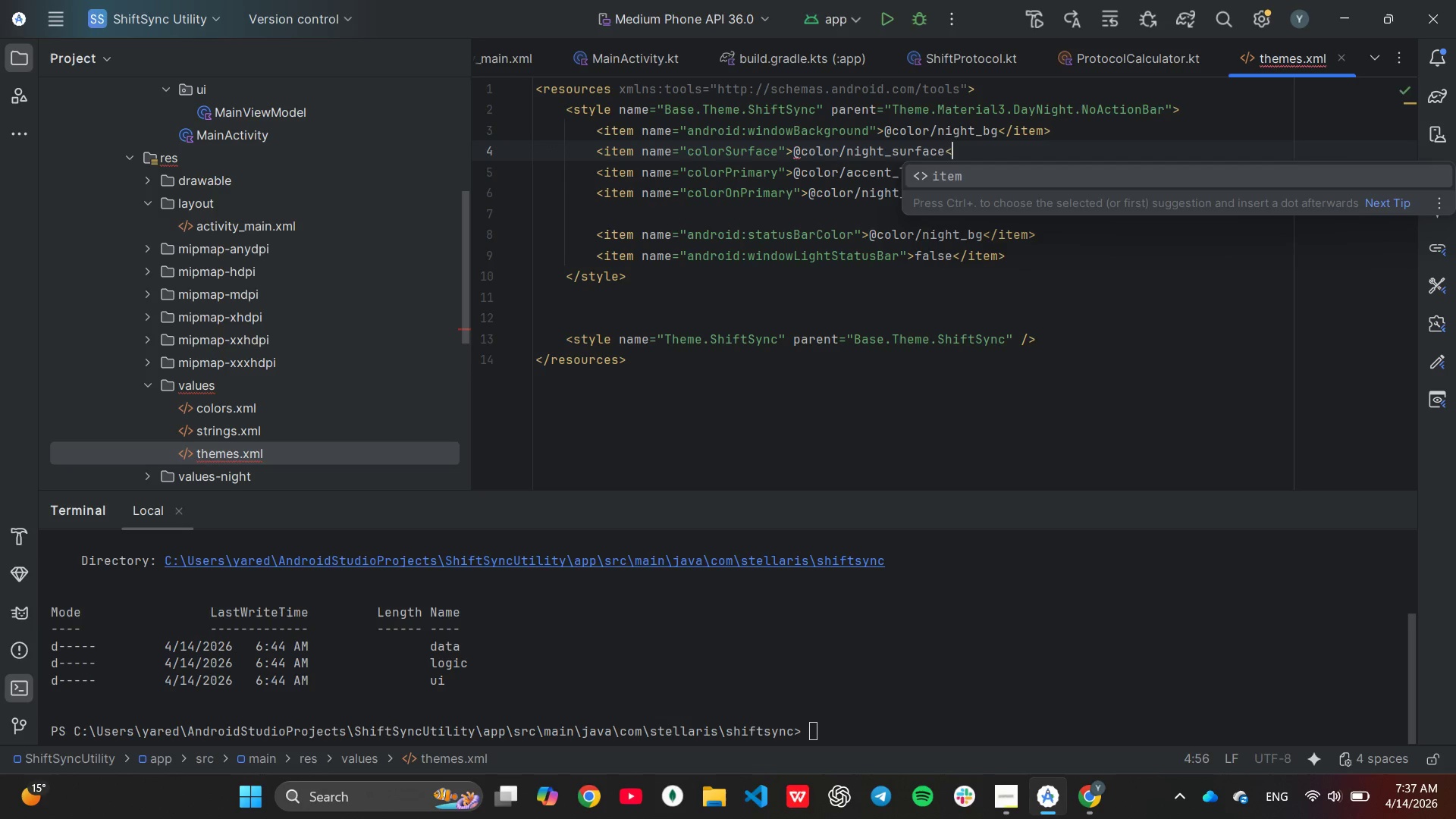 
key(Slash)
 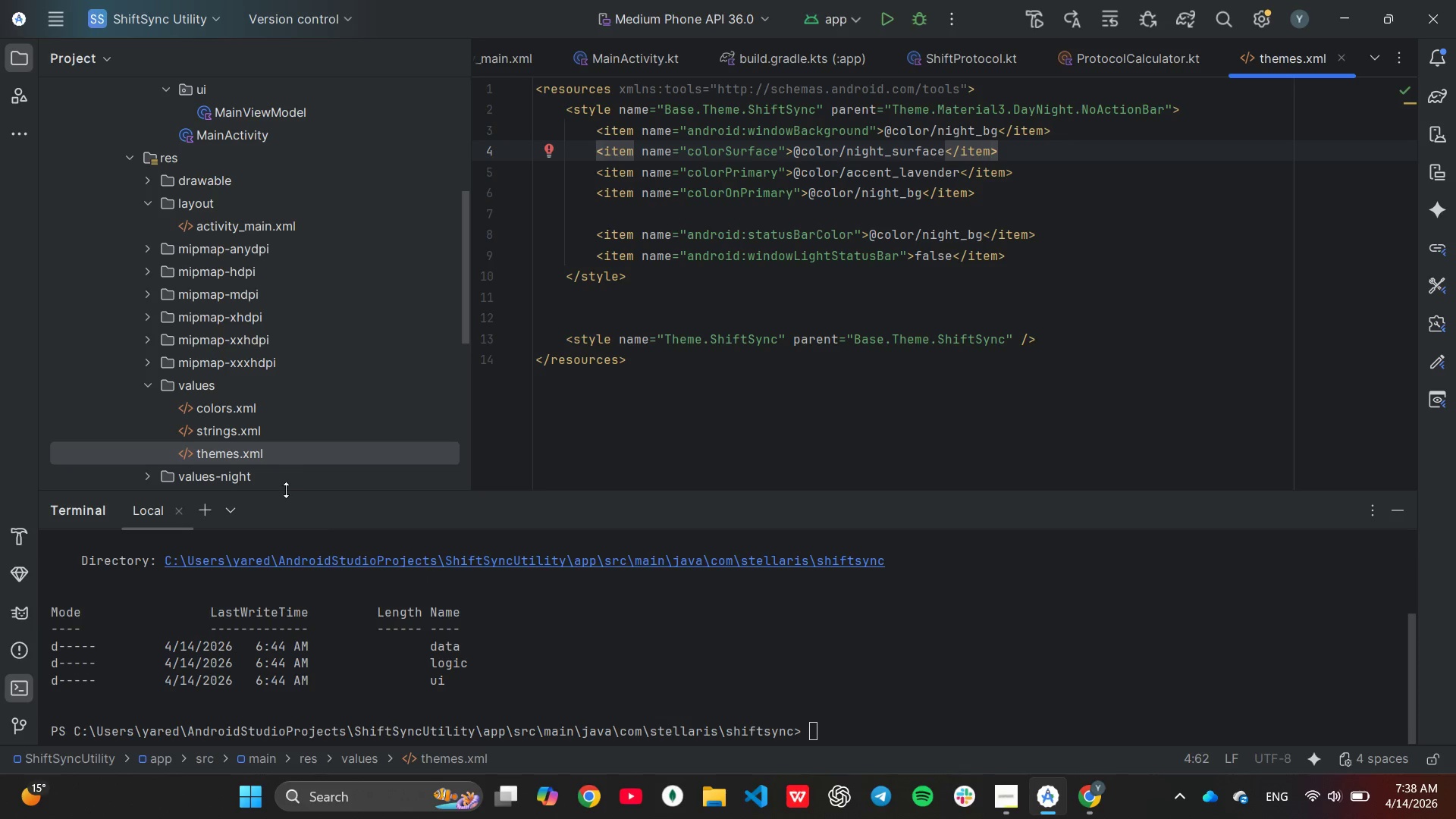 
scroll: coordinate [258, 419], scroll_direction: up, amount: 3.0
 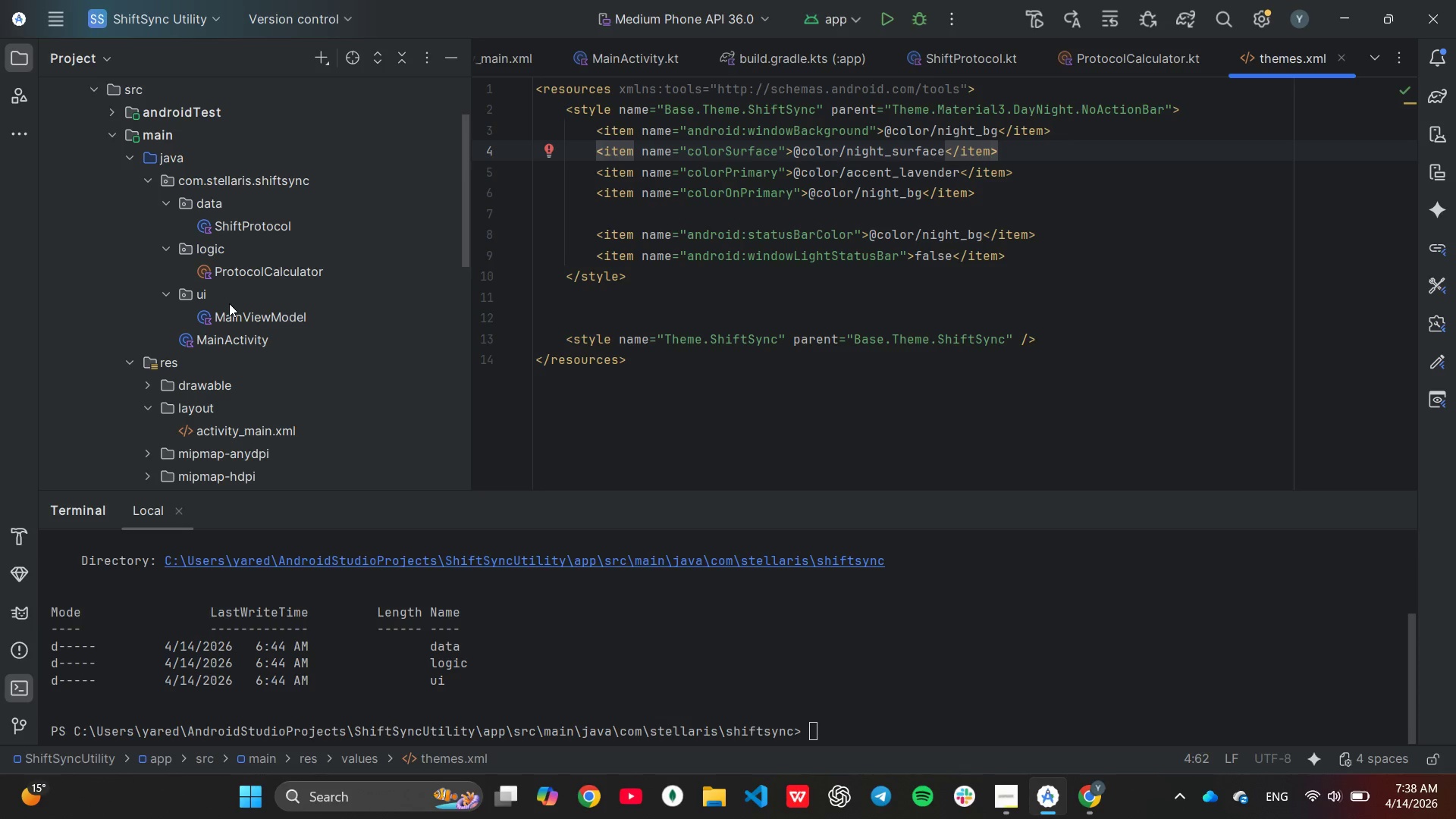 
wait(22.29)
 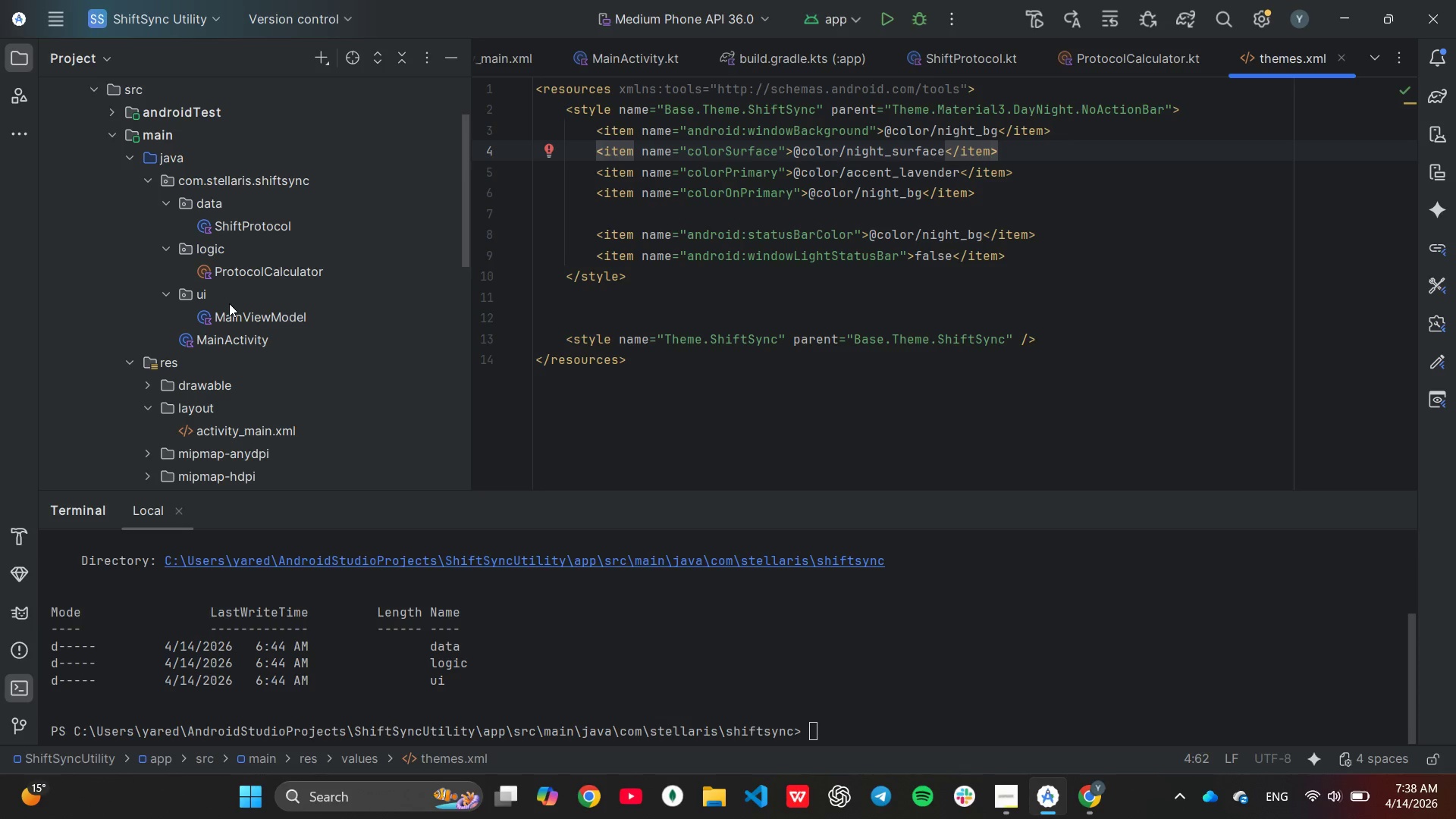 
left_click_drag(start_coordinate=[221, 344], to_coordinate=[223, 303])
 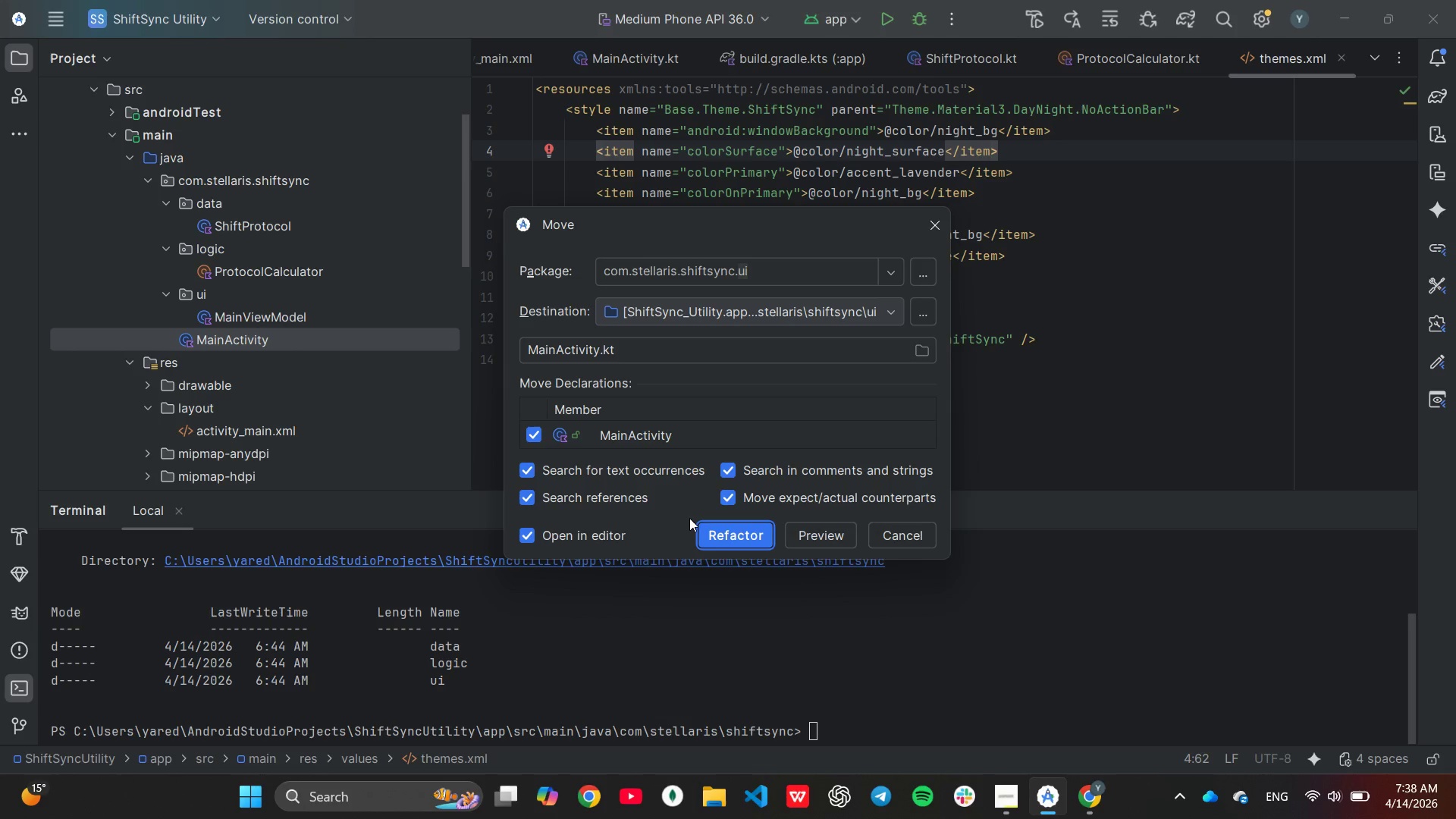 
left_click([717, 532])
 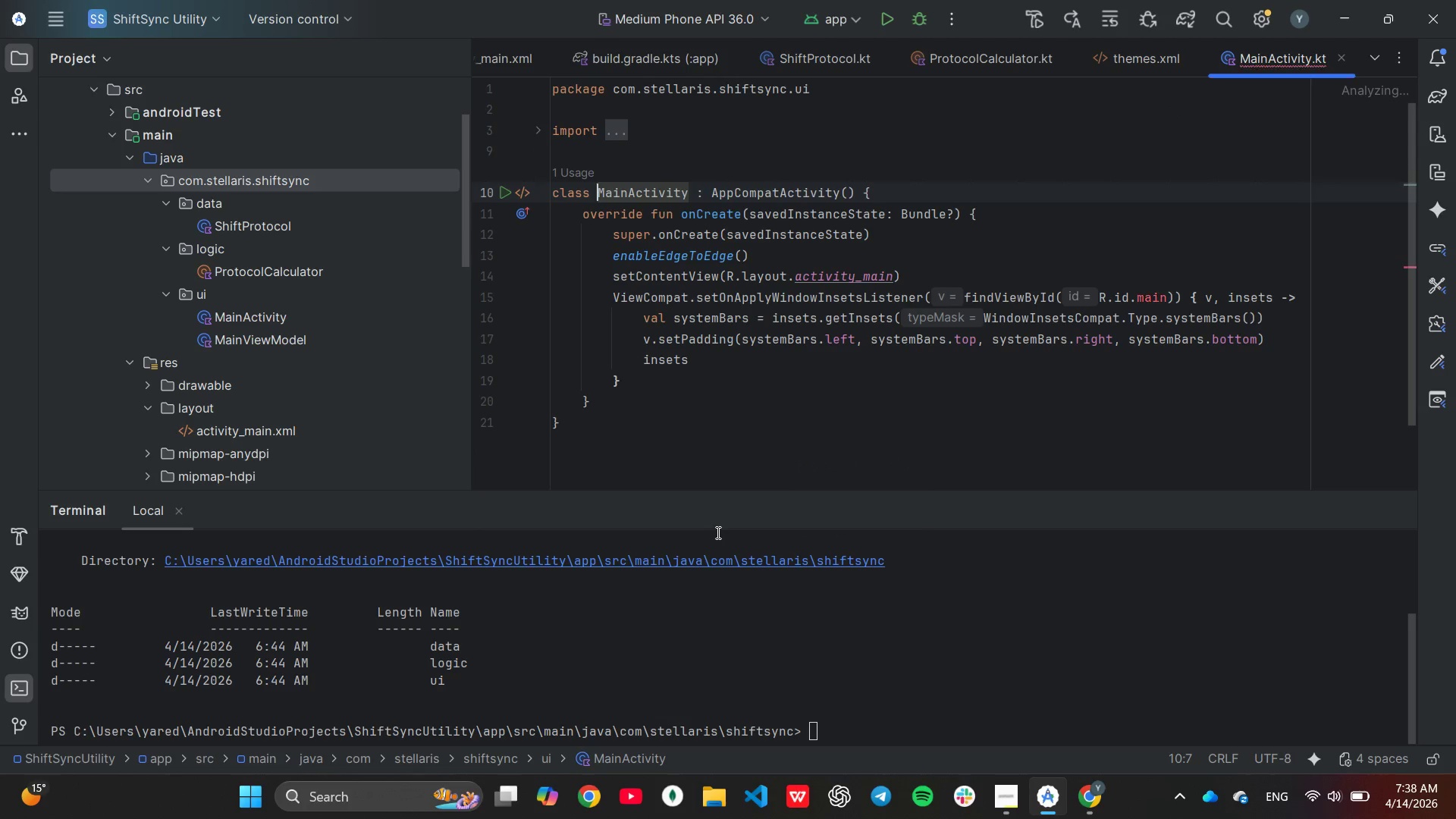 
scroll: coordinate [698, 435], scroll_direction: up, amount: 2.0
 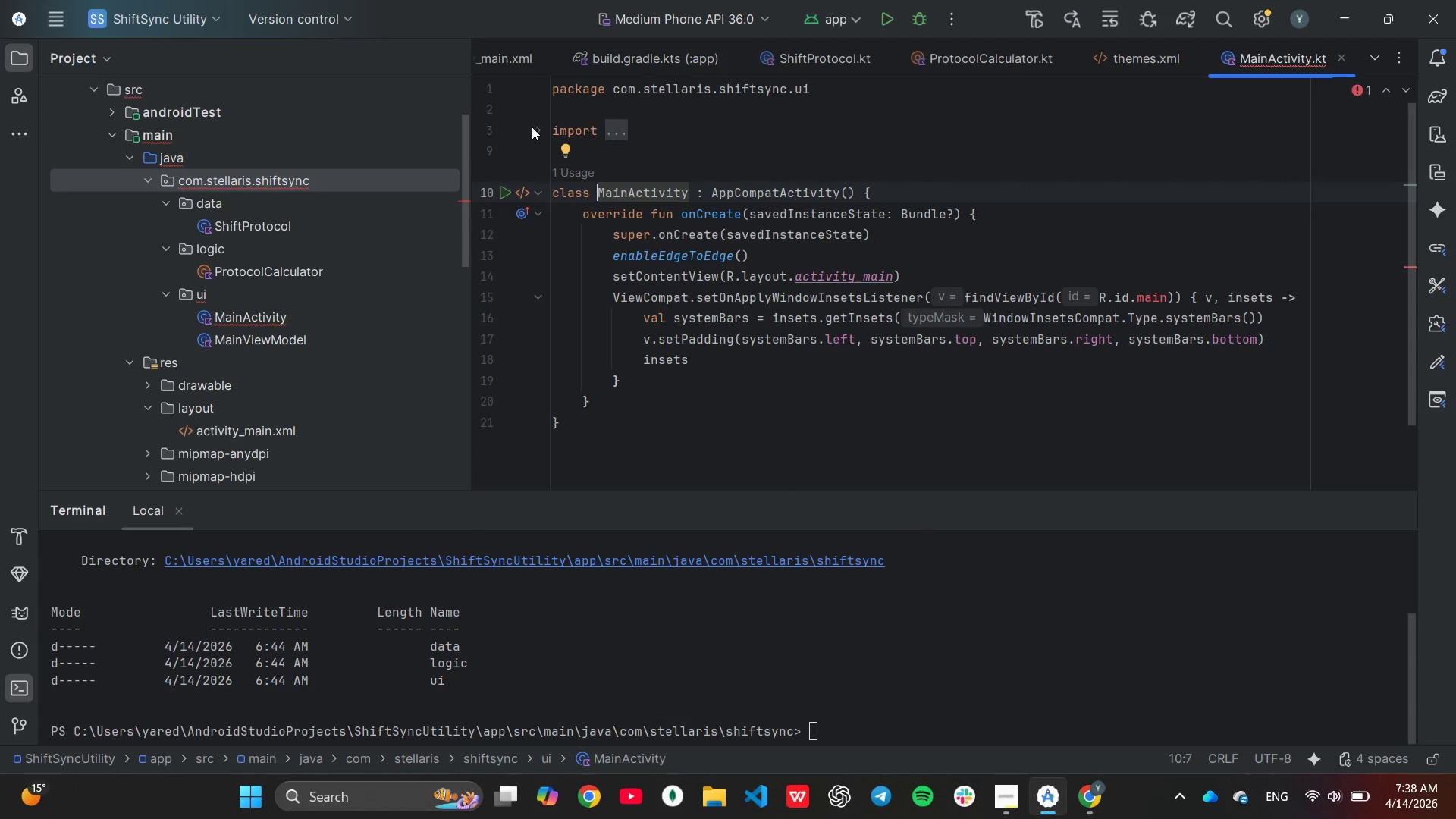 
left_click([538, 130])
 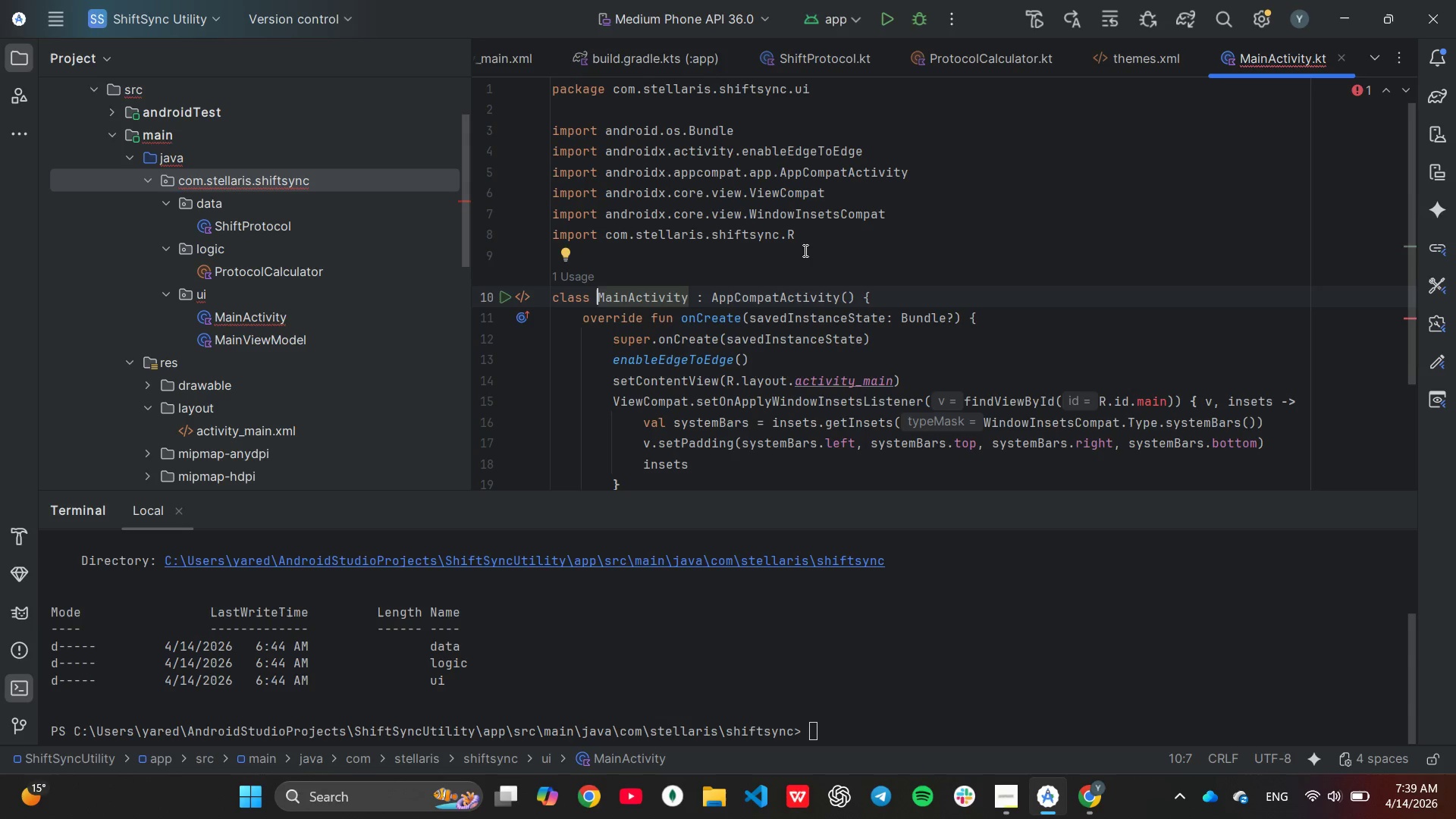 
wait(34.14)
 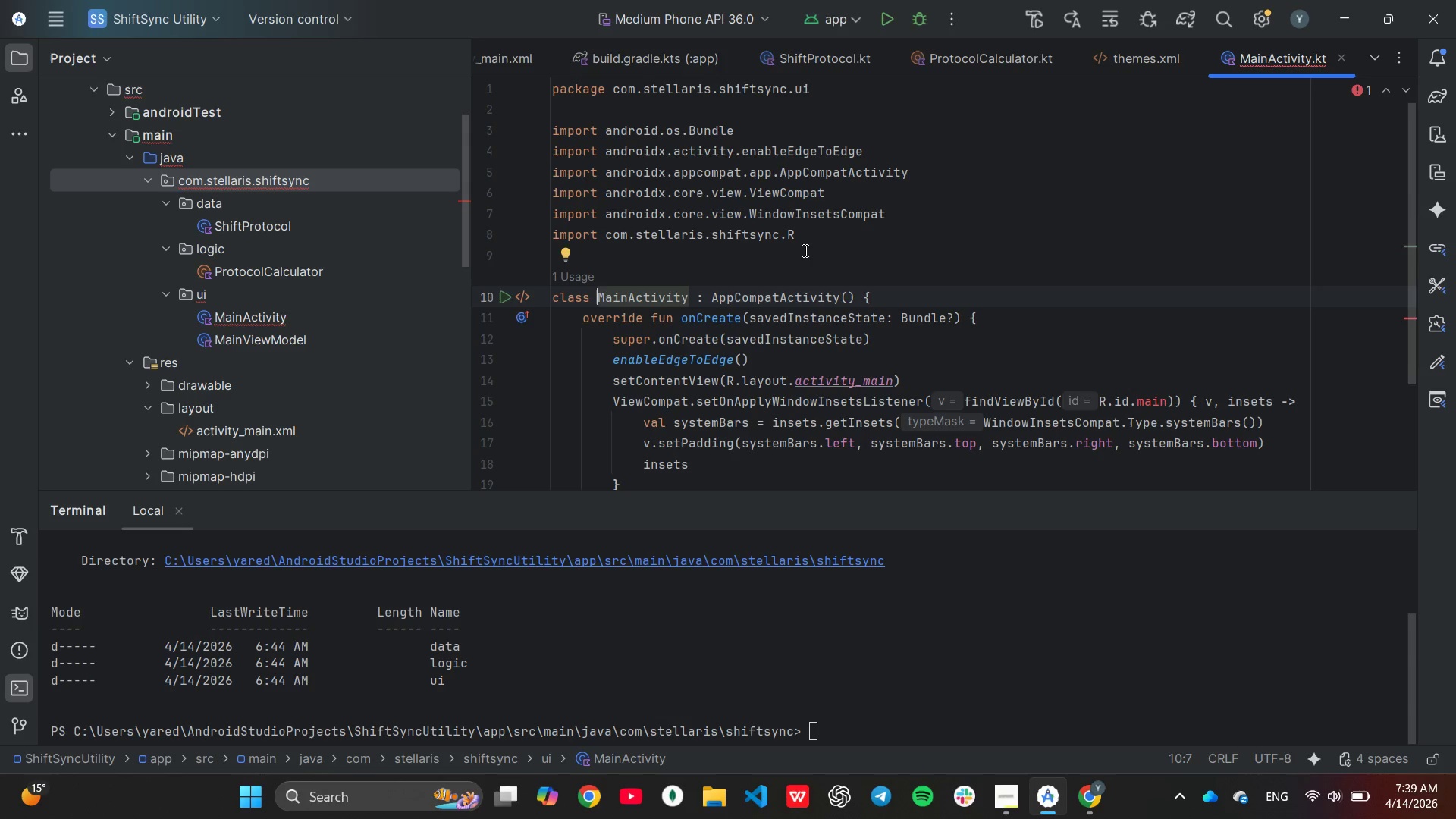 
mouse_move([640, 149])
 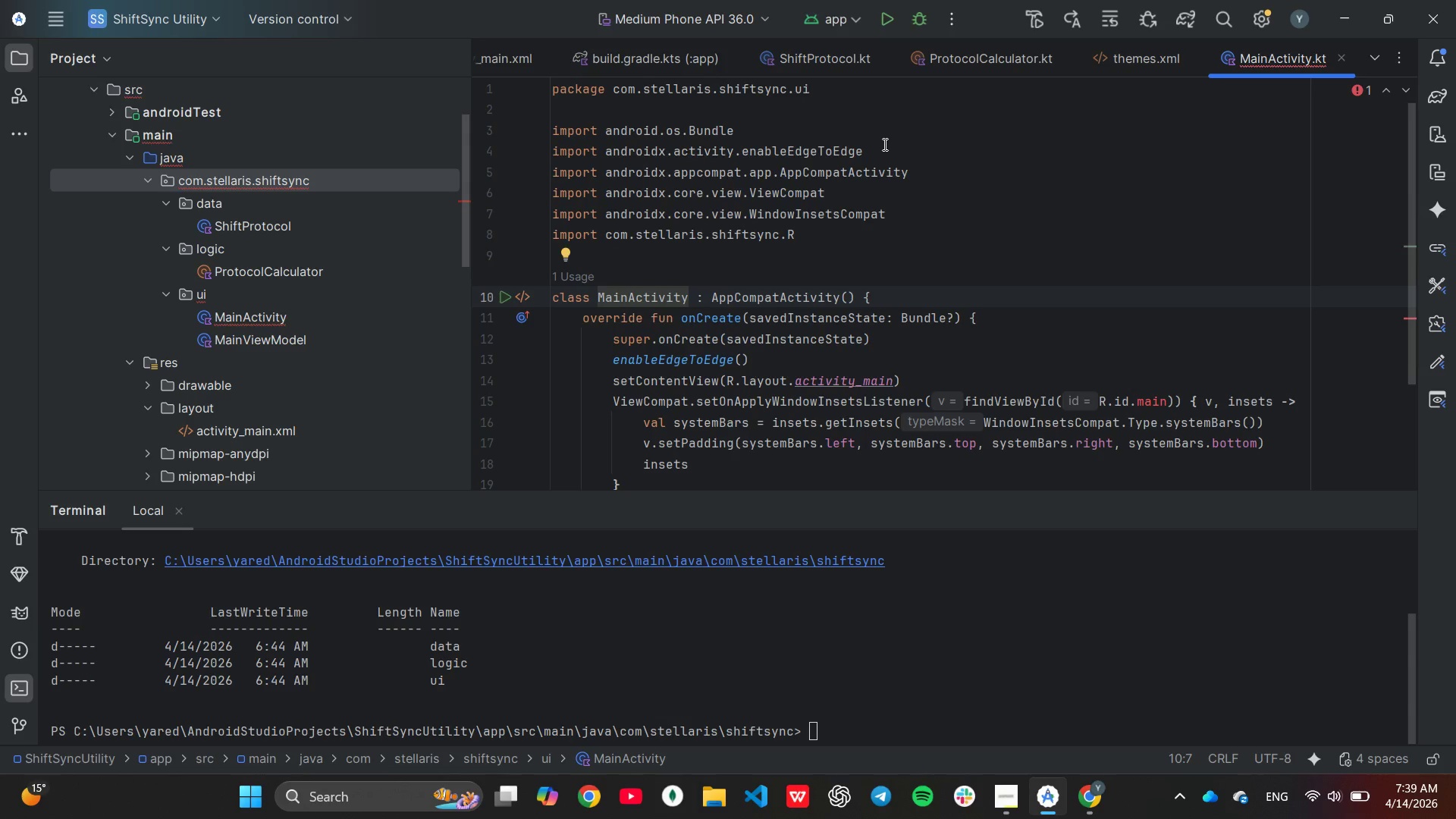 
left_click([883, 146])
 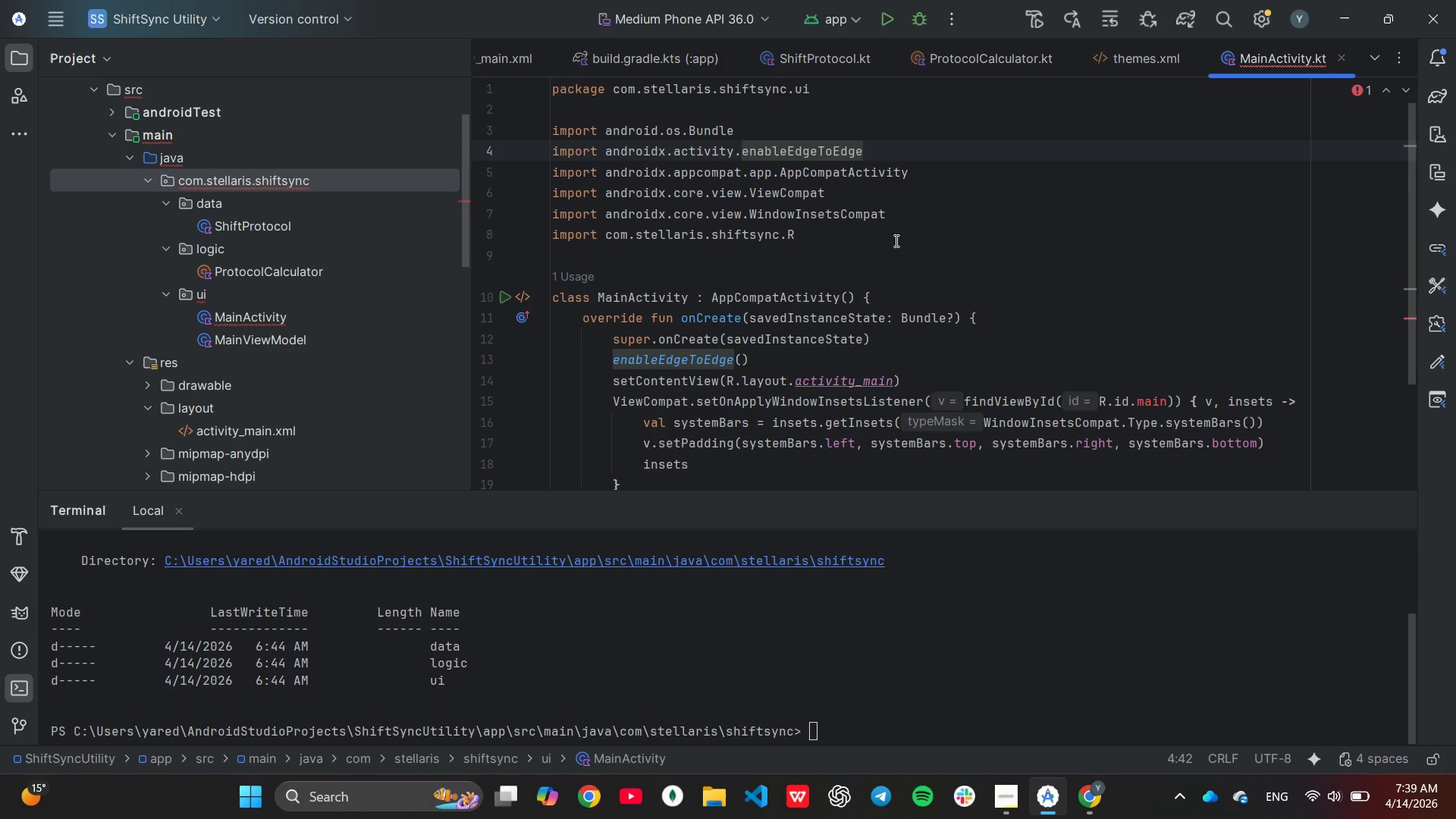 
hold_key(key=Backspace, duration=0.83)
 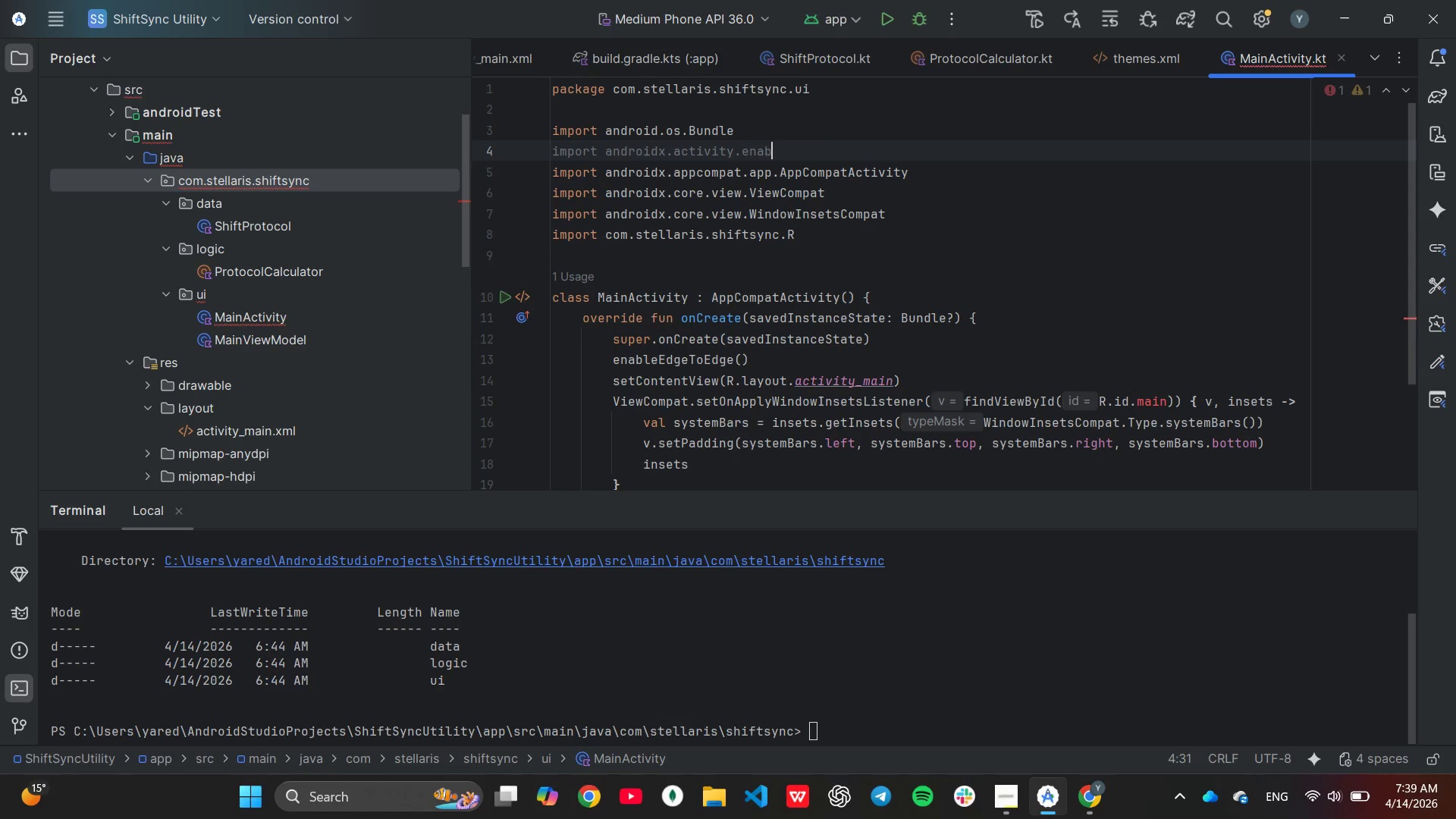 
key(Backspace)
key(Backspace)
key(Backspace)
key(Backspace)
key(Backspace)
type(viewModel)
 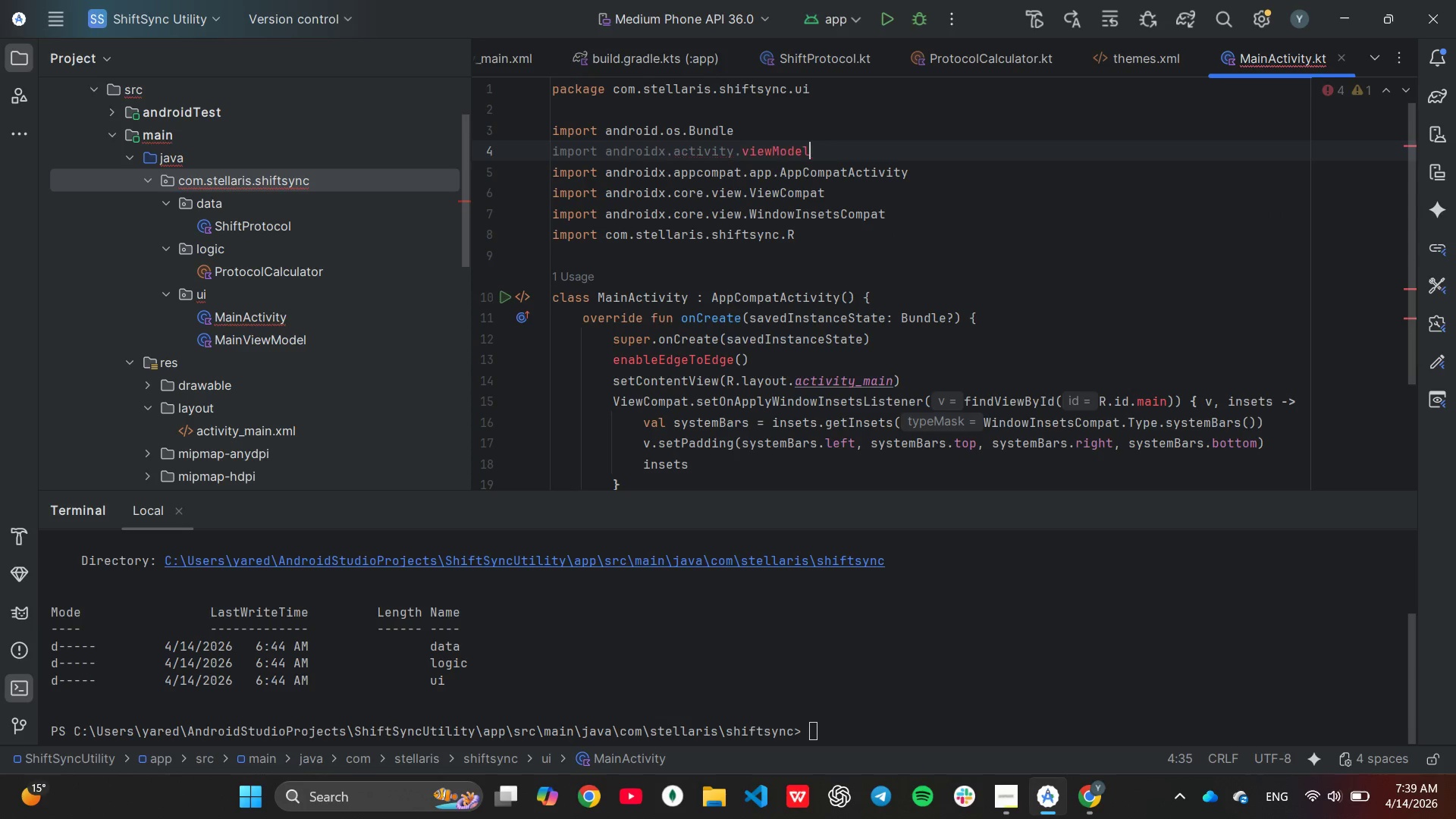 
key(S)
 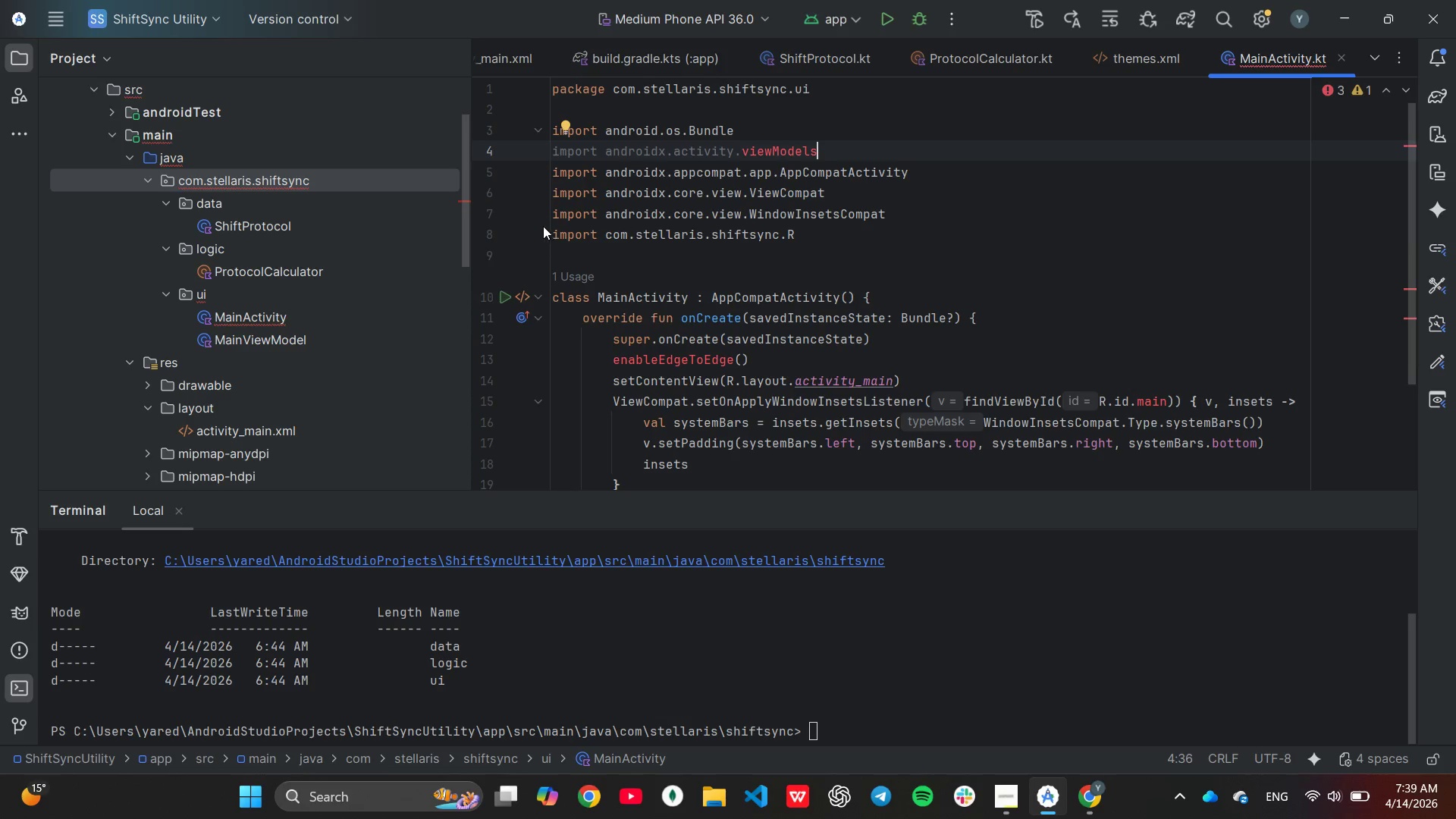 
wait(20.48)
 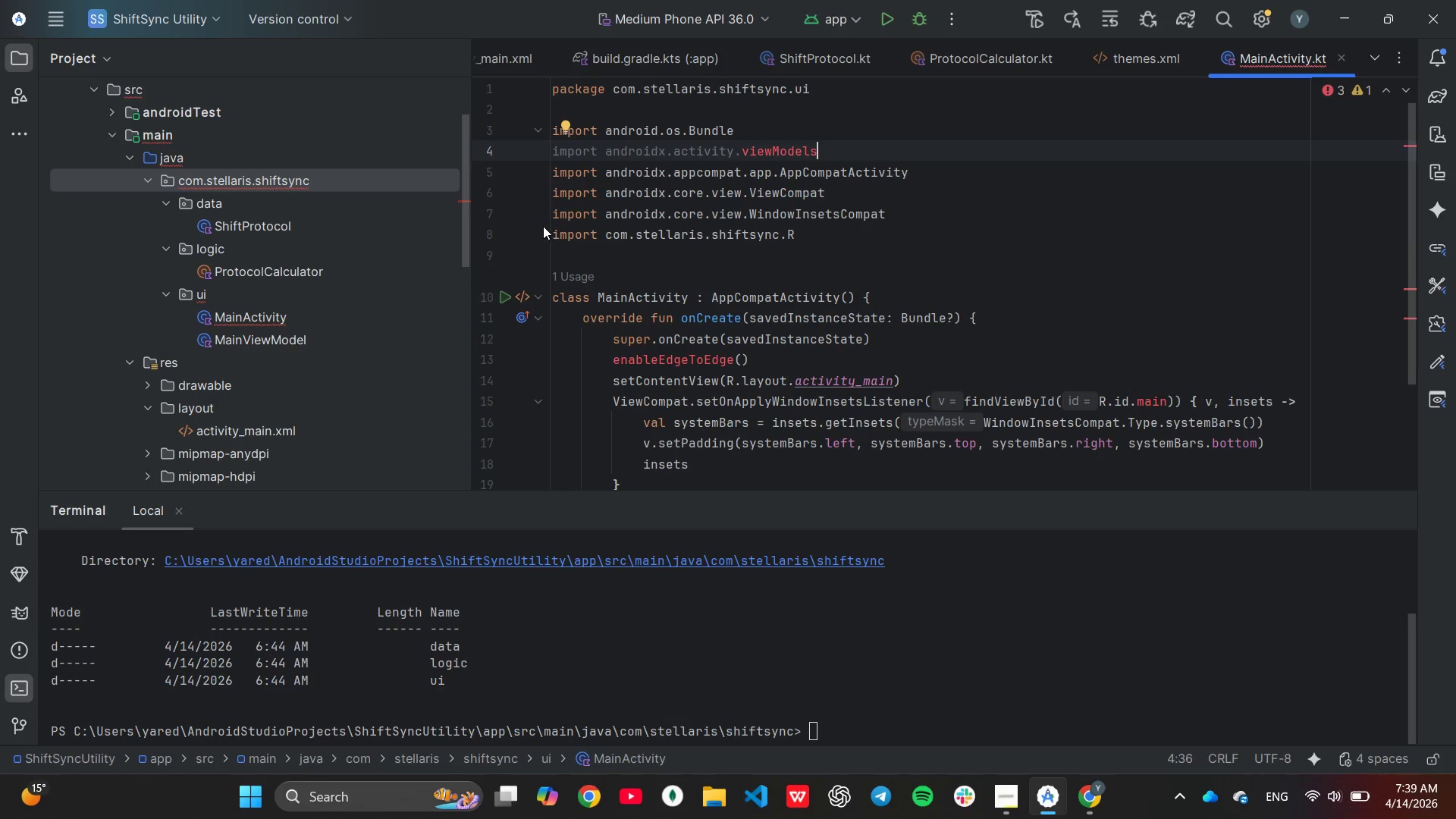 
double_click([556, 216])
 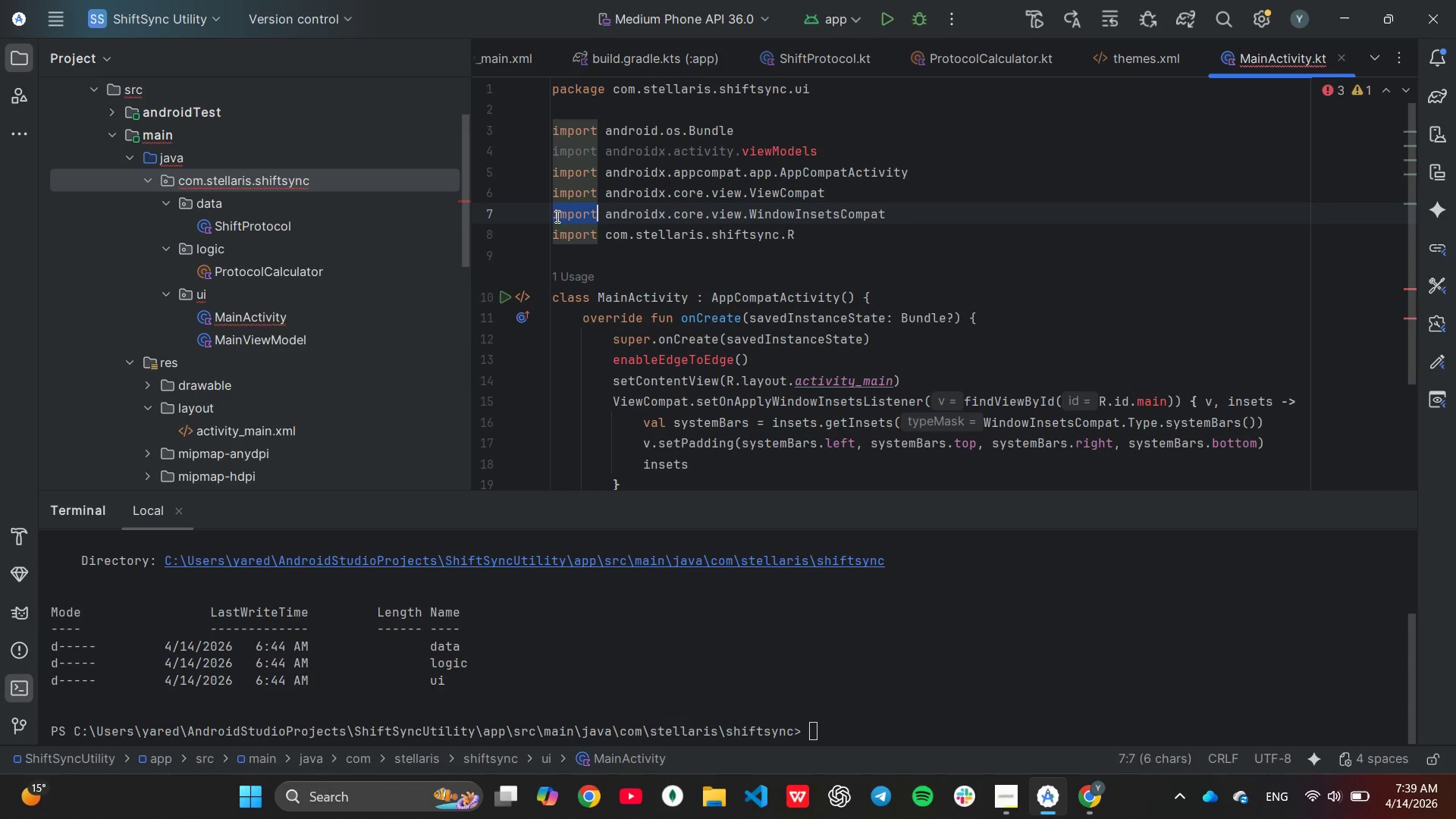 
triple_click([556, 216])
 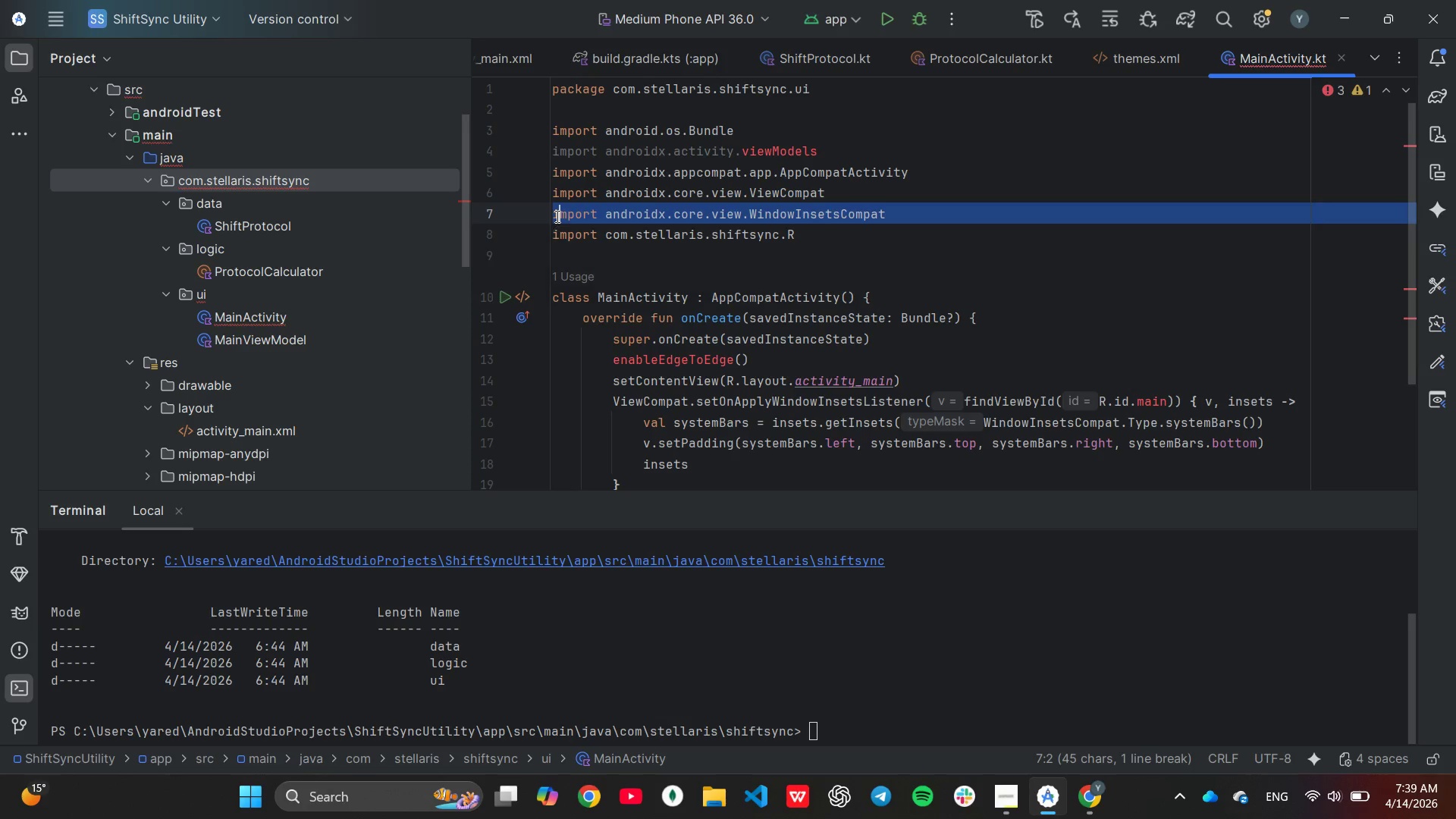 
triple_click([556, 216])
 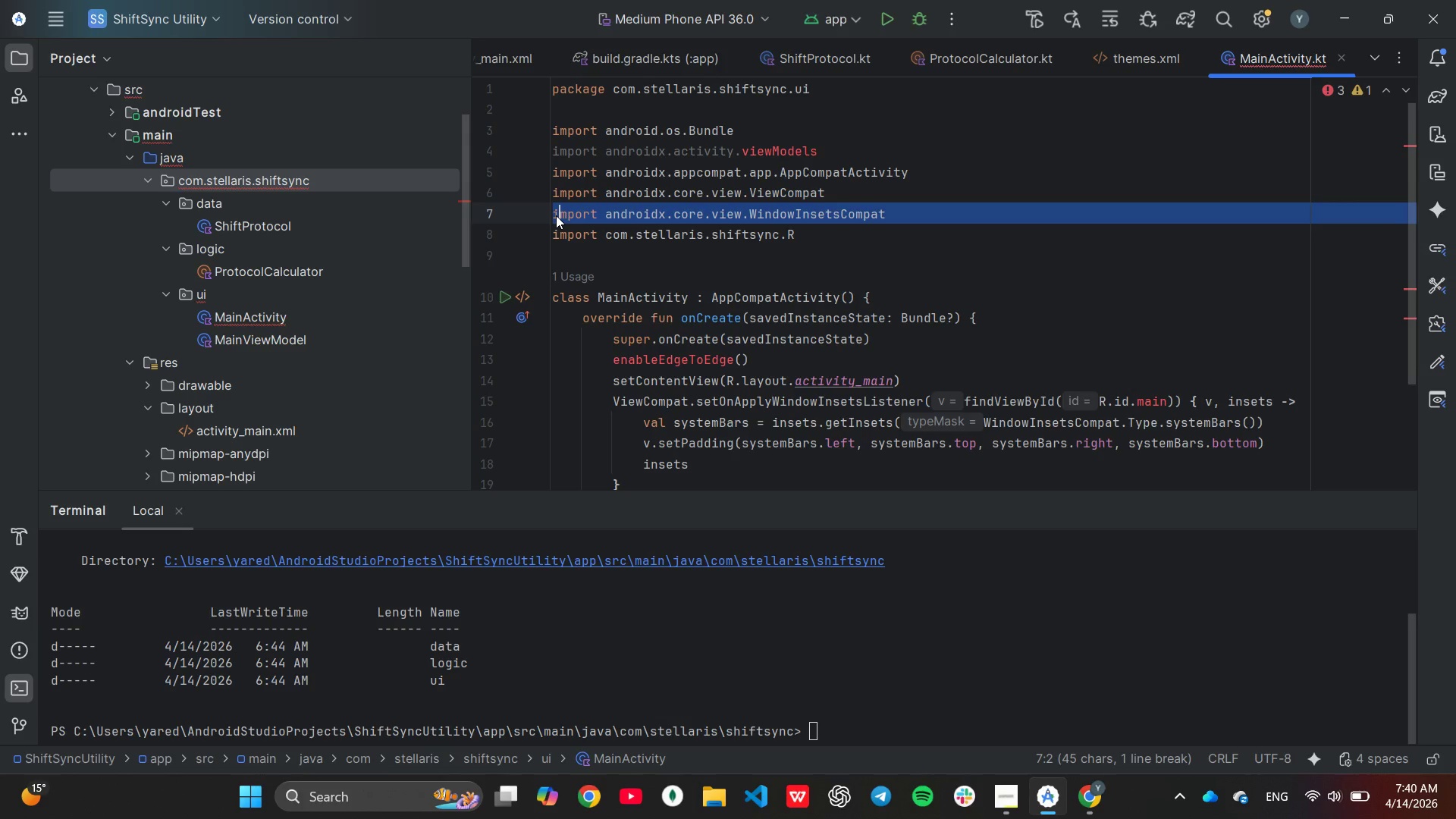 
key(Backspace)
 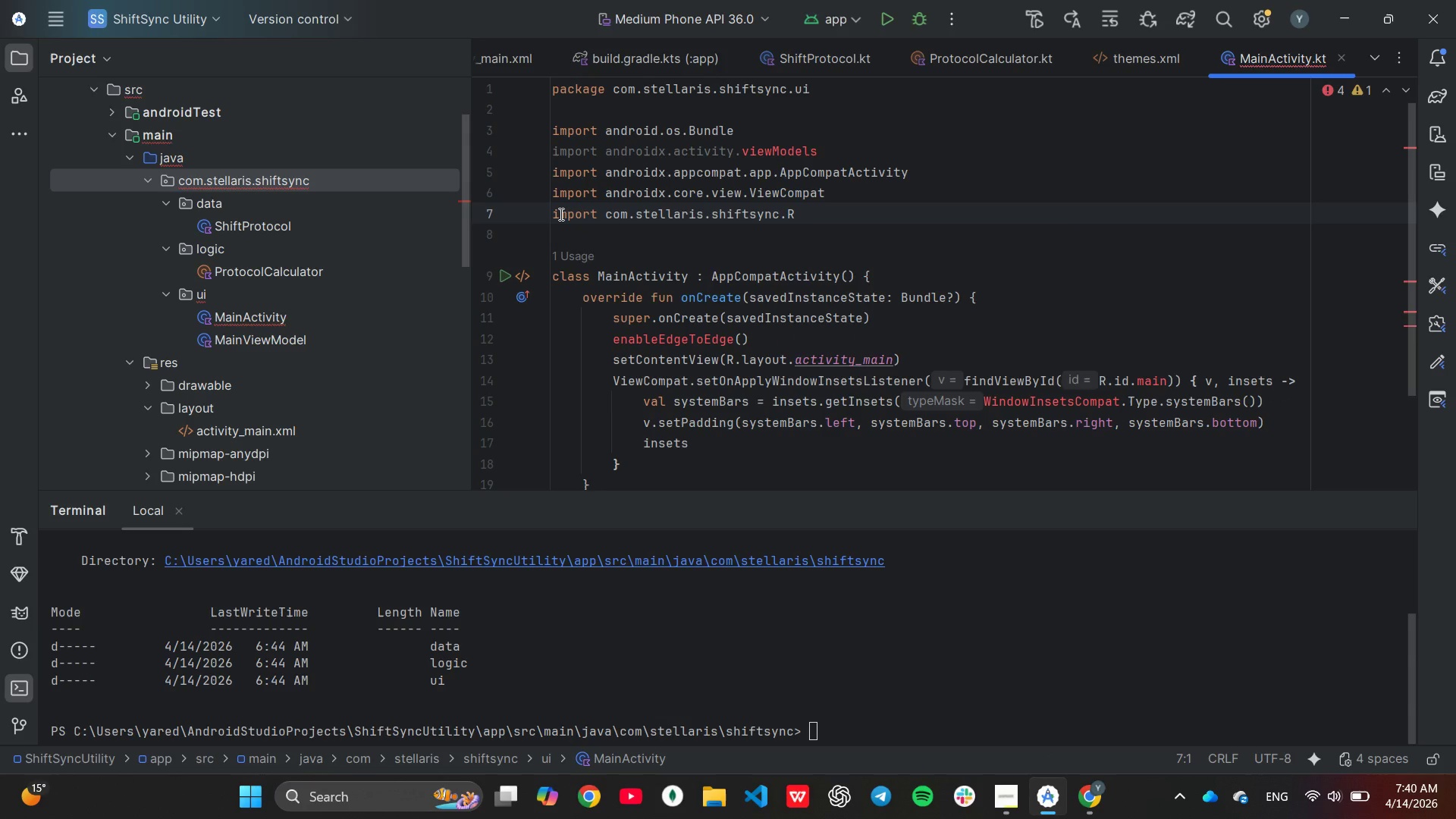 
wait(8.83)
 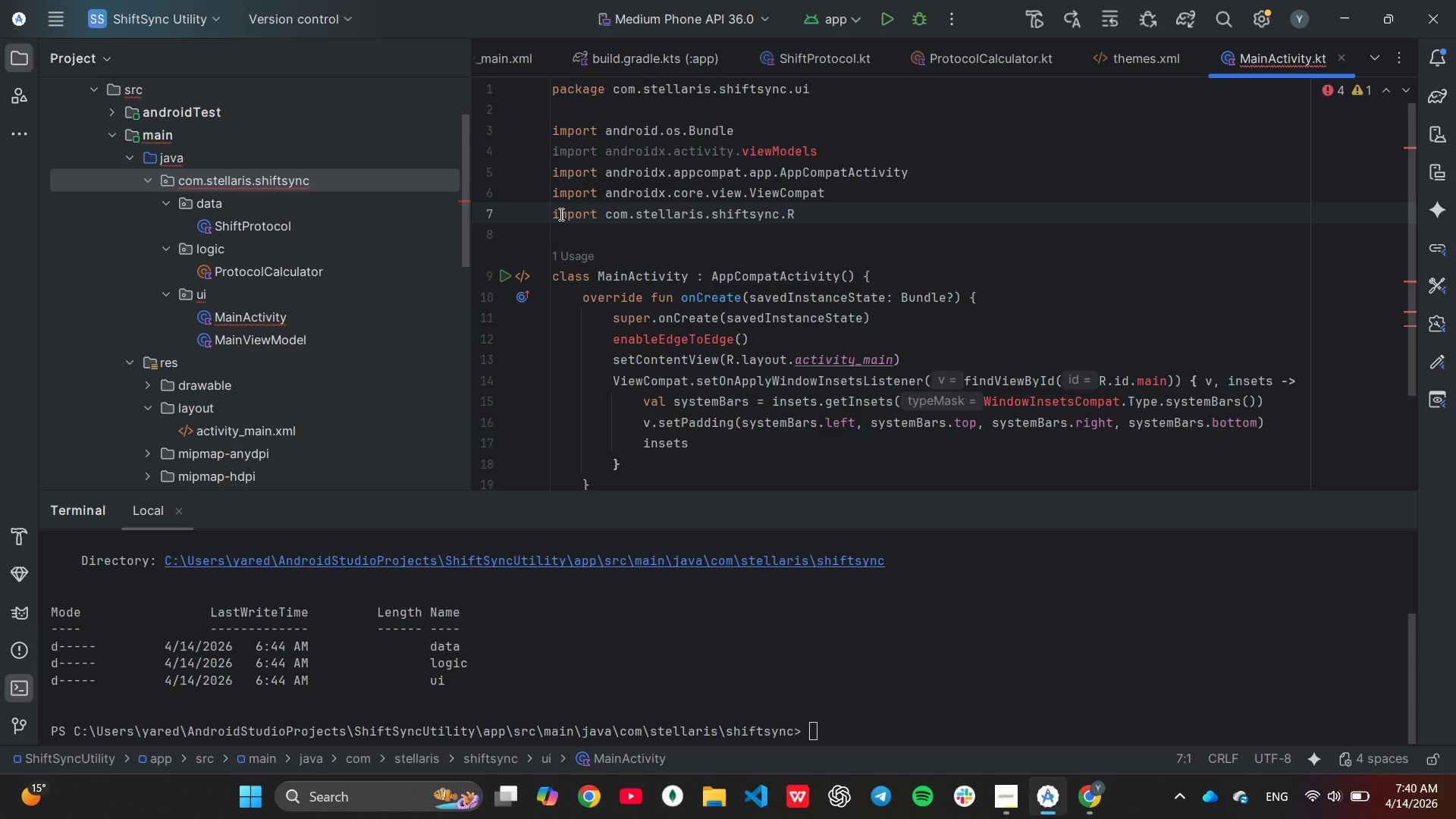 
left_click([639, 189])
 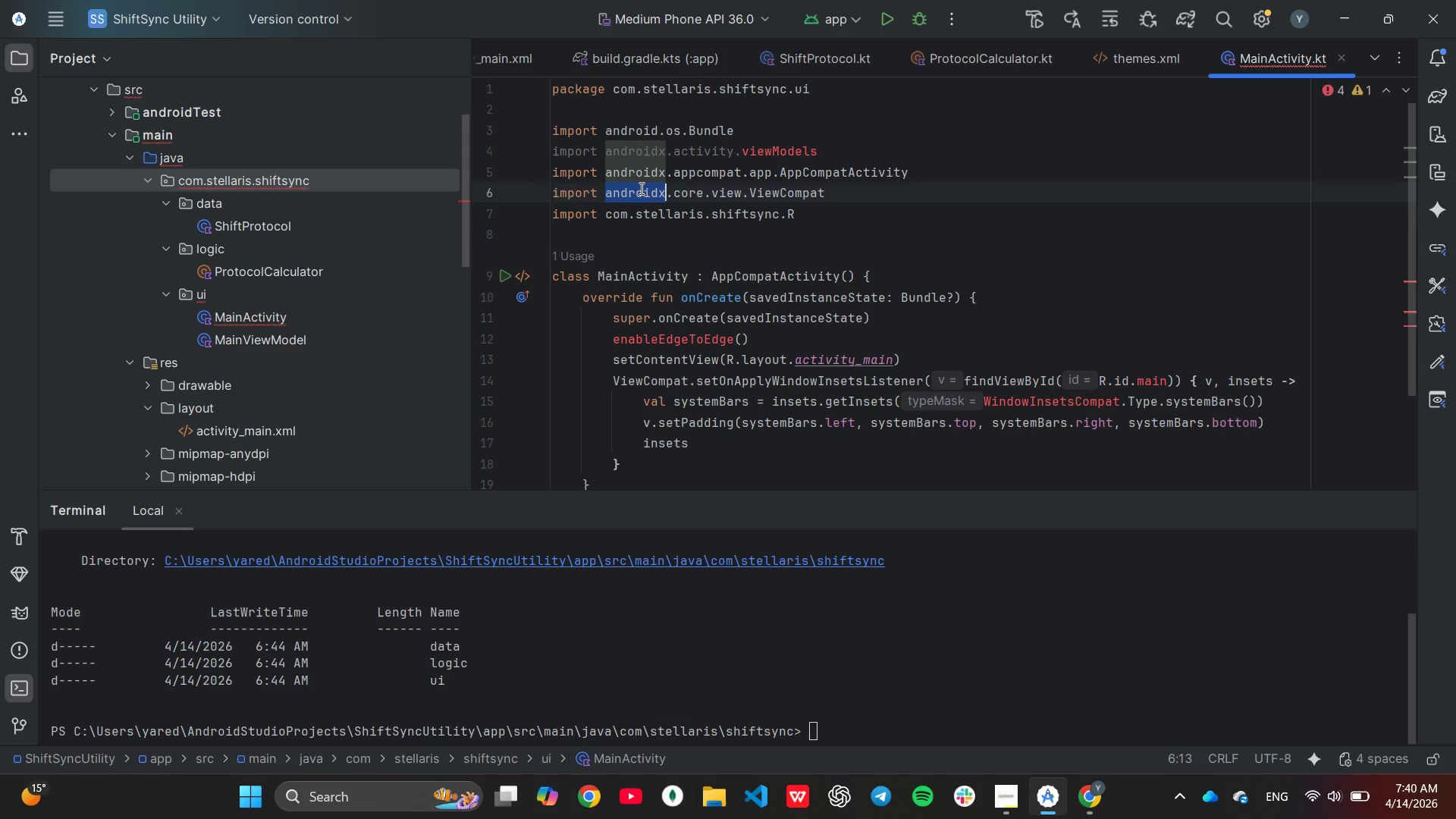 
triple_click([640, 188])
 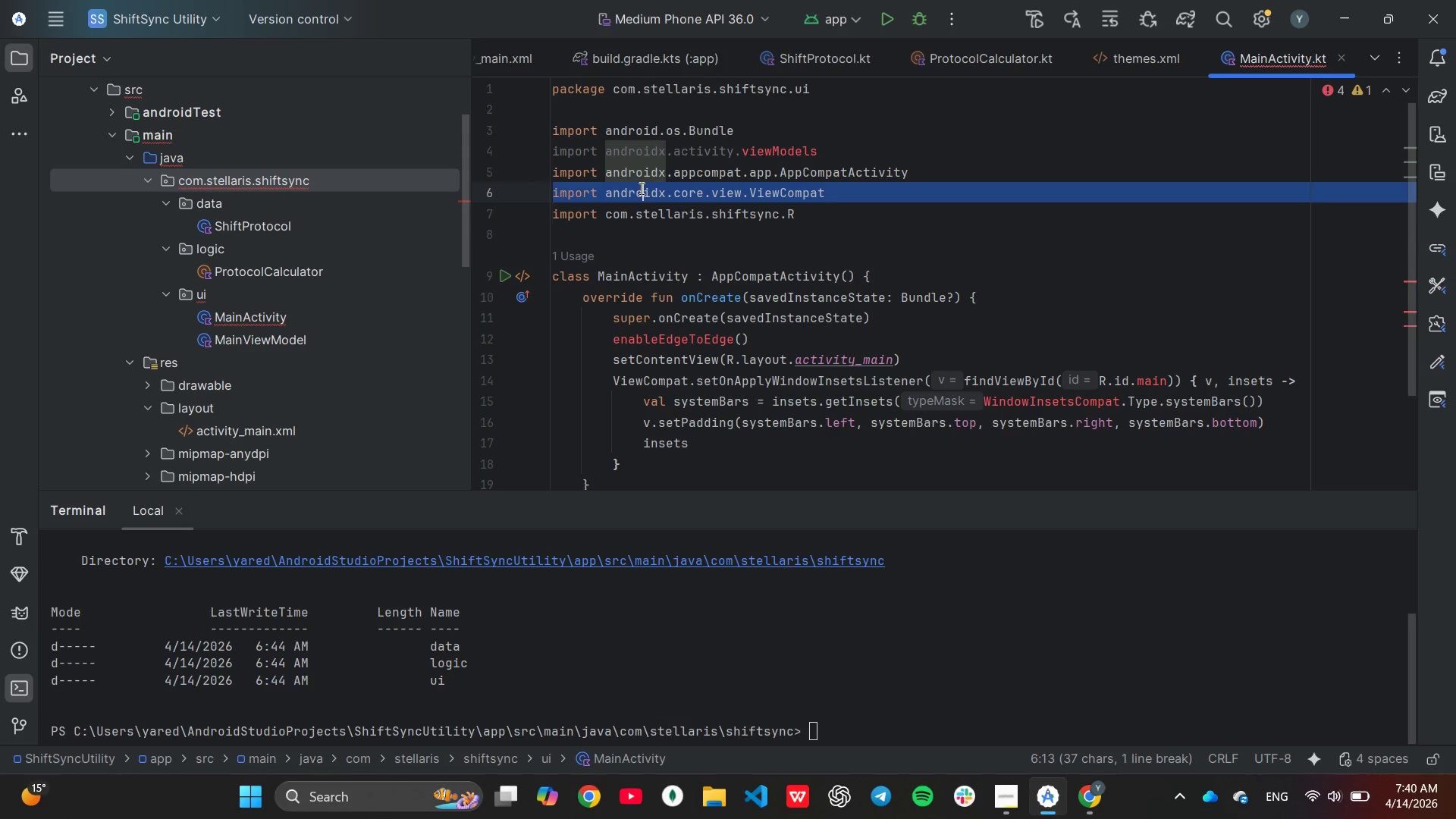 
triple_click([640, 188])
 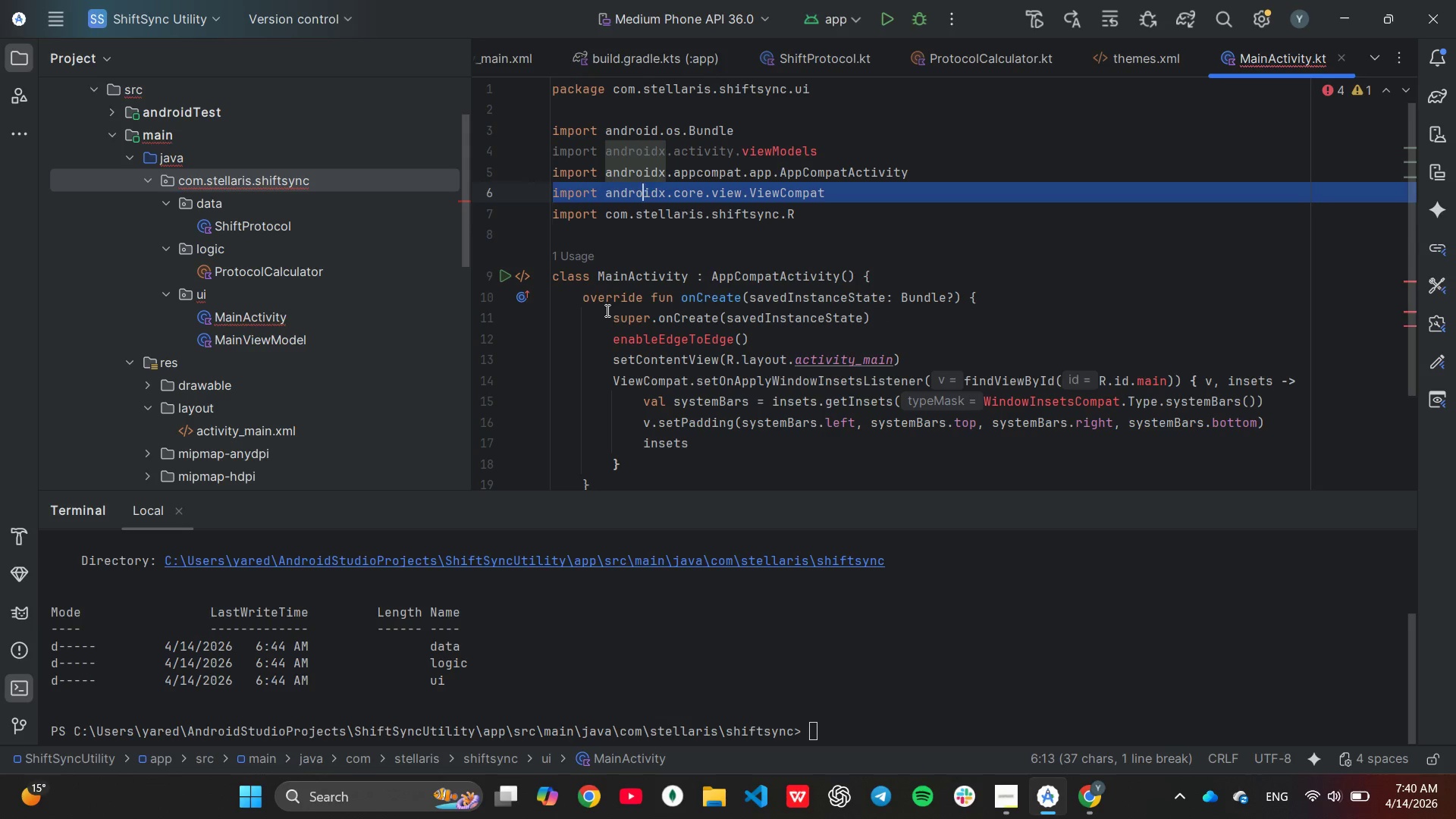 
key(Backspace)
 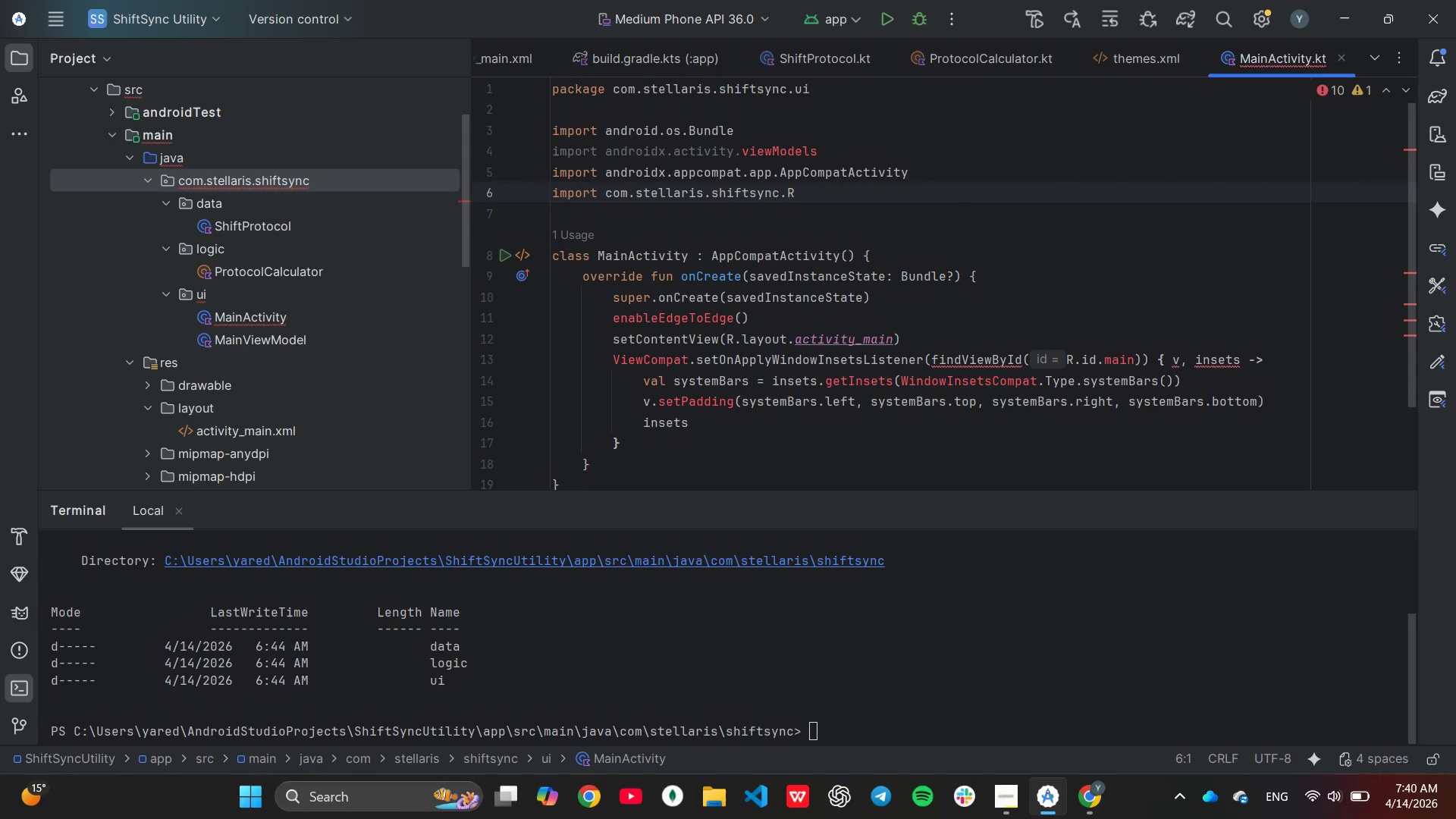 
key(End)
 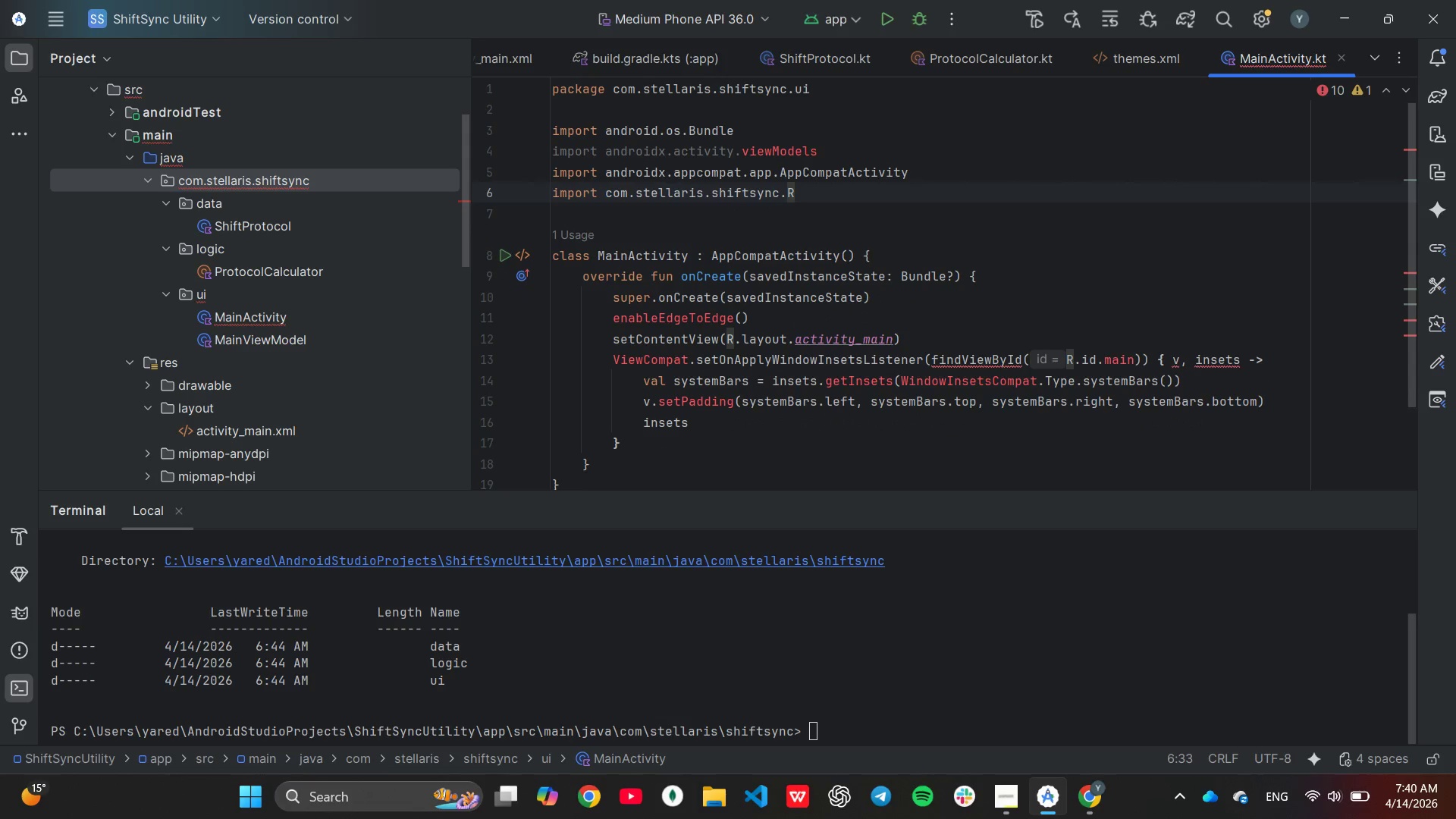 
key(Control+Z)
 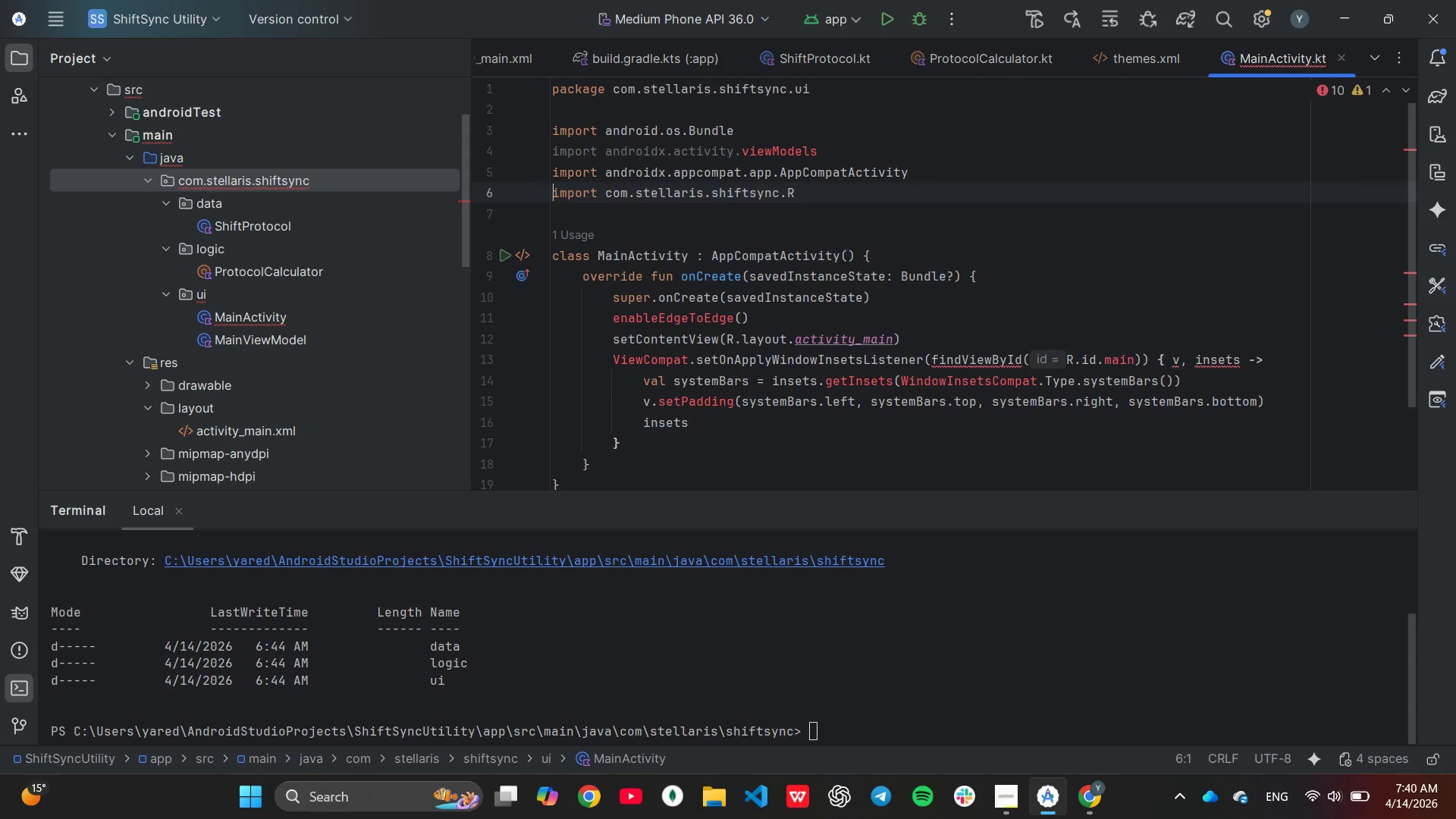 
key(Control+Z)
 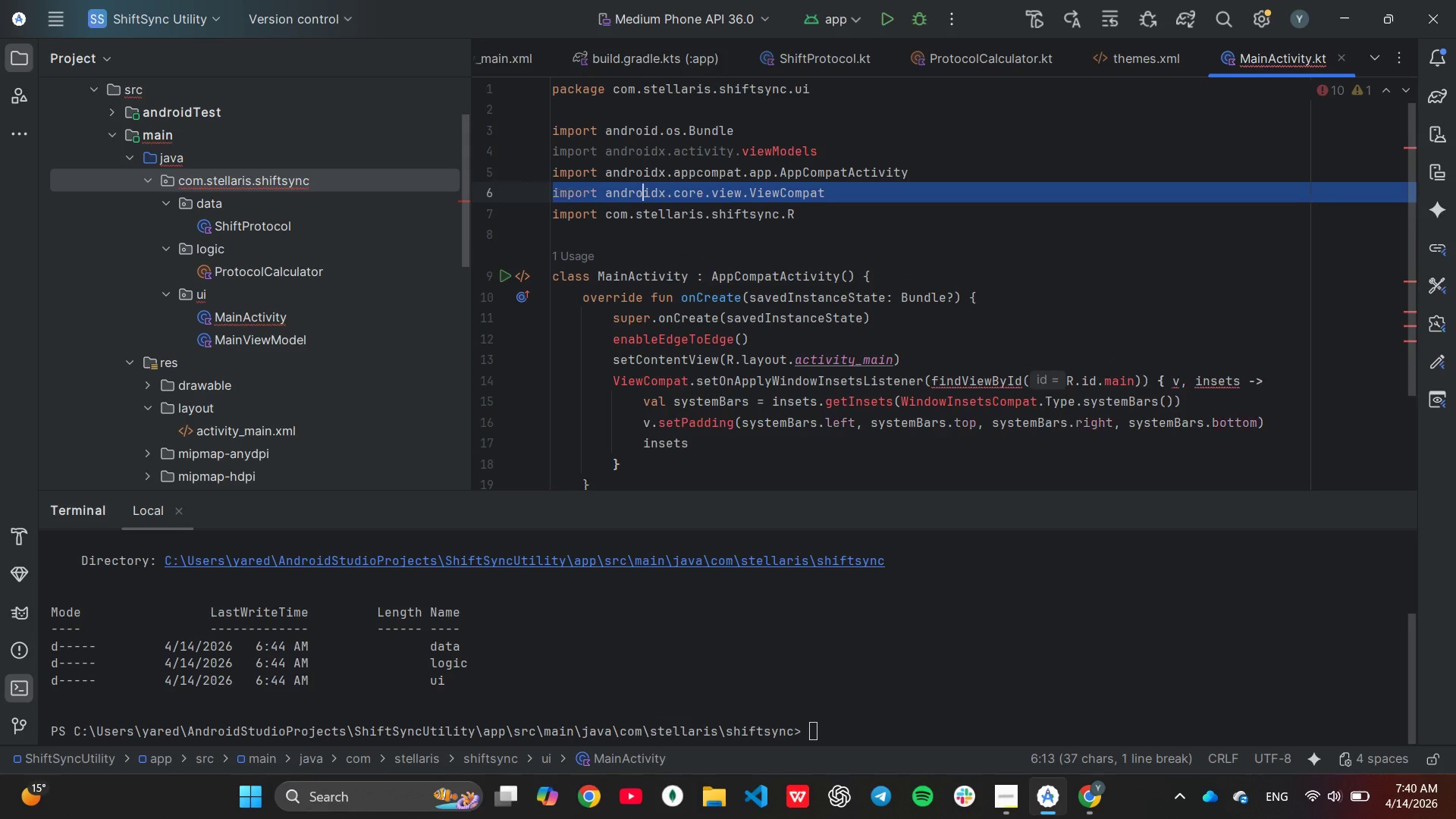 
key(Control+Z)
 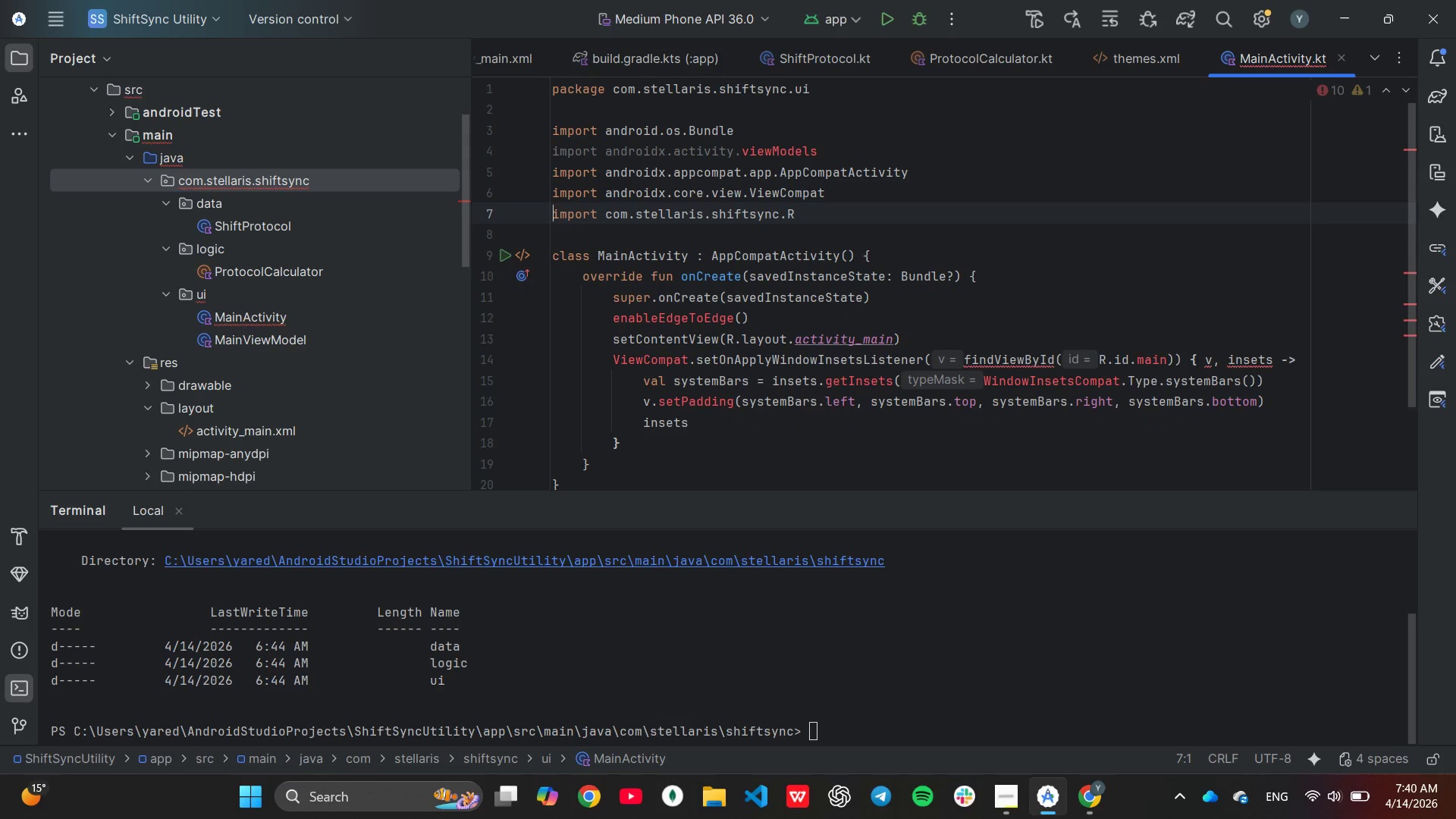 
key(Control+Z)
 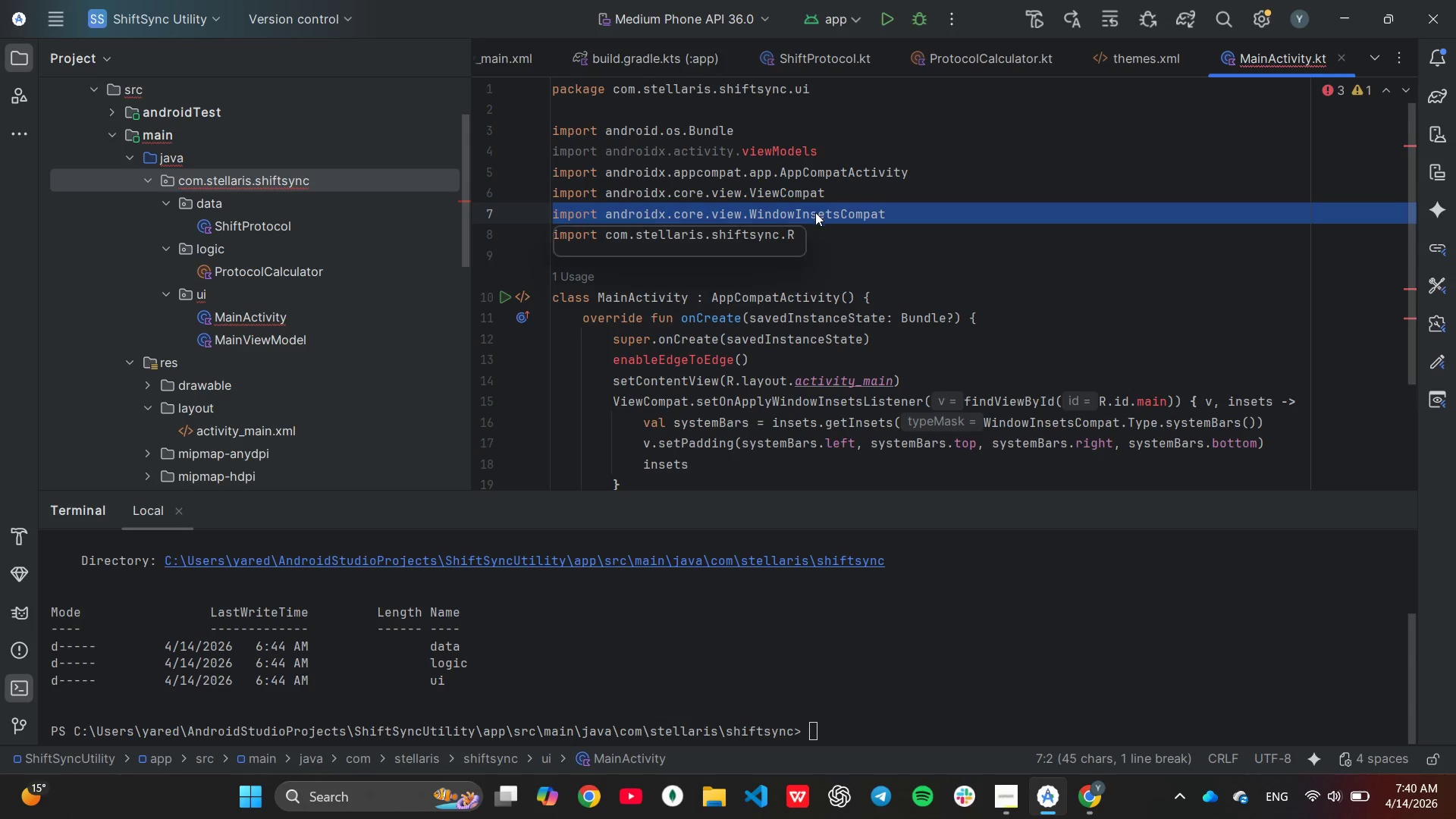 
left_click([829, 237])
 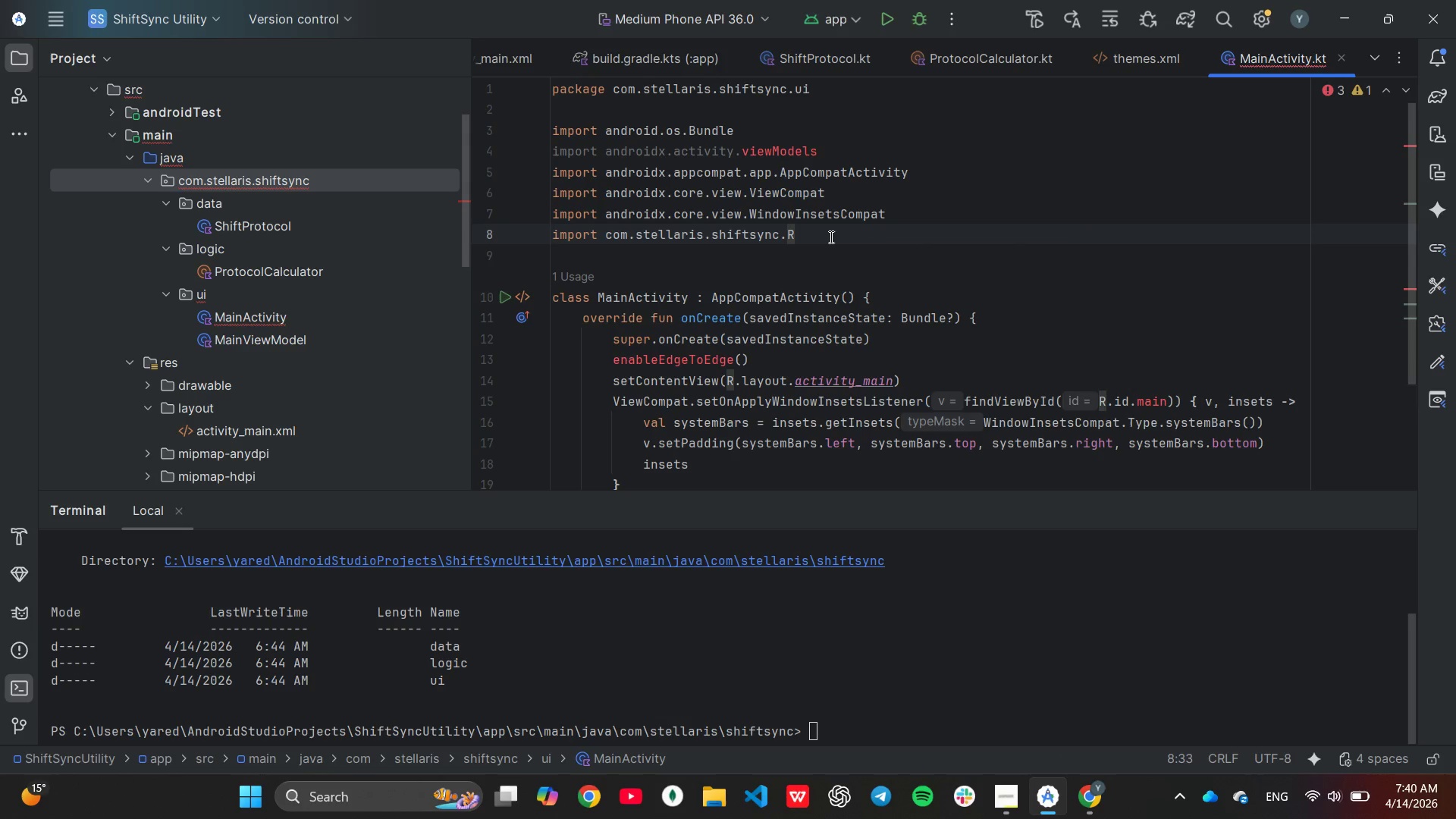 
key(Enter)
 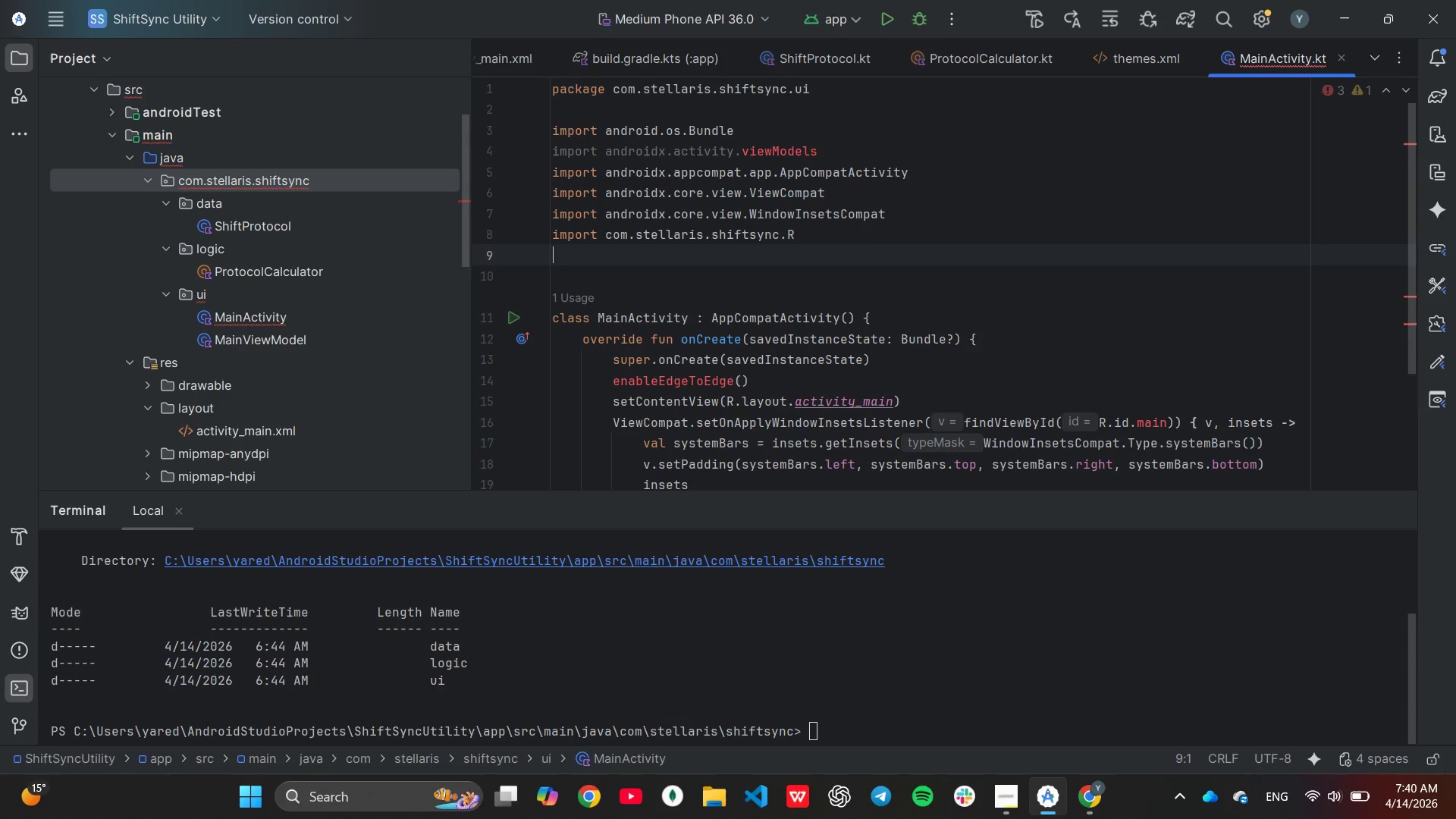 
type(im)
 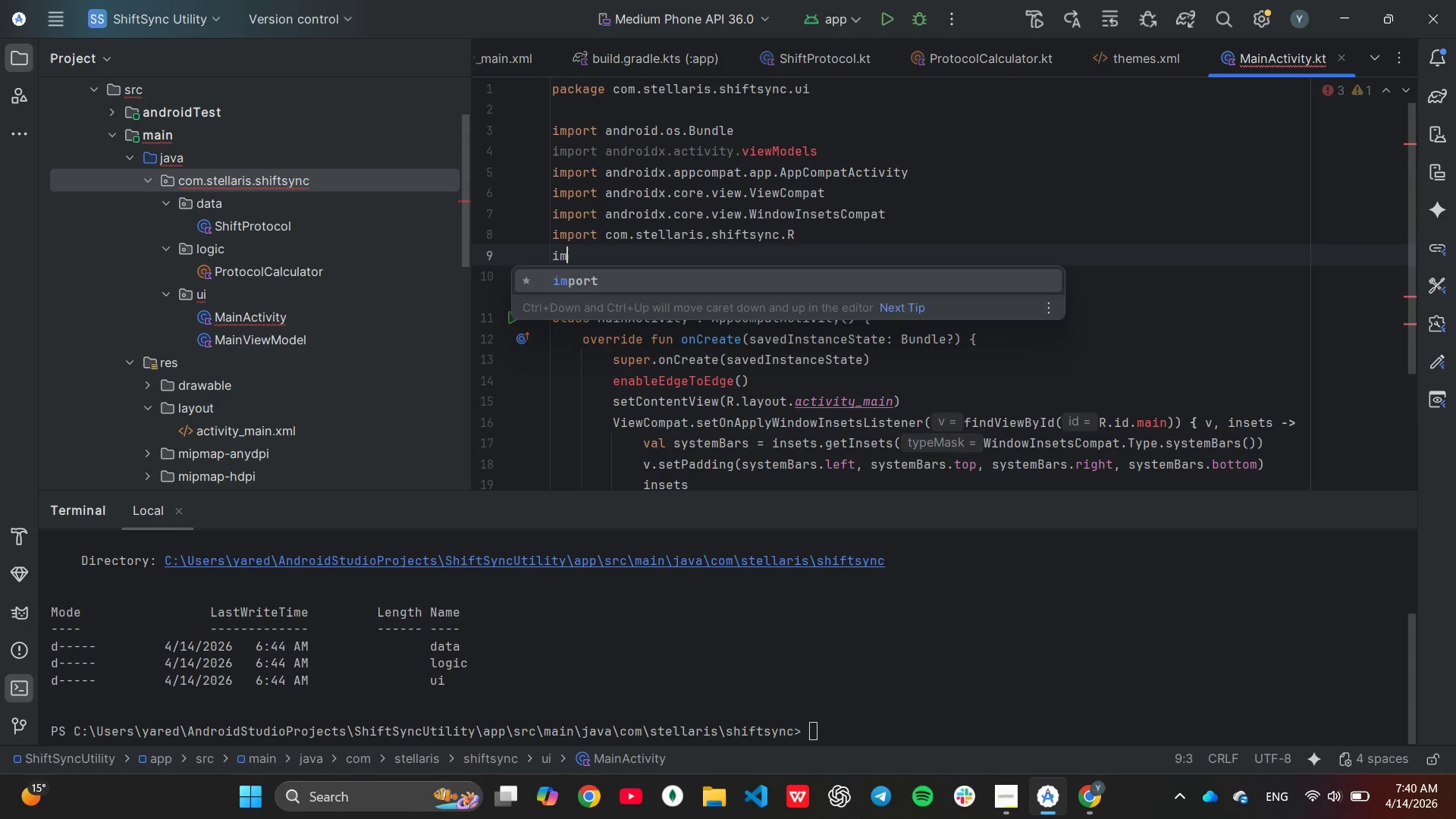 
key(Enter)
 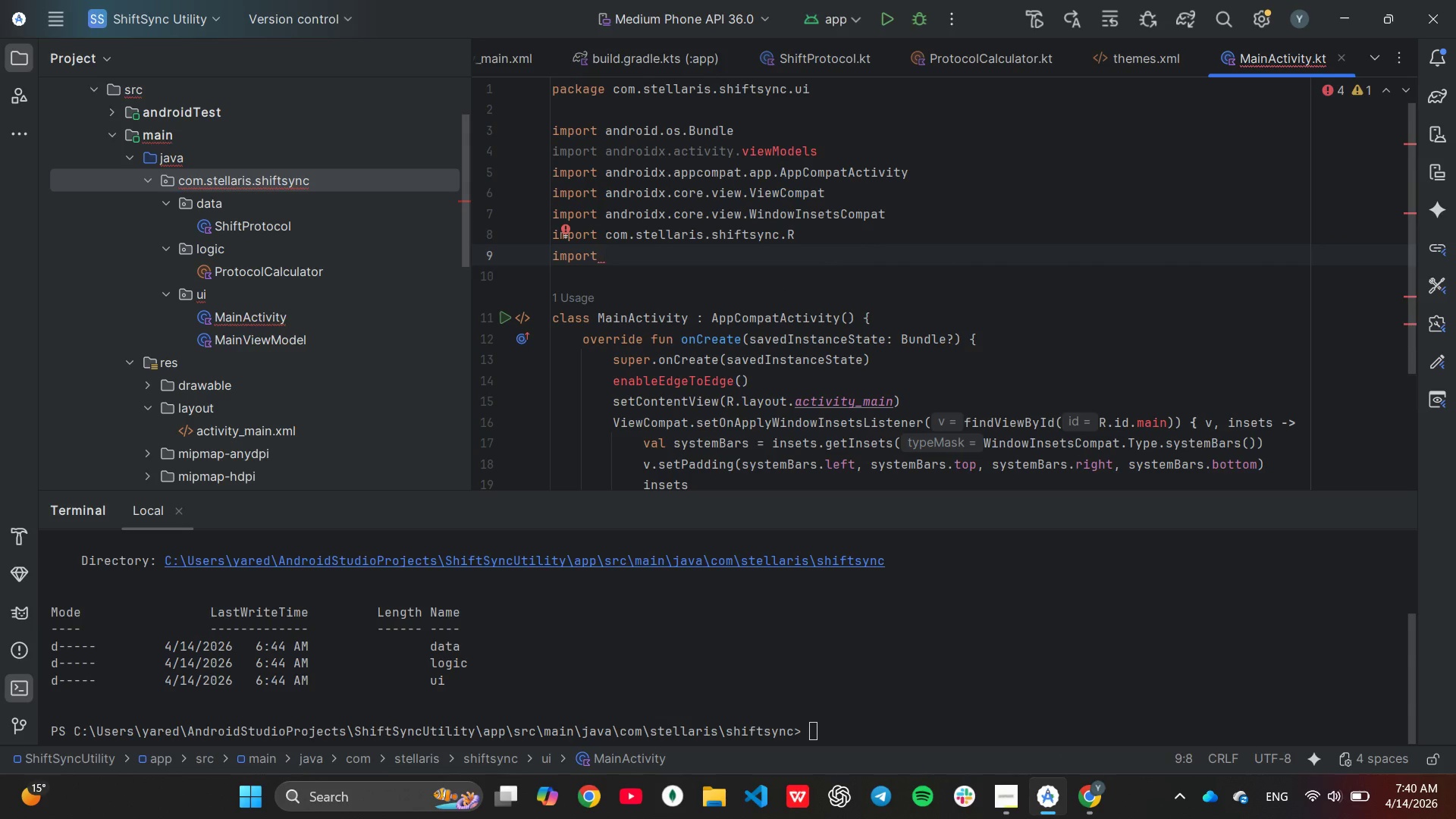 
type(co)
 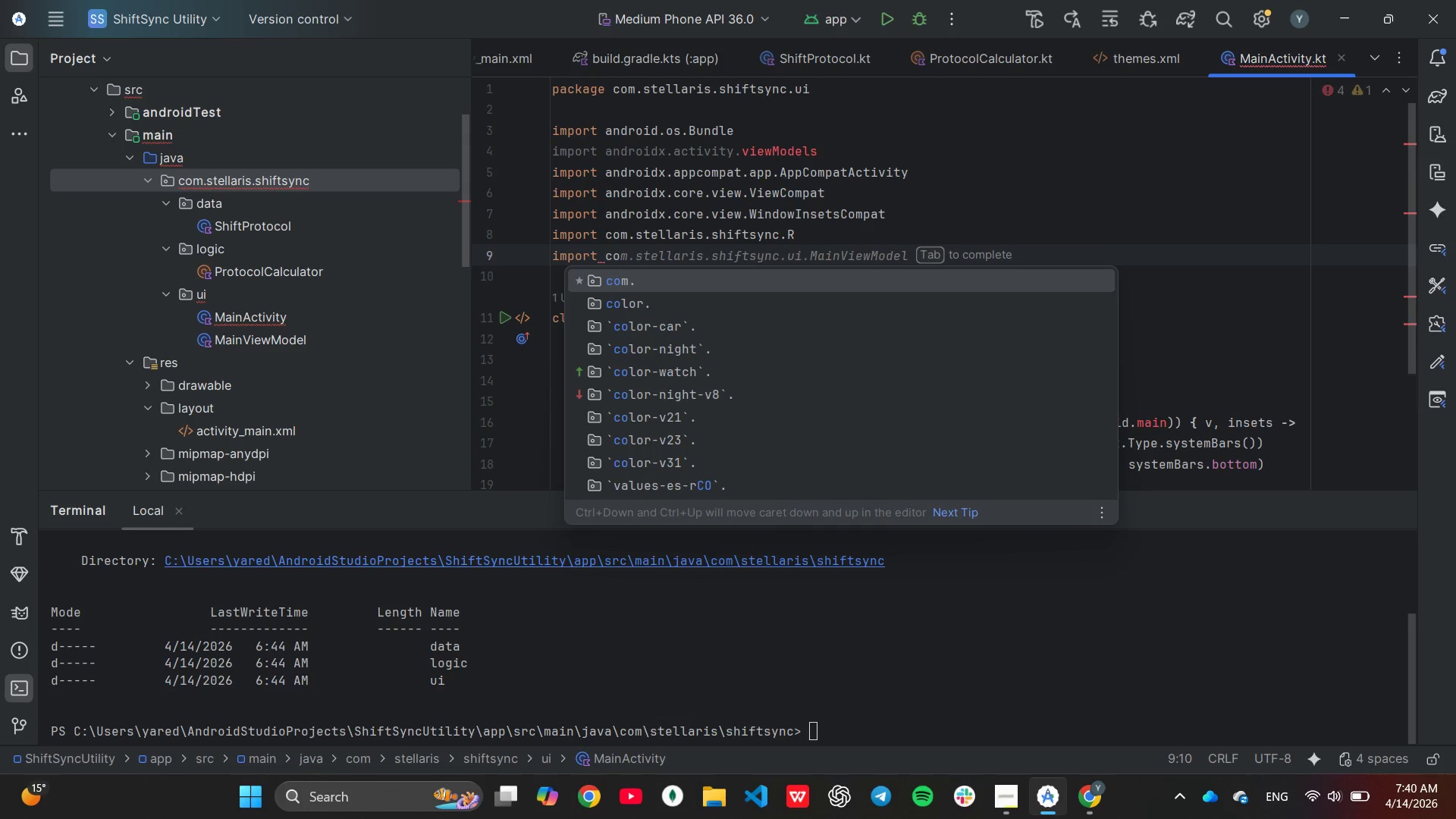 
key(Enter)
 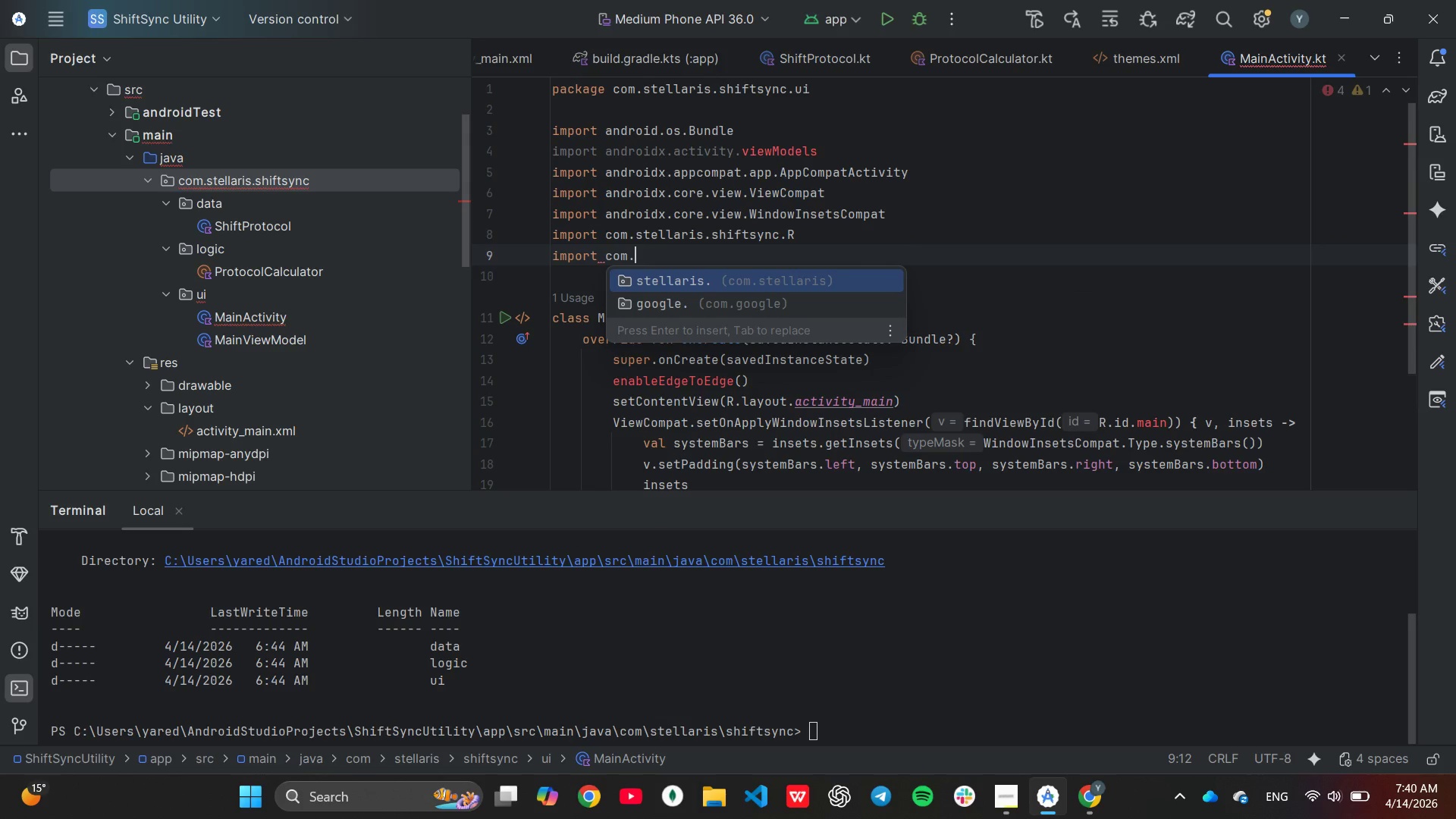 
key(Enter)
 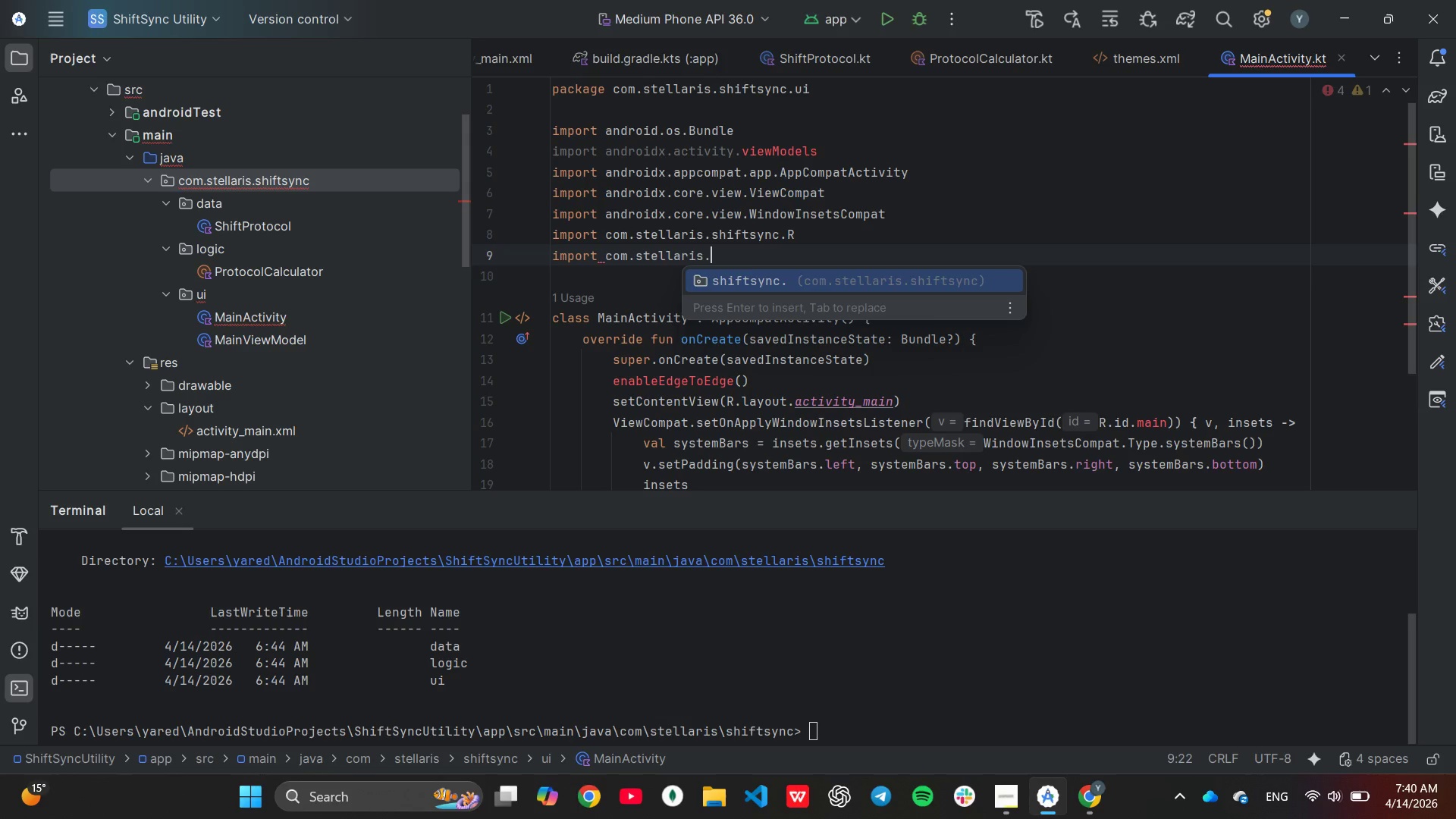 
key(Enter)
 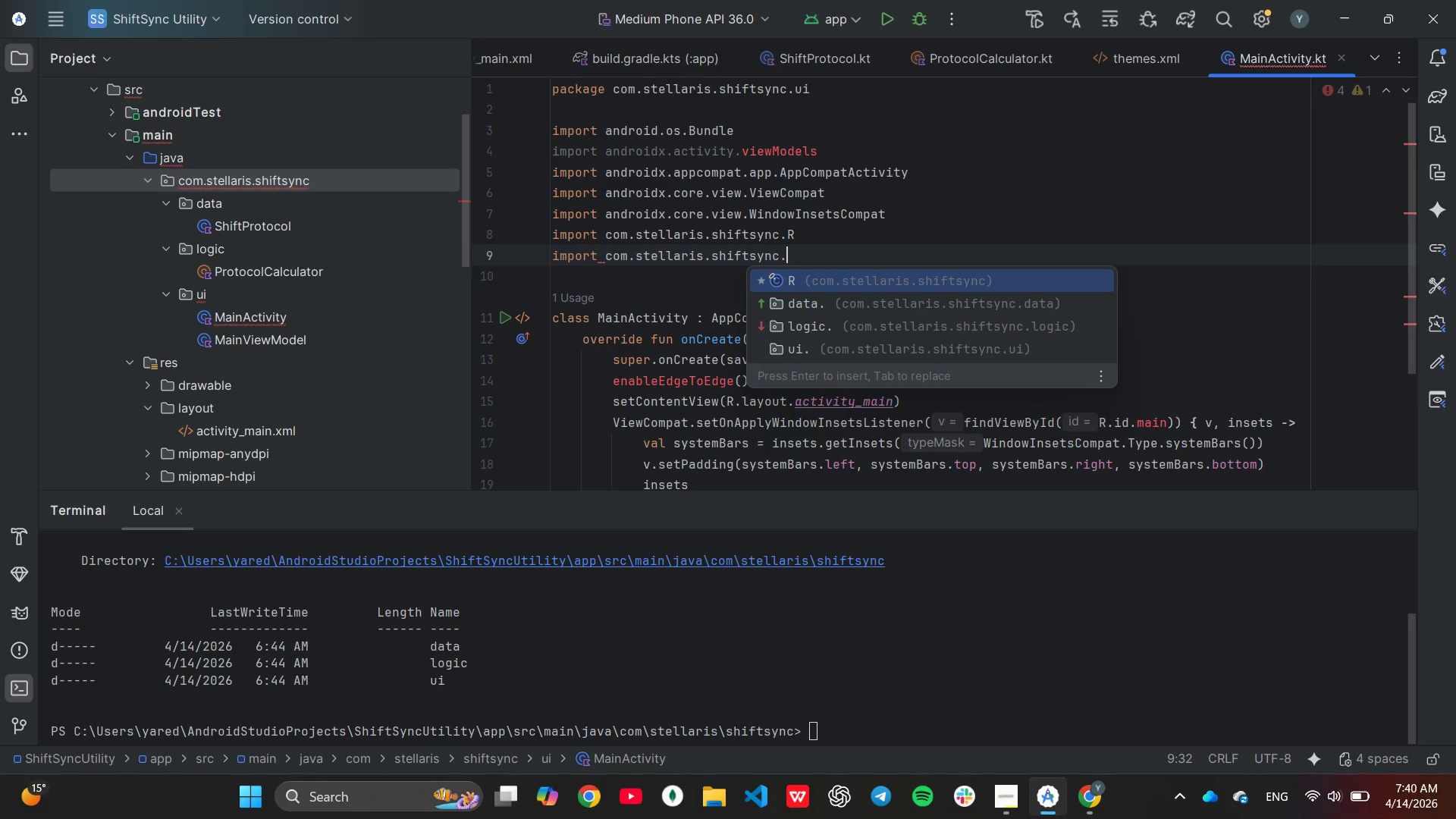 
type(databinding.)
 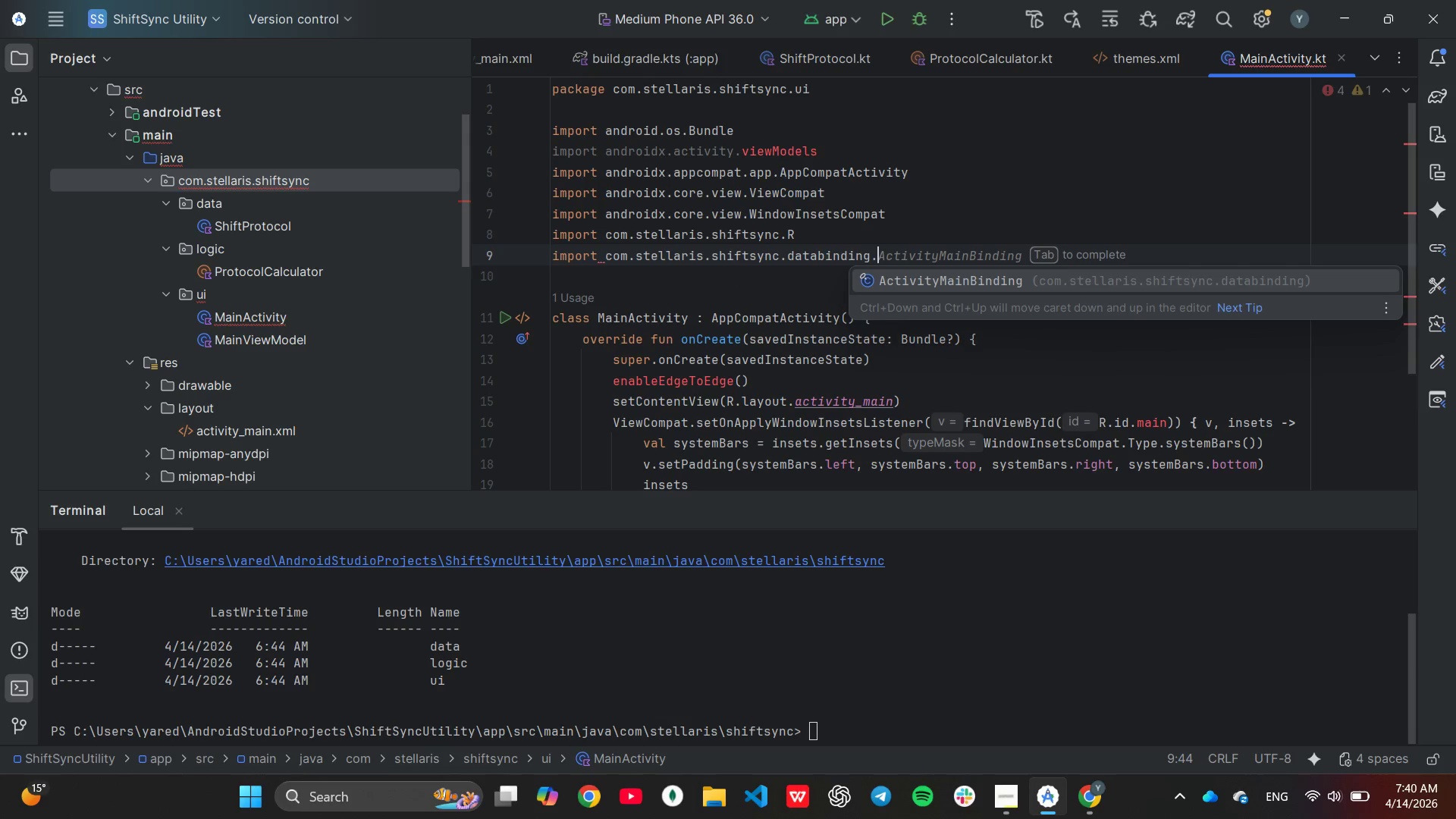 
key(Tab)
 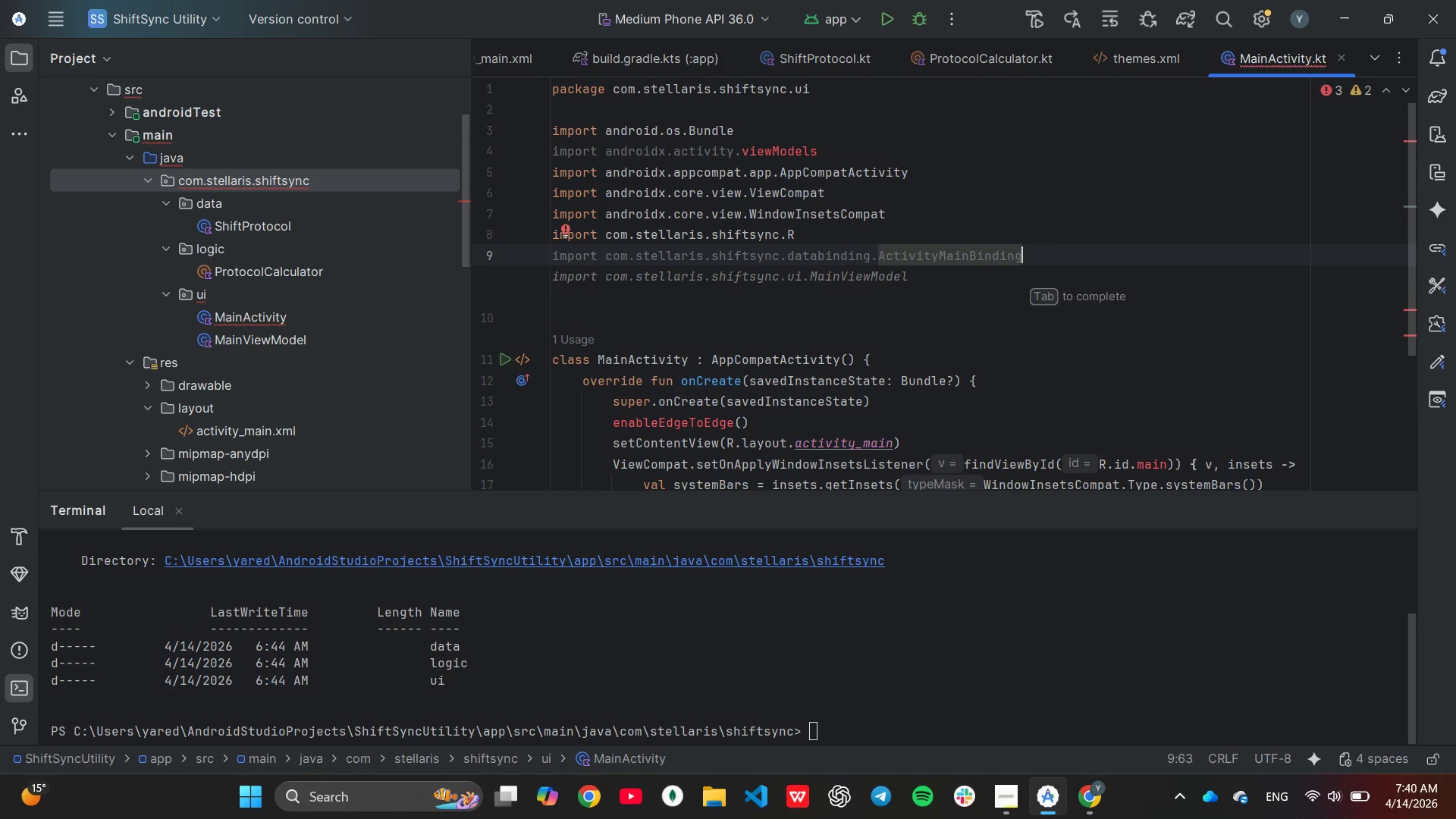 
wait(6.05)
 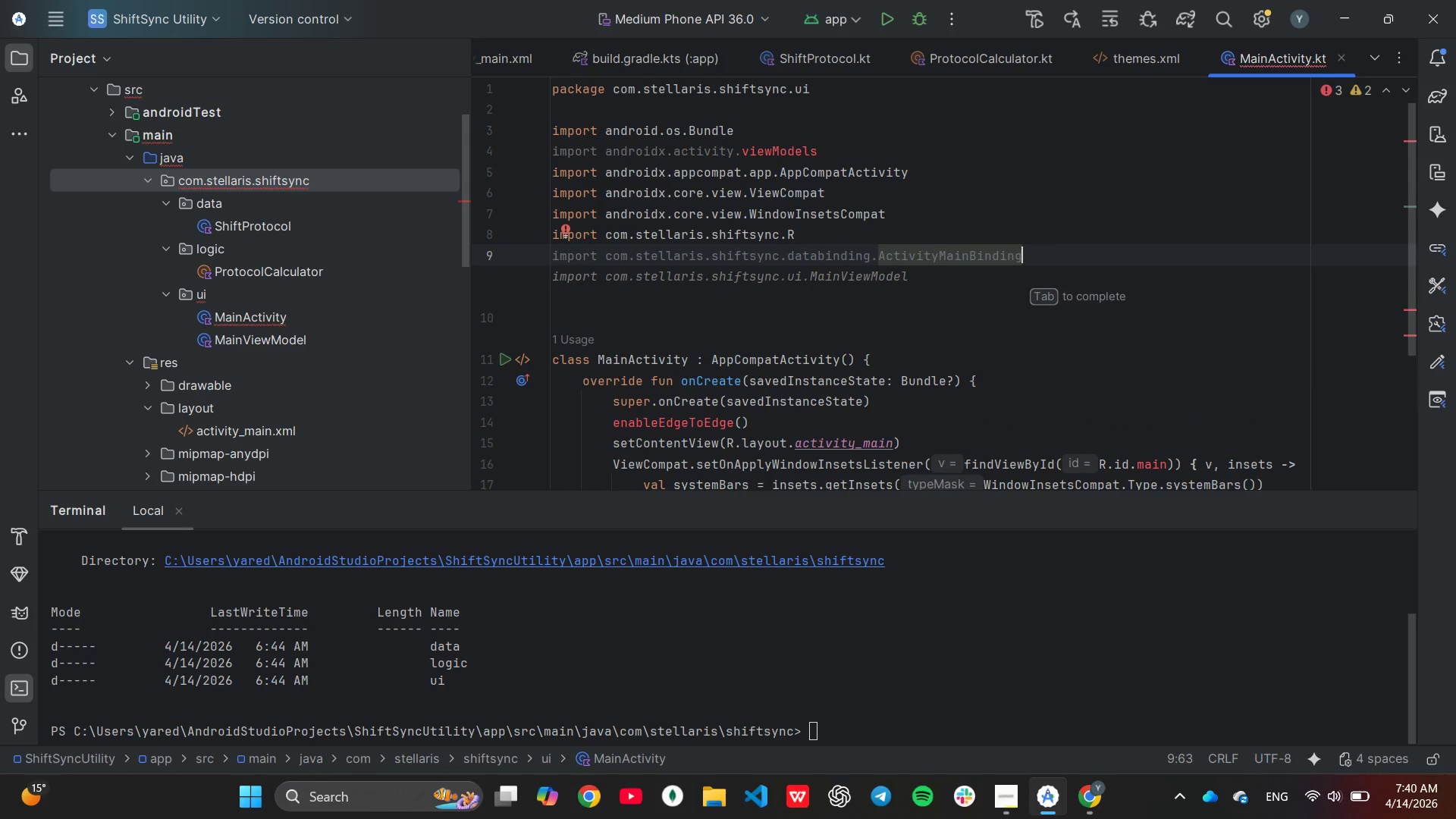 
key(ArrowDown)
 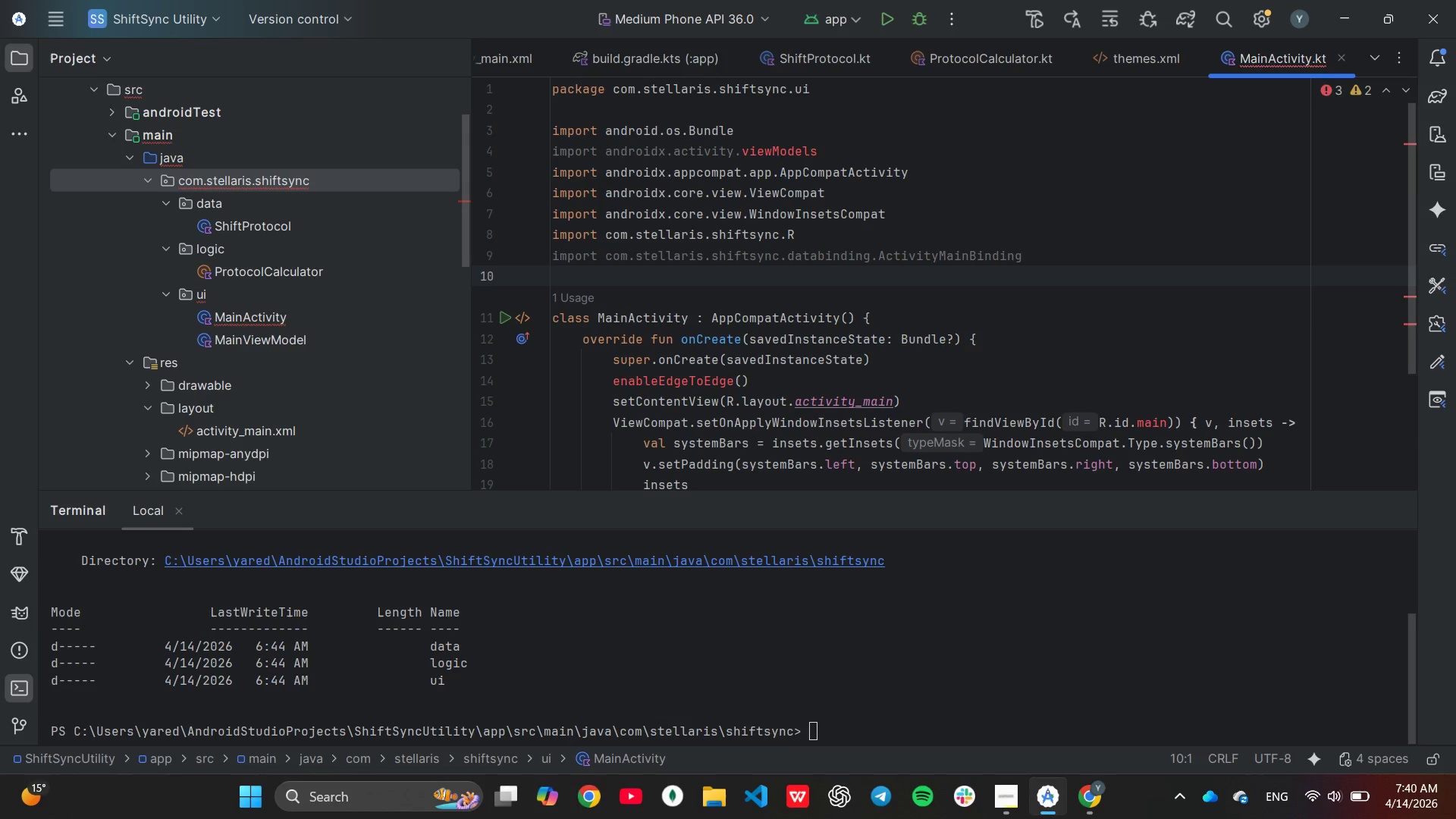 
key(ArrowDown)
 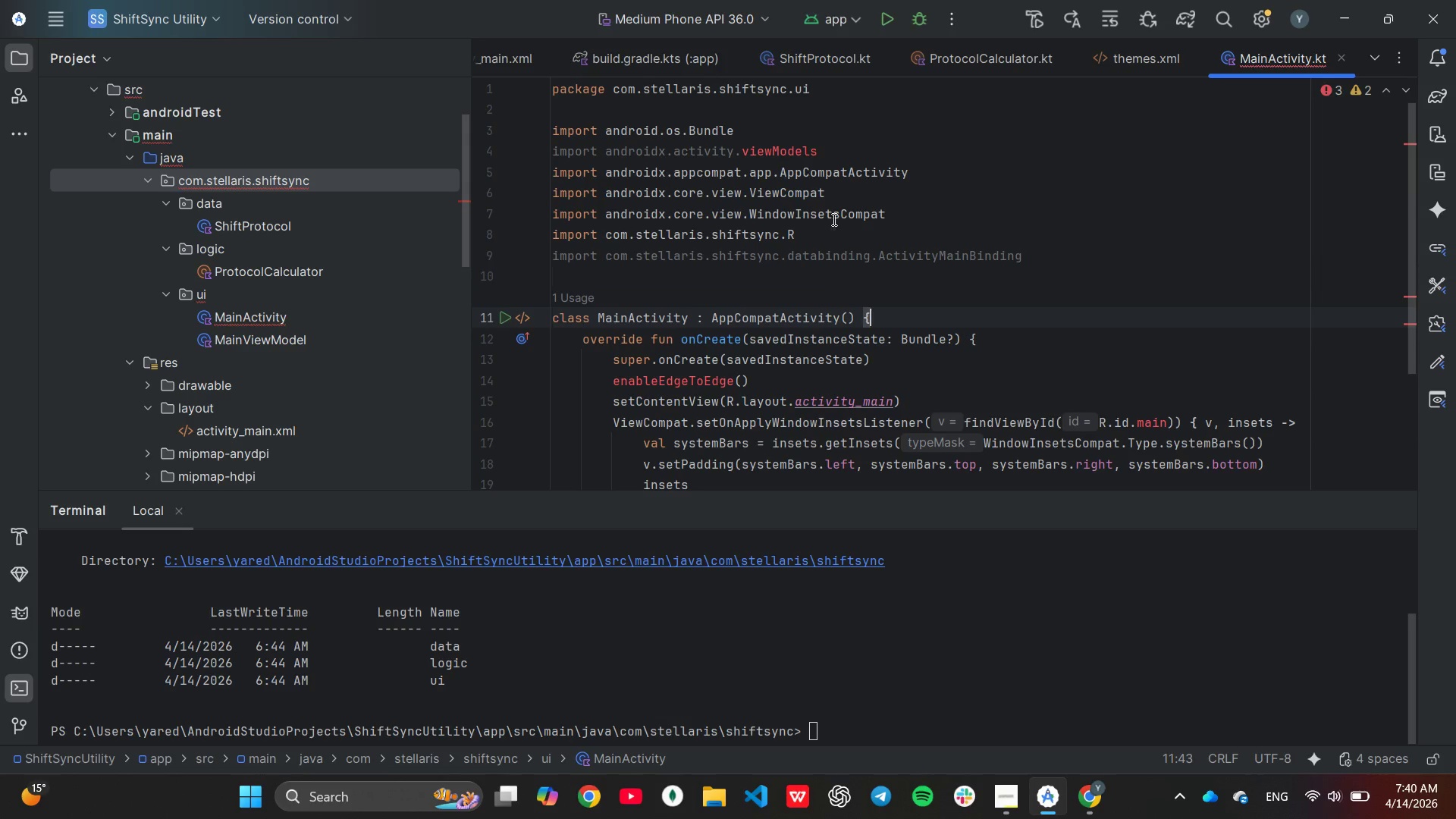 
mouse_move([805, 313])
 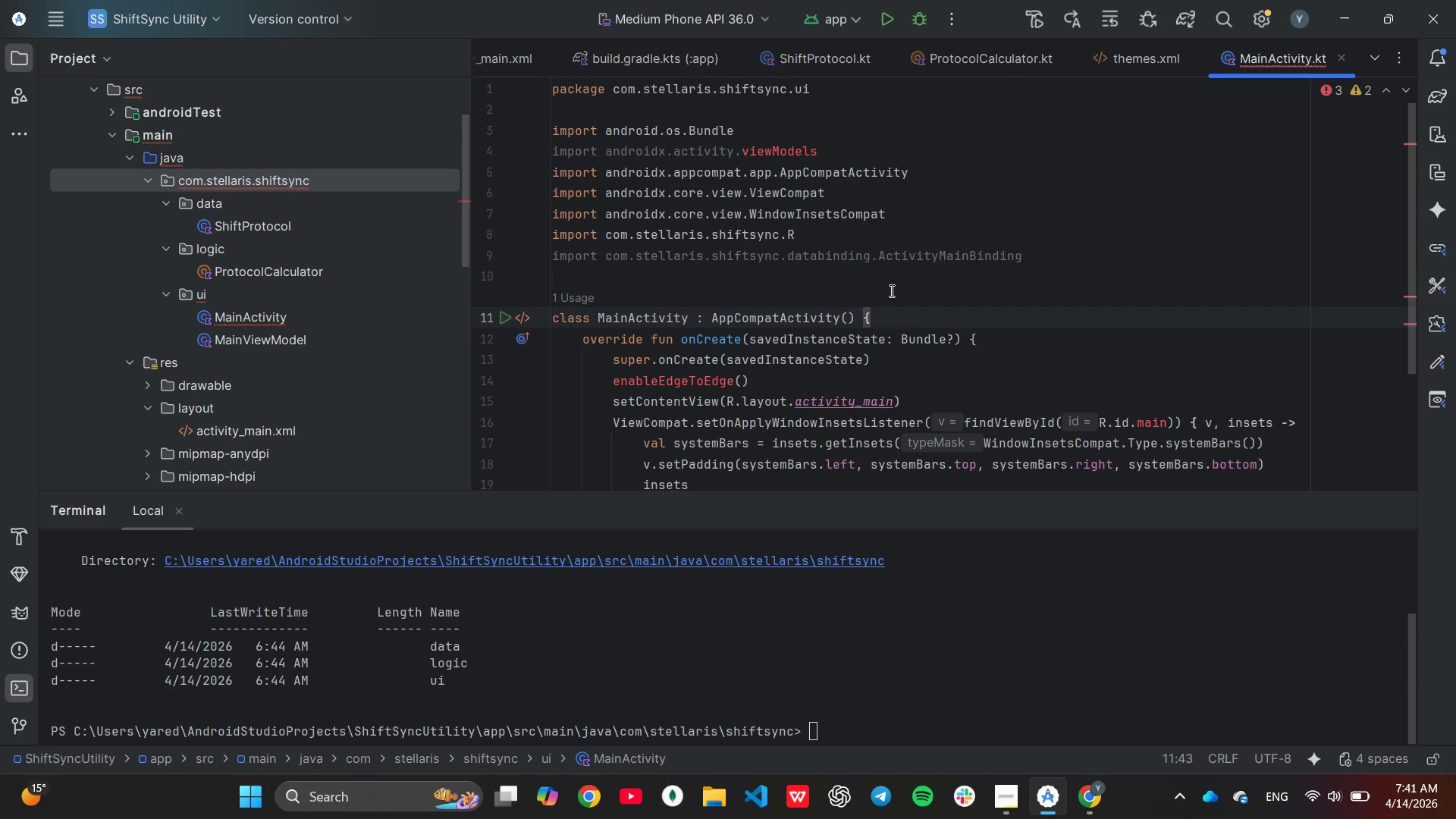 
wait(10.43)
 